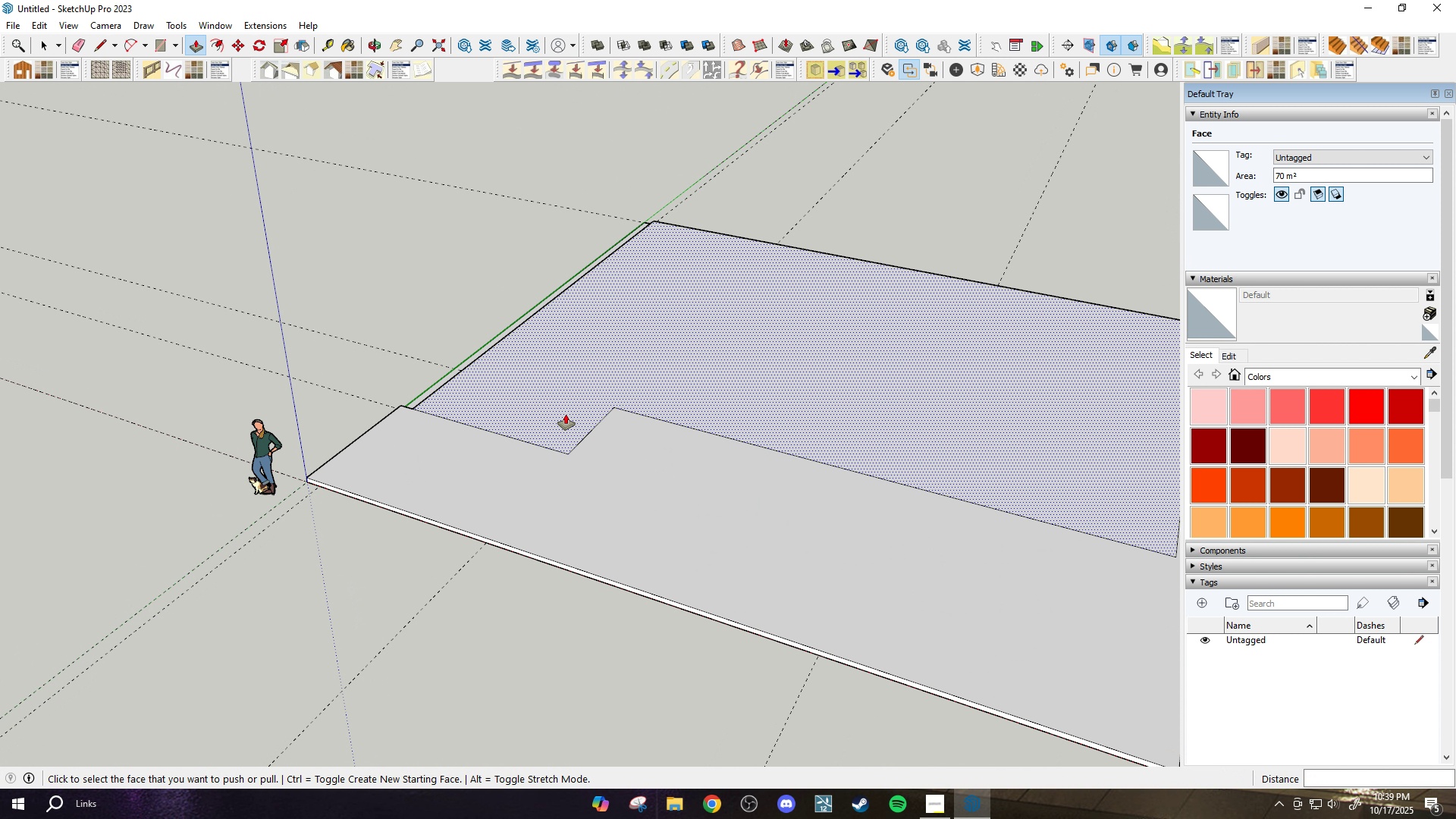 
scroll: coordinate [566, 414], scroll_direction: up, amount: 2.0
 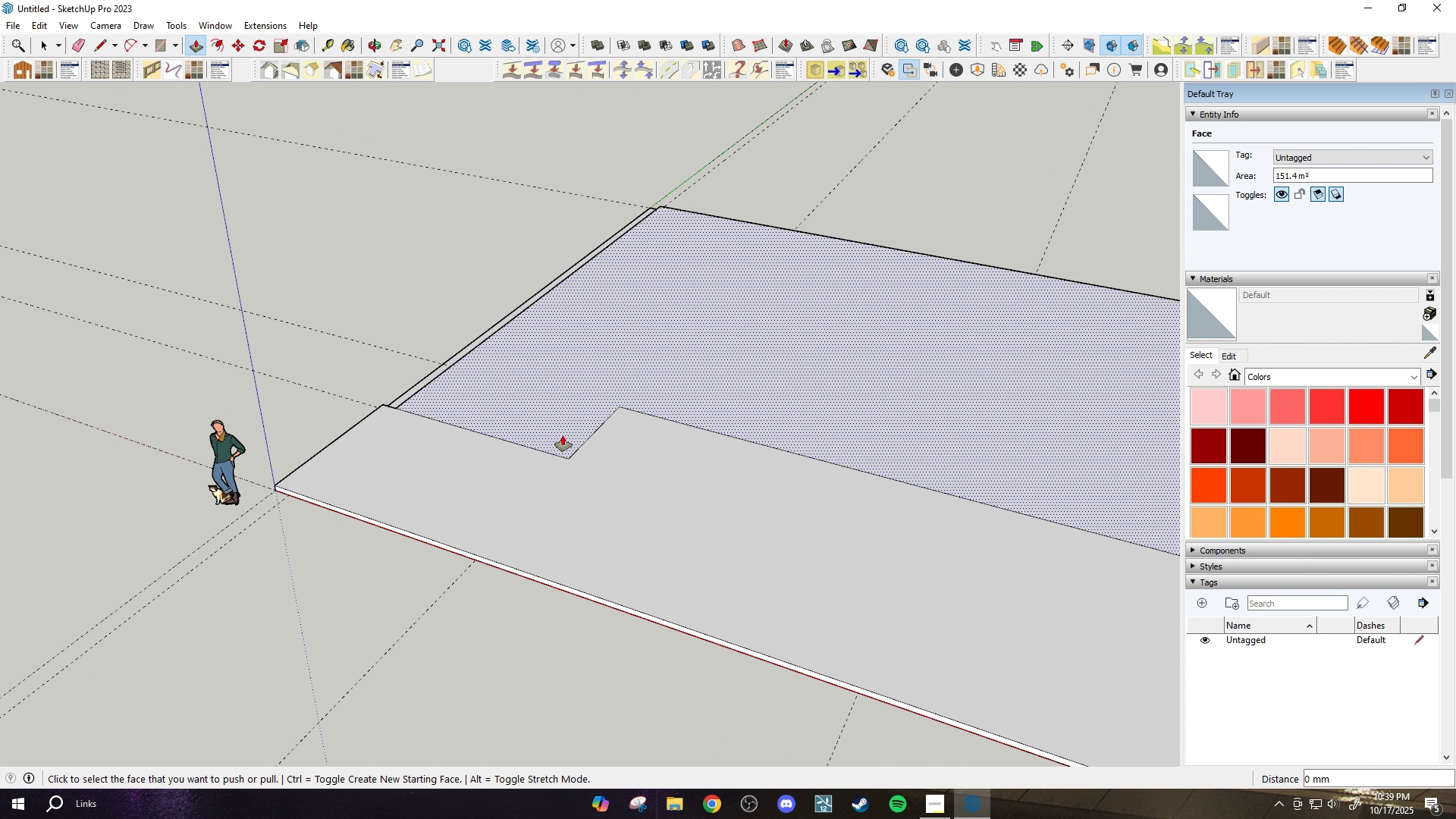 
key(Control+Z)
 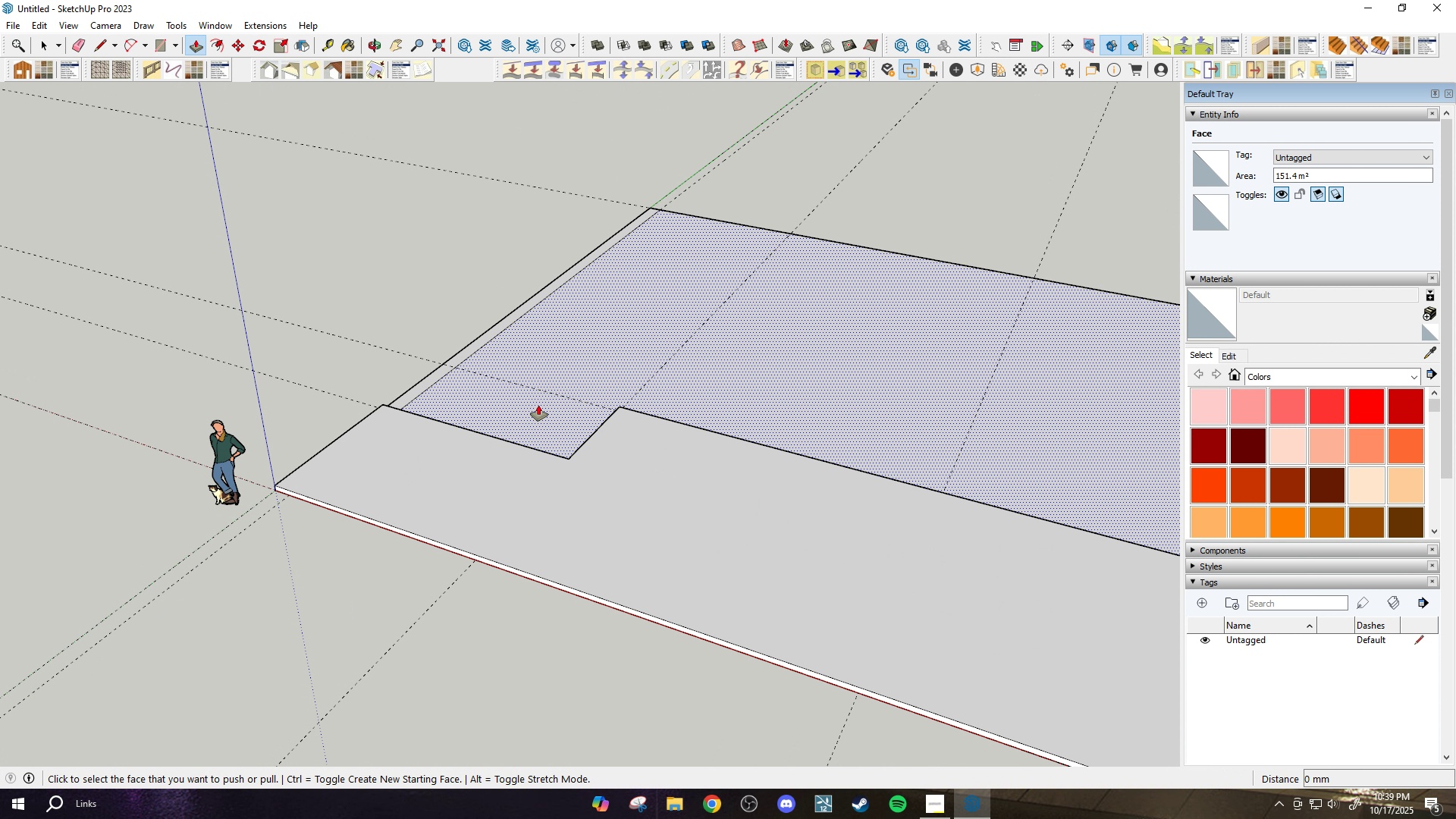 
left_click([538, 405])
 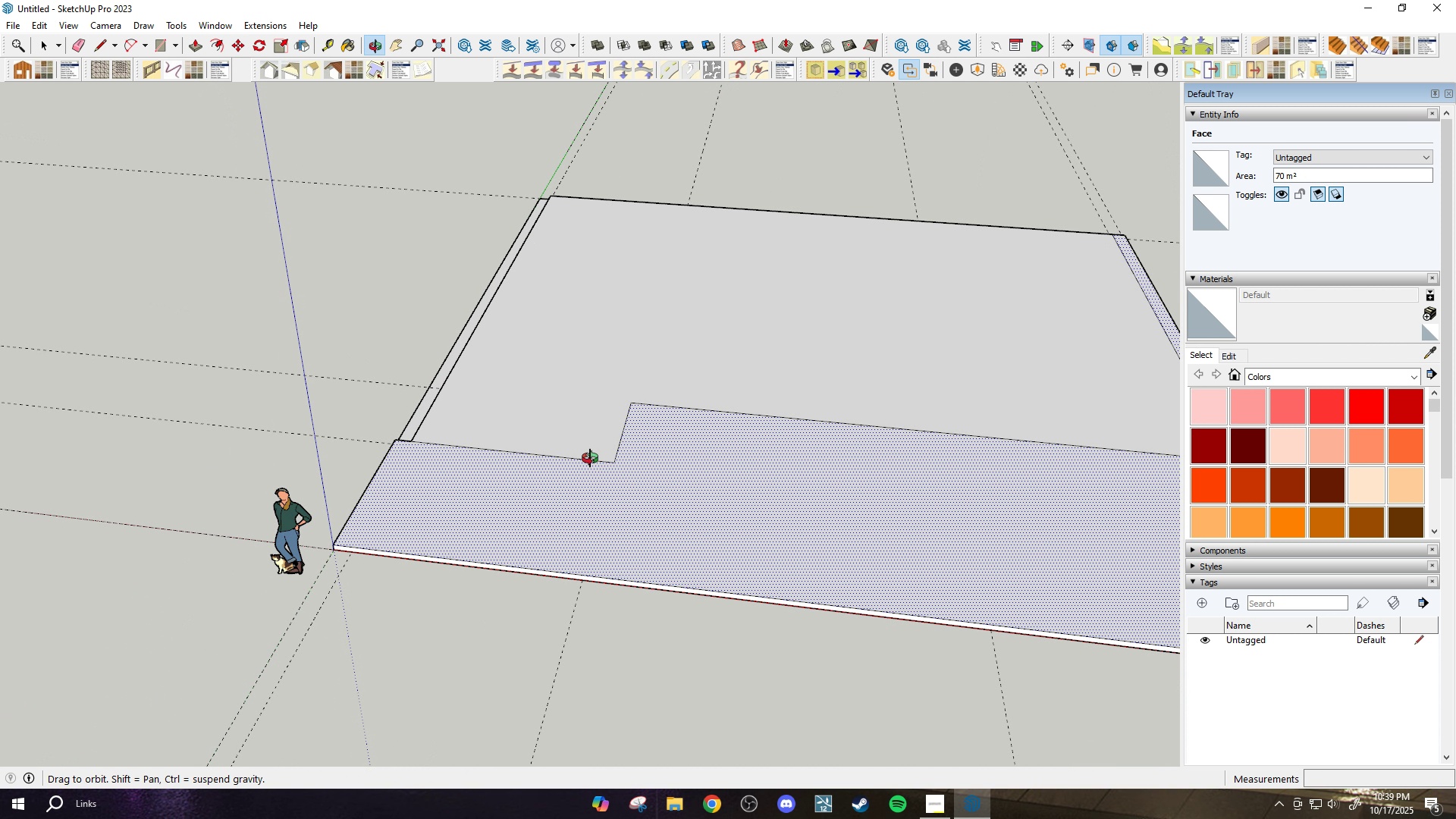 
scroll: coordinate [570, 497], scroll_direction: up, amount: 2.0
 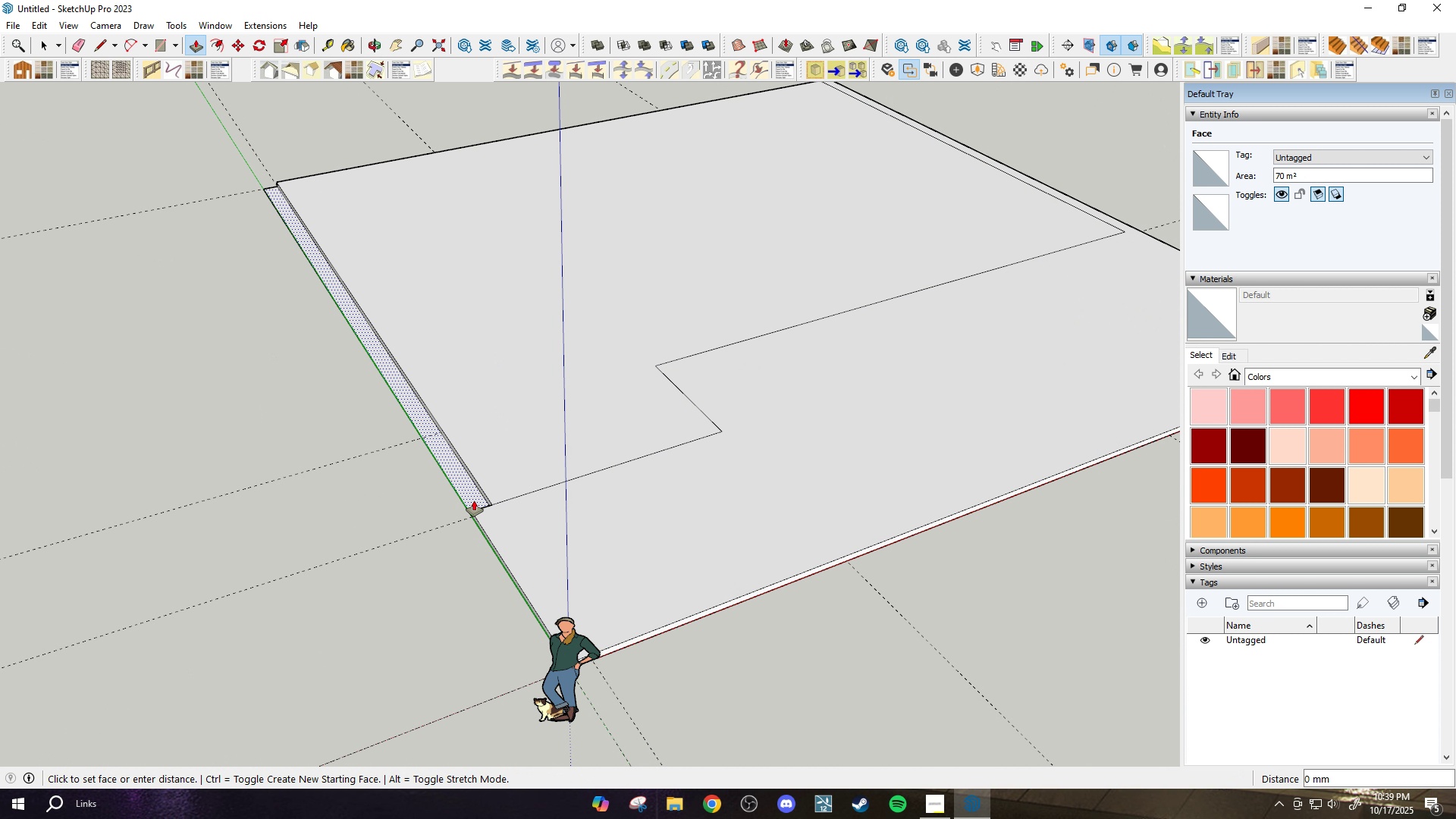 
double_click([474, 500])
 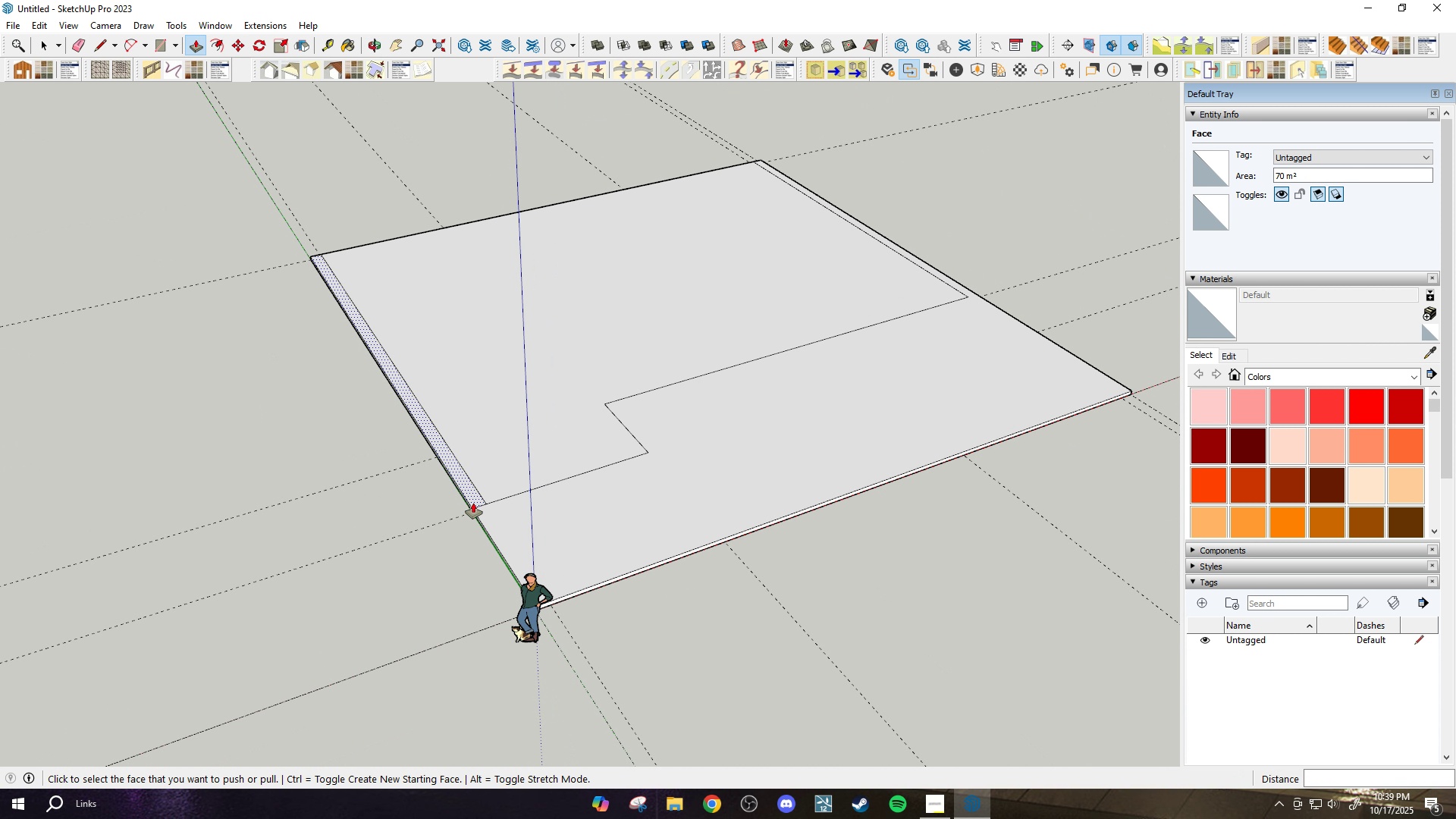 
scroll: coordinate [875, 357], scroll_direction: up, amount: 2.0
 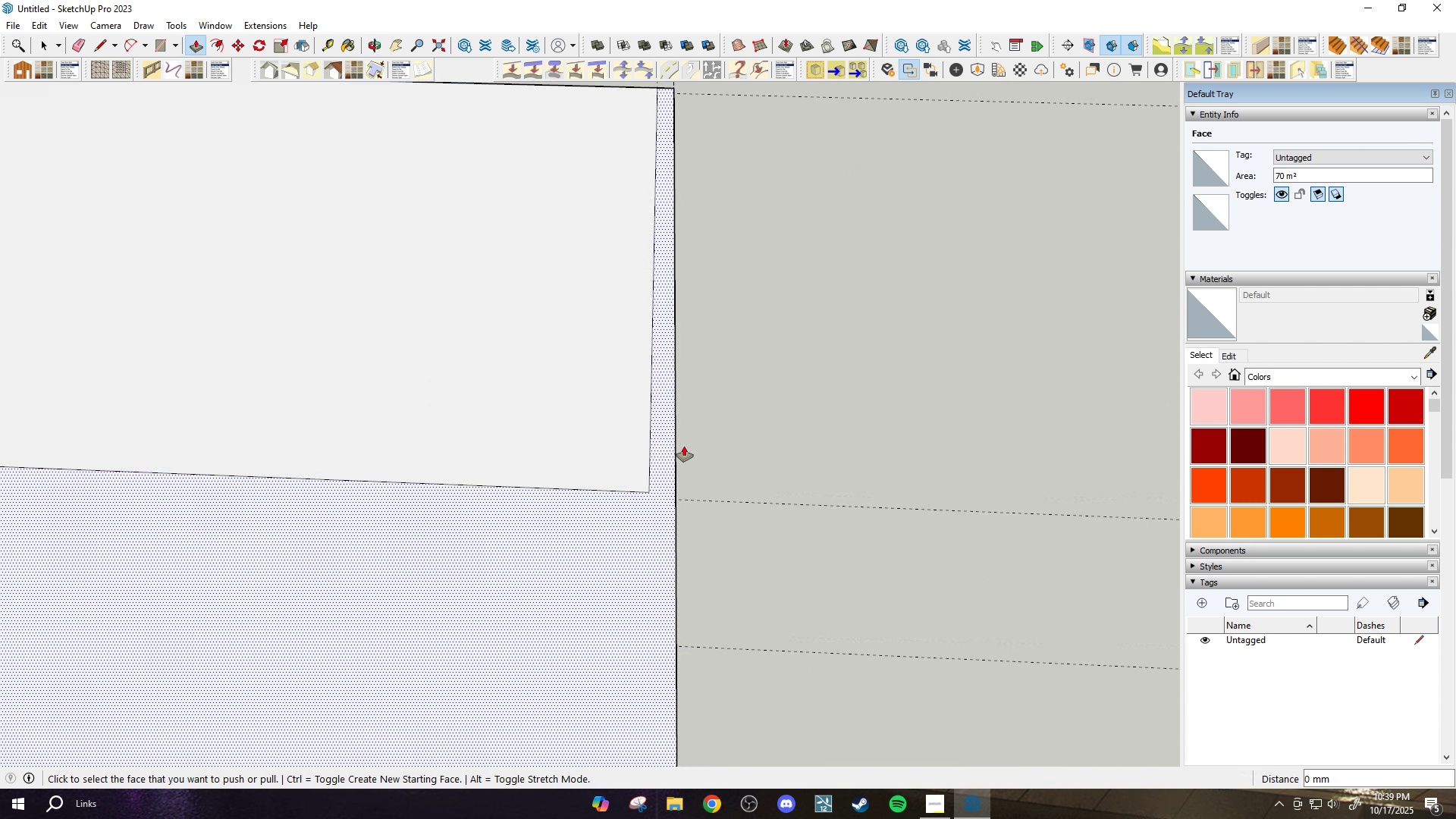 
scroll: coordinate [893, 457], scroll_direction: down, amount: 9.0
 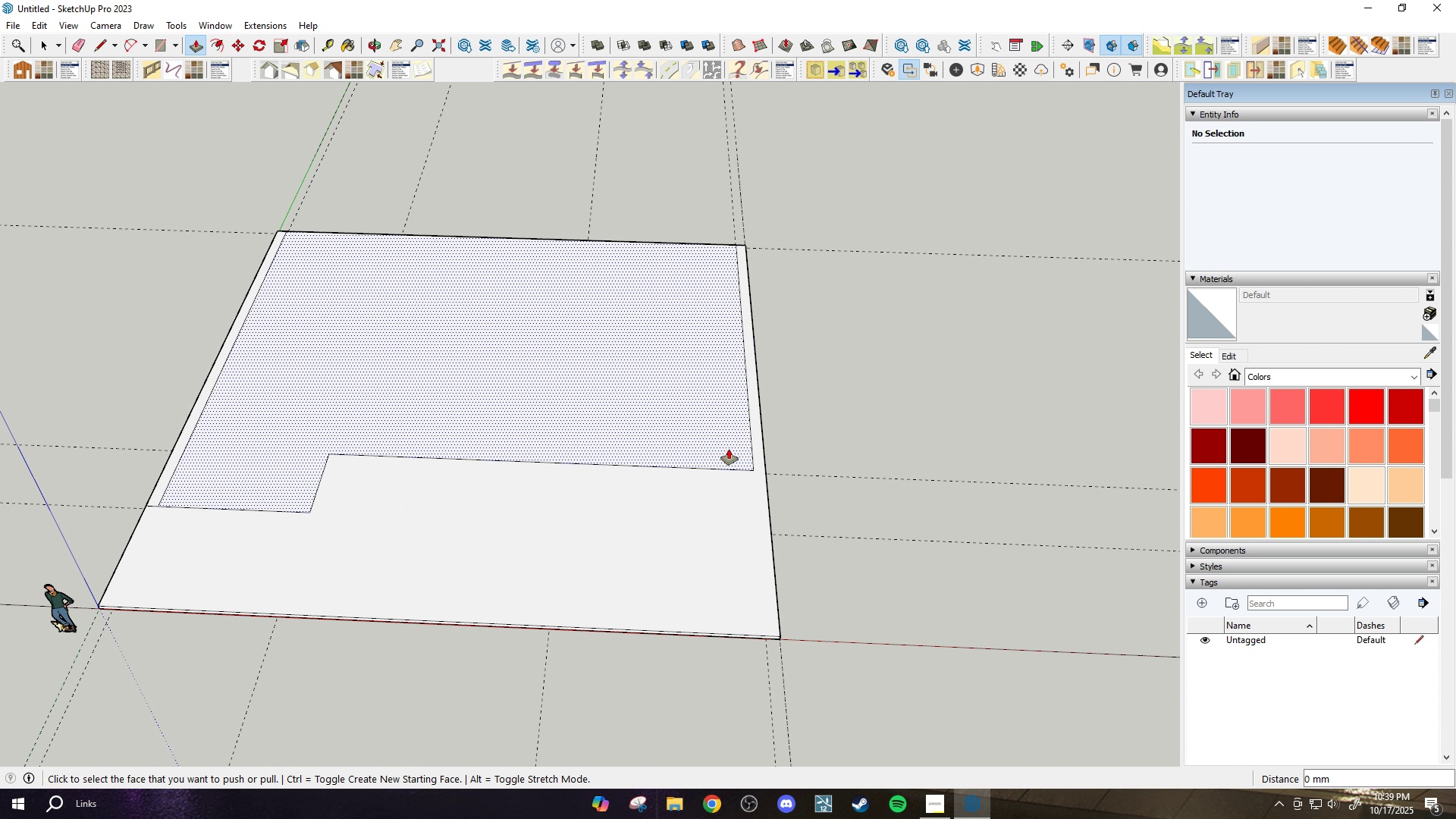 
scroll: coordinate [767, 462], scroll_direction: up, amount: 7.0
 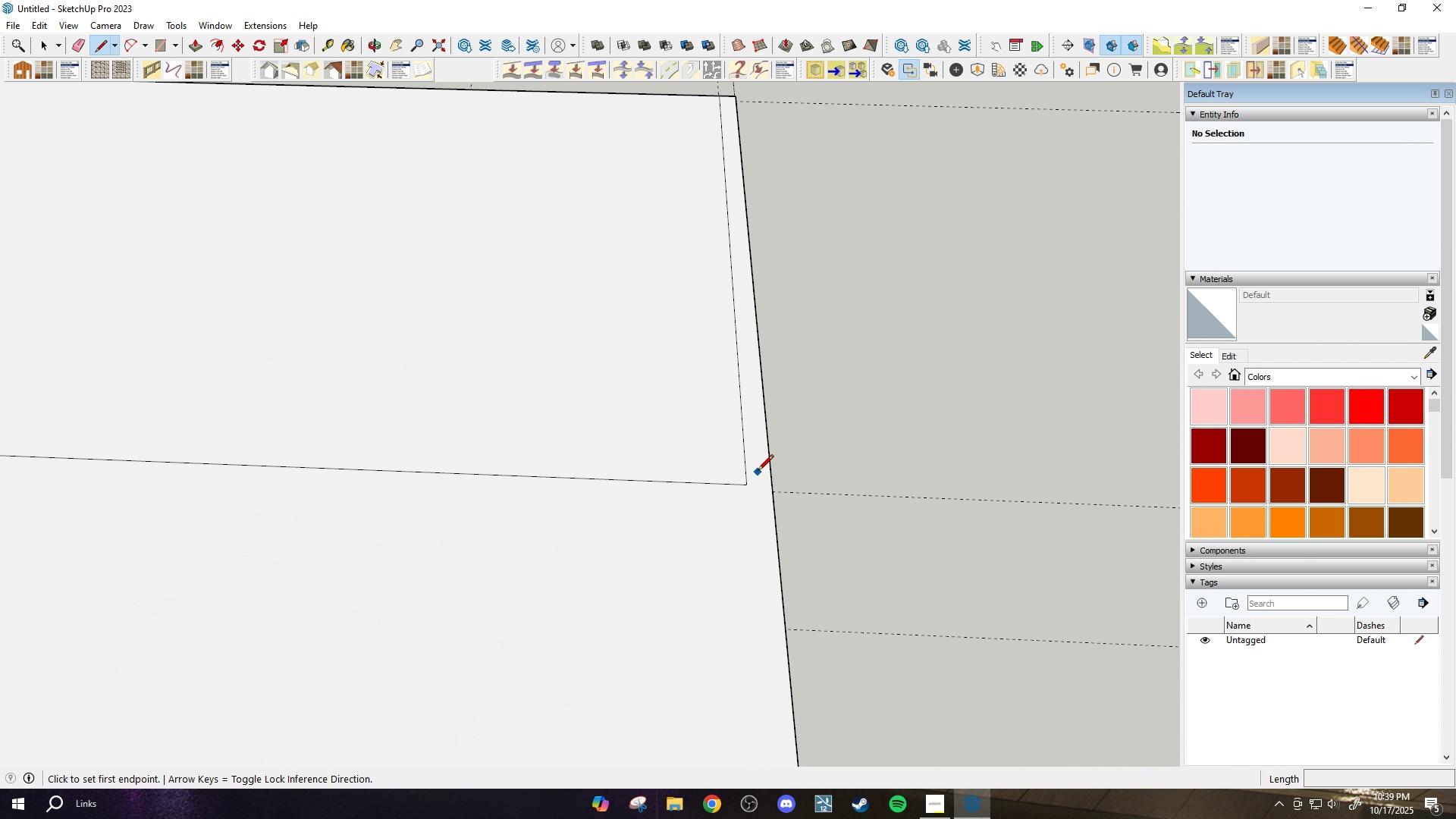 
key(L)
 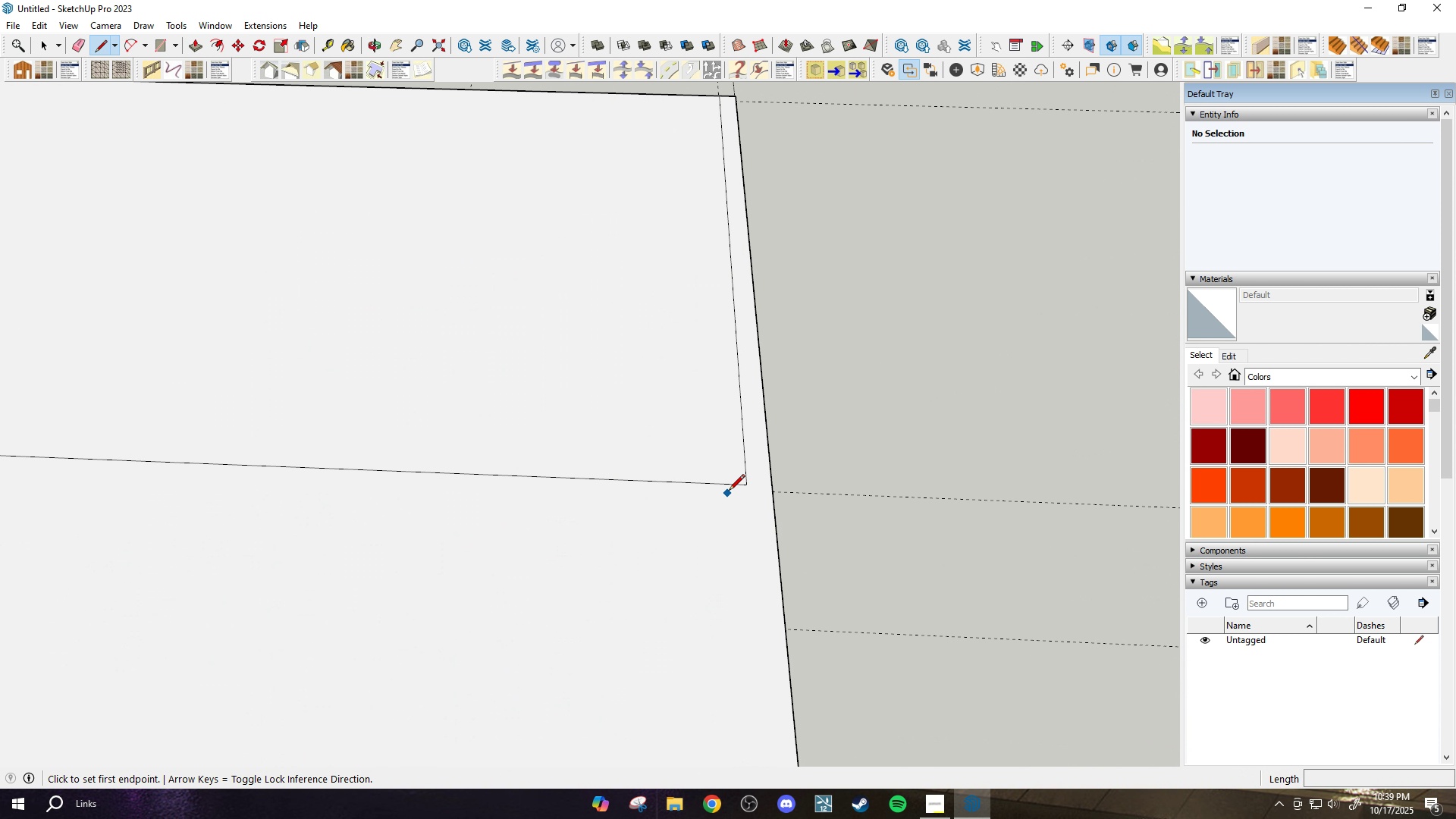 
left_click_drag(start_coordinate=[747, 482], to_coordinate=[752, 482])
 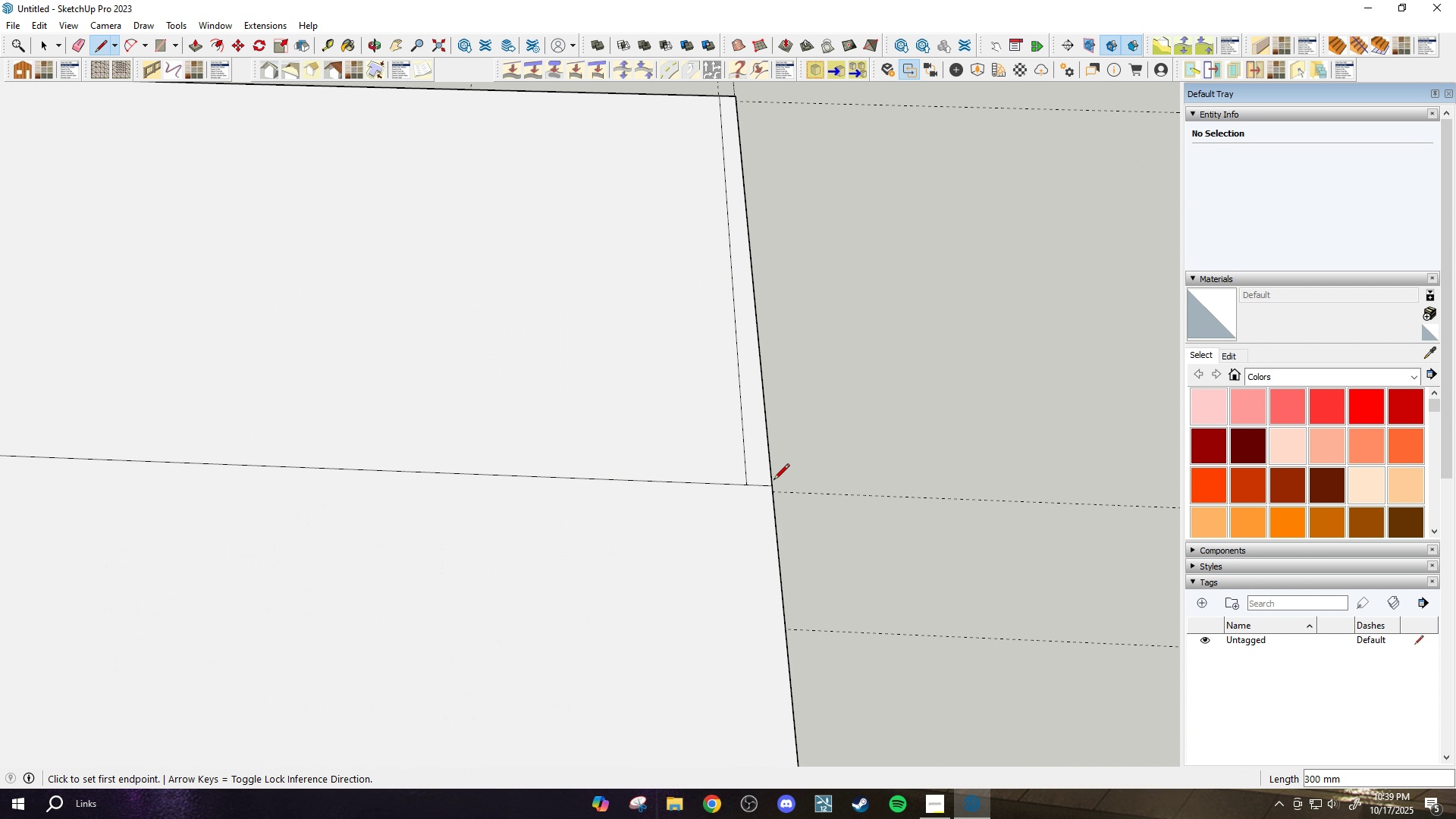 
left_click([774, 481])
 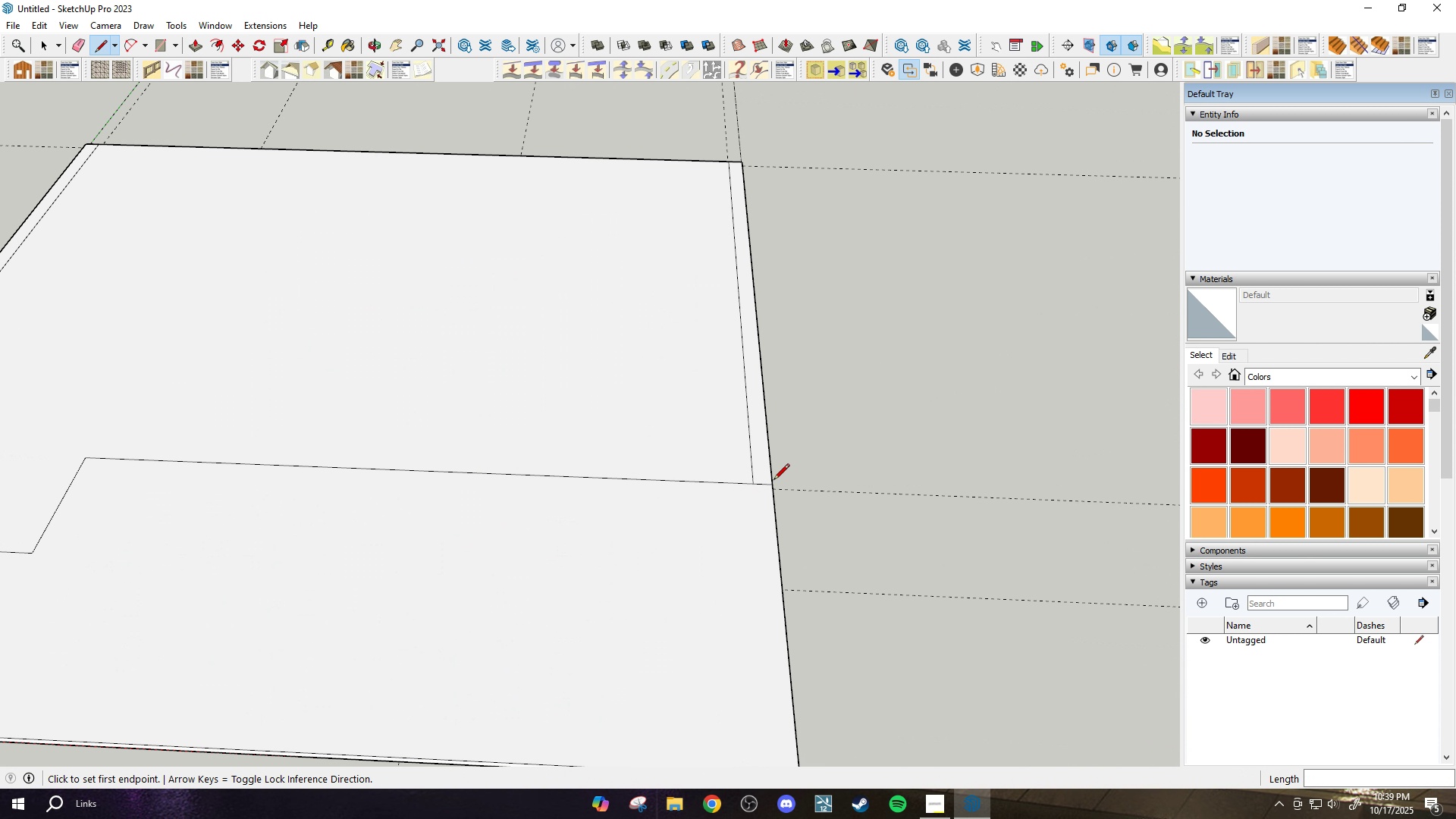 
scroll: coordinate [817, 467], scroll_direction: down, amount: 15.0
 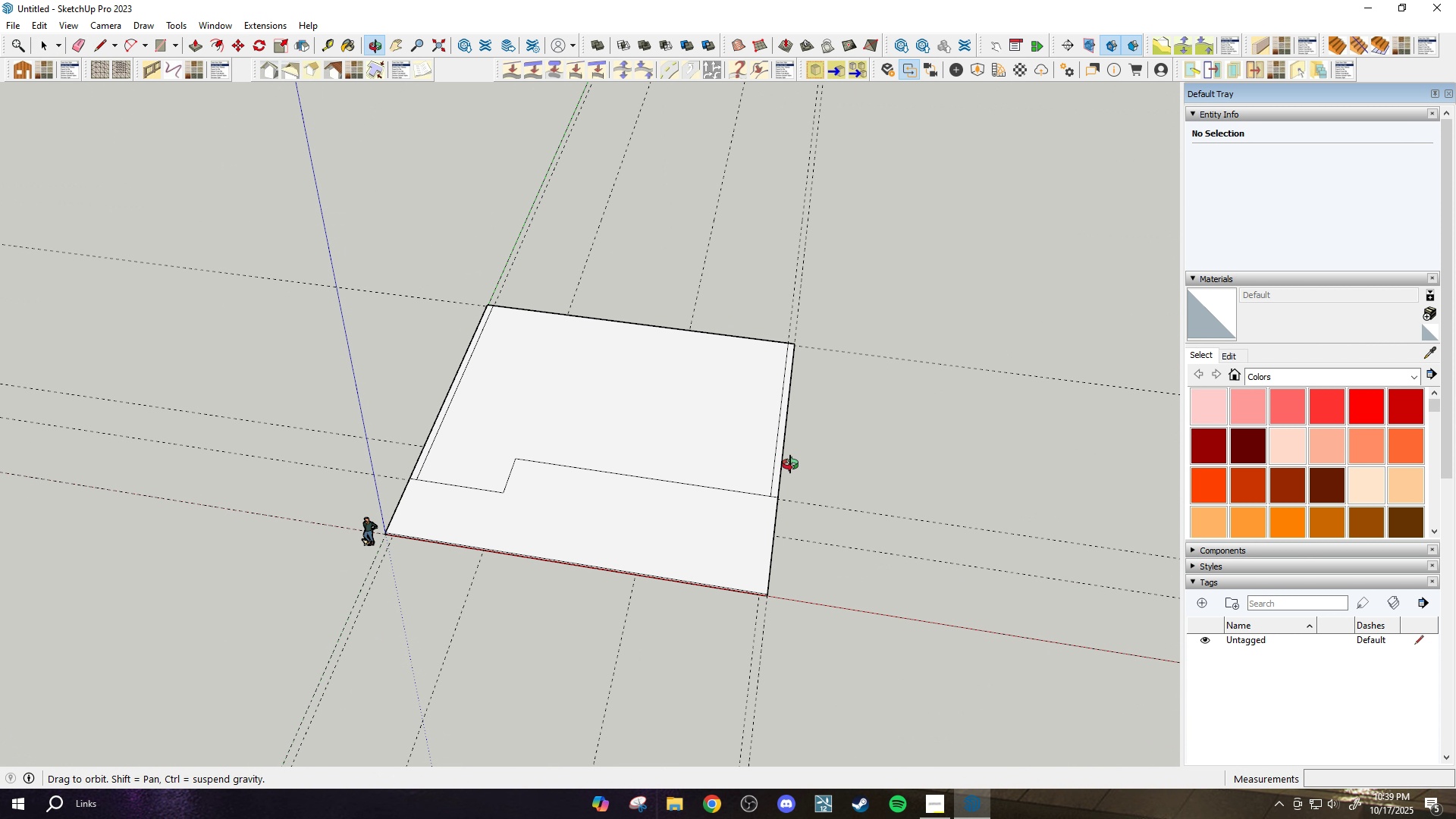 
key(Space)
 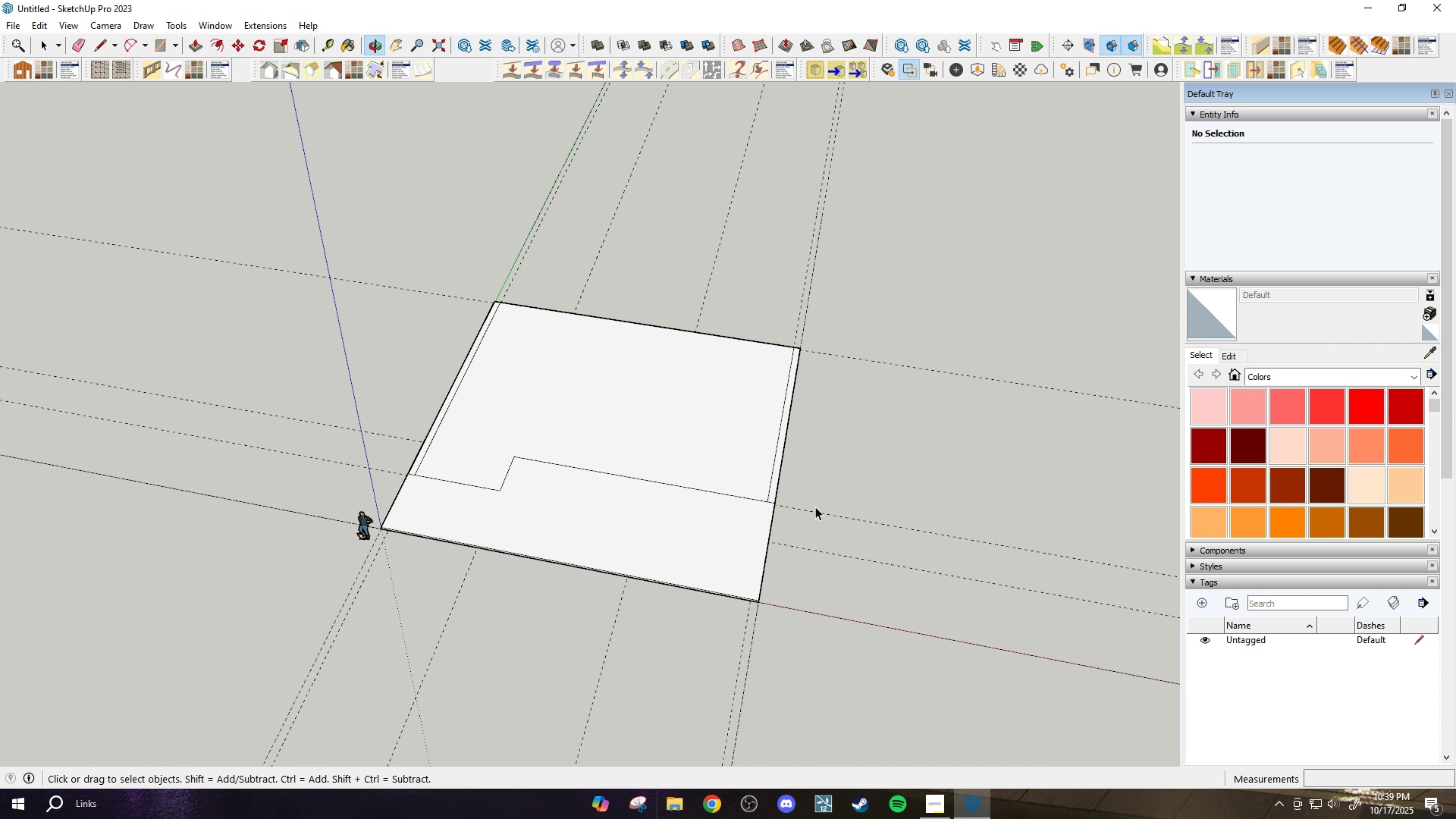 
scroll: coordinate [732, 534], scroll_direction: down, amount: 3.0
 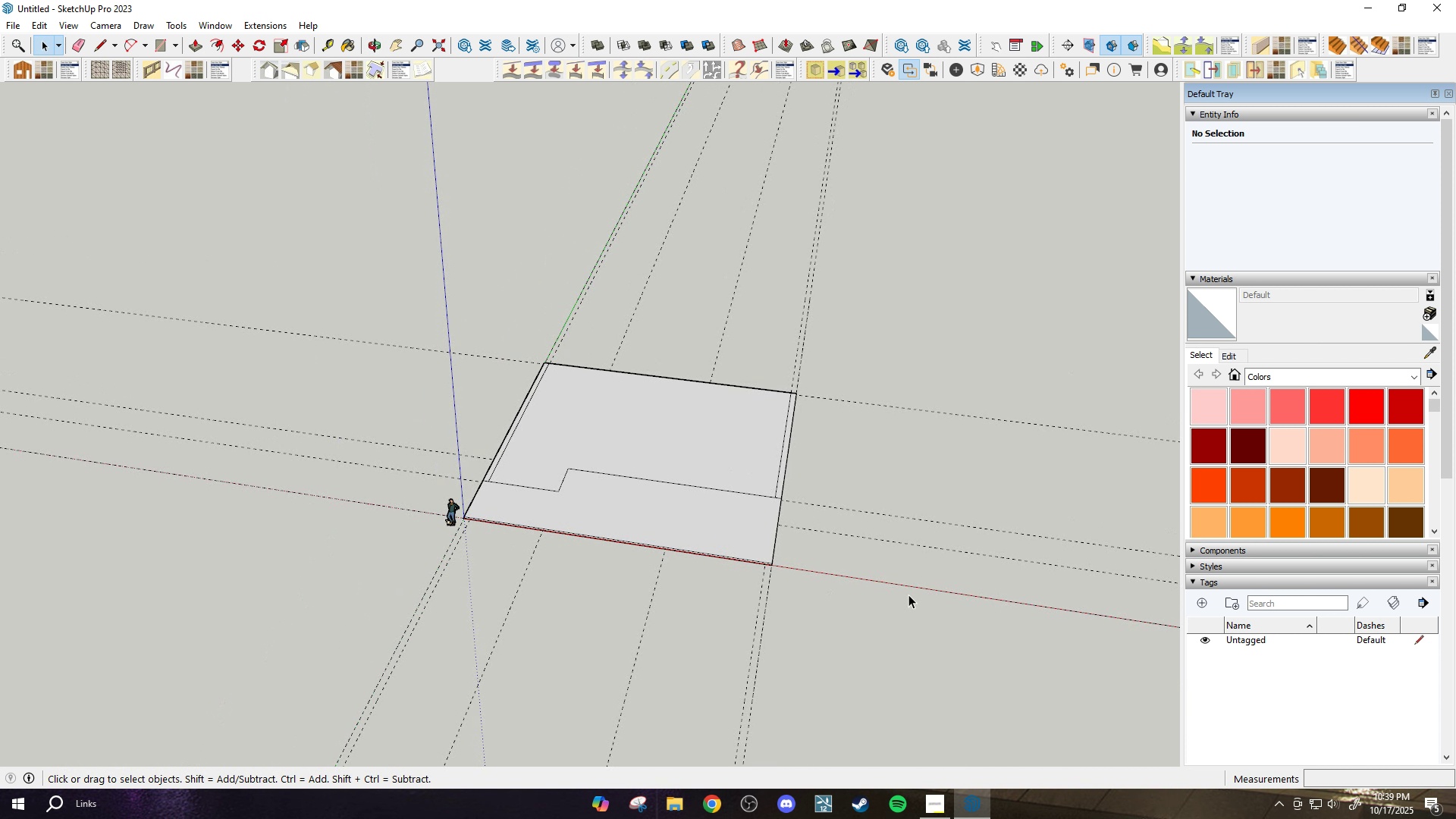 
left_click_drag(start_coordinate=[908, 597], to_coordinate=[866, 363])
 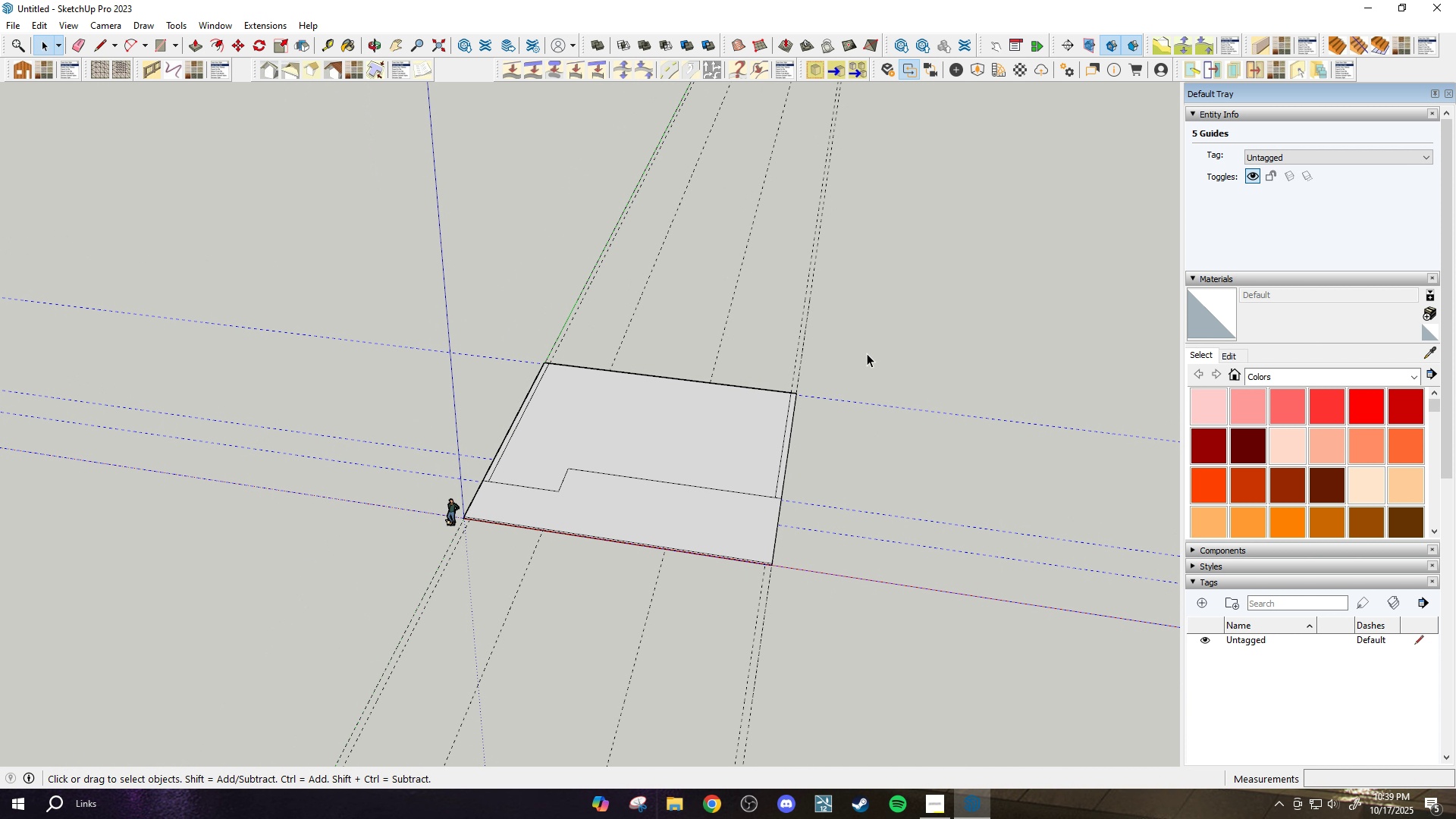 
hold_key(key=ControlLeft, duration=0.68)
left_click_drag(start_coordinate=[867, 353], to_coordinate=[436, 190])
 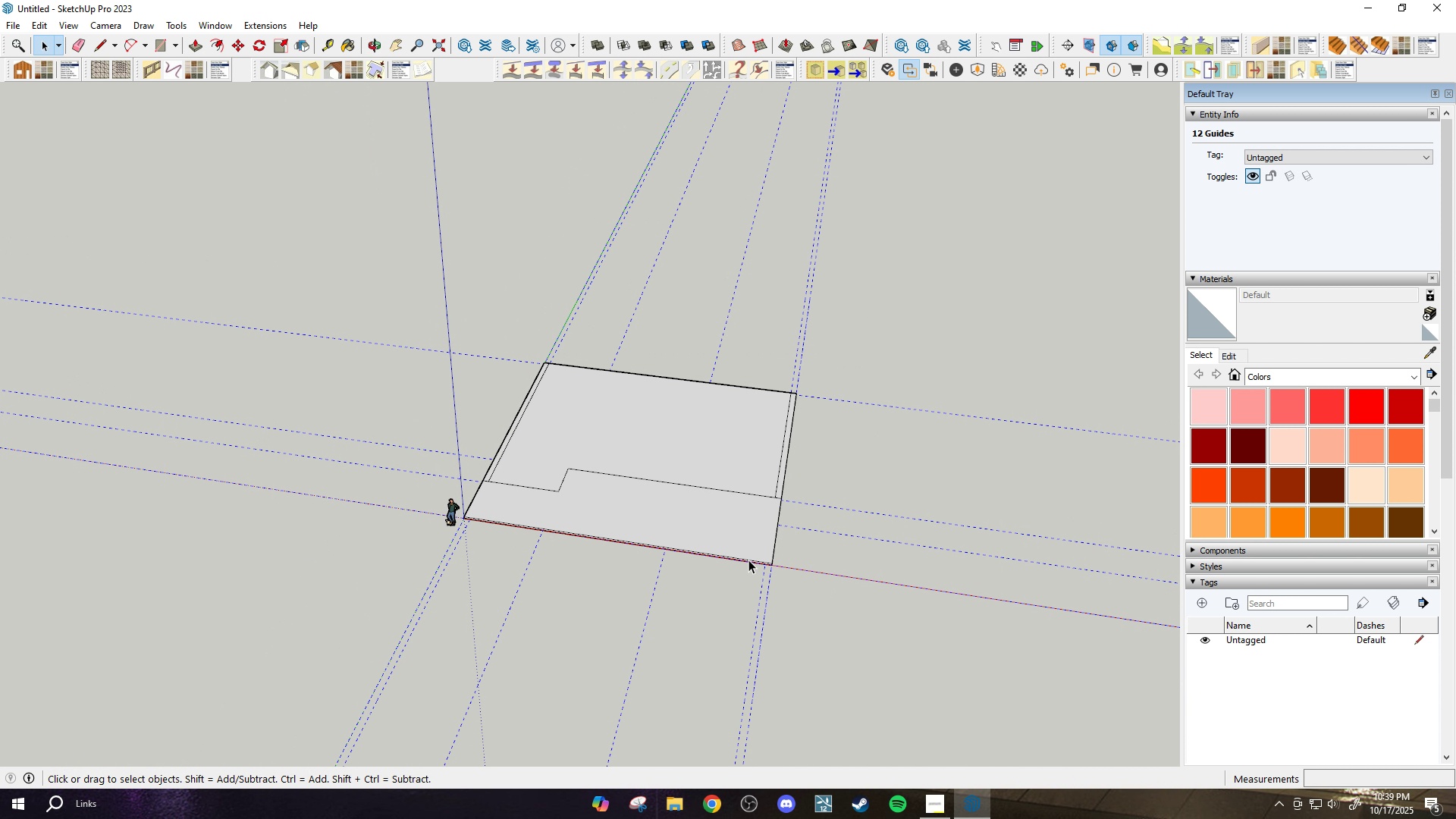 
hold_key(key=ControlLeft, duration=0.76)
left_click_drag(start_coordinate=[805, 642], to_coordinate=[412, 639])
 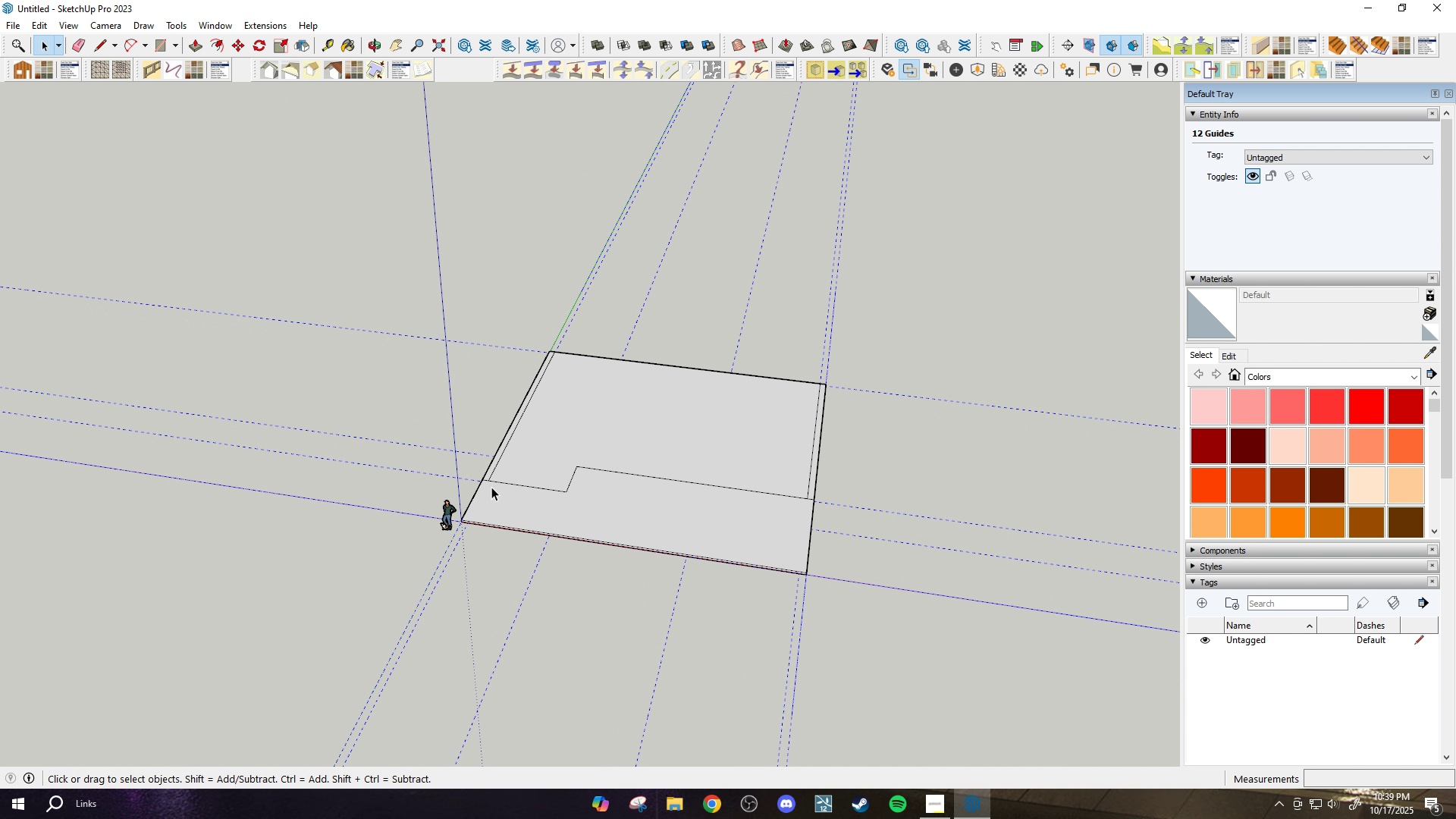 
scroll: coordinate [546, 505], scroll_direction: up, amount: 8.0
 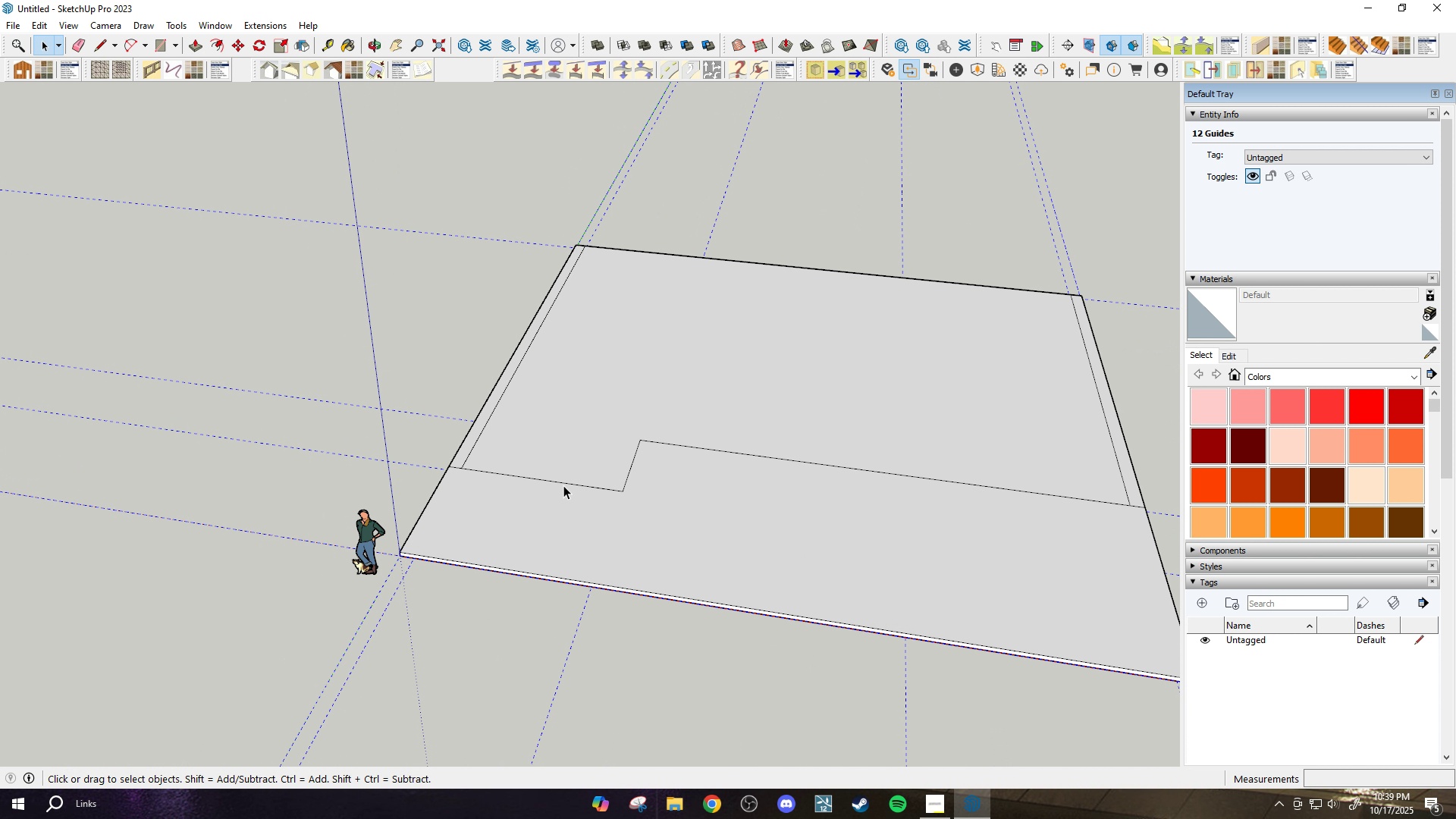 
scroll: coordinate [556, 531], scroll_direction: none, amount: 0.0
 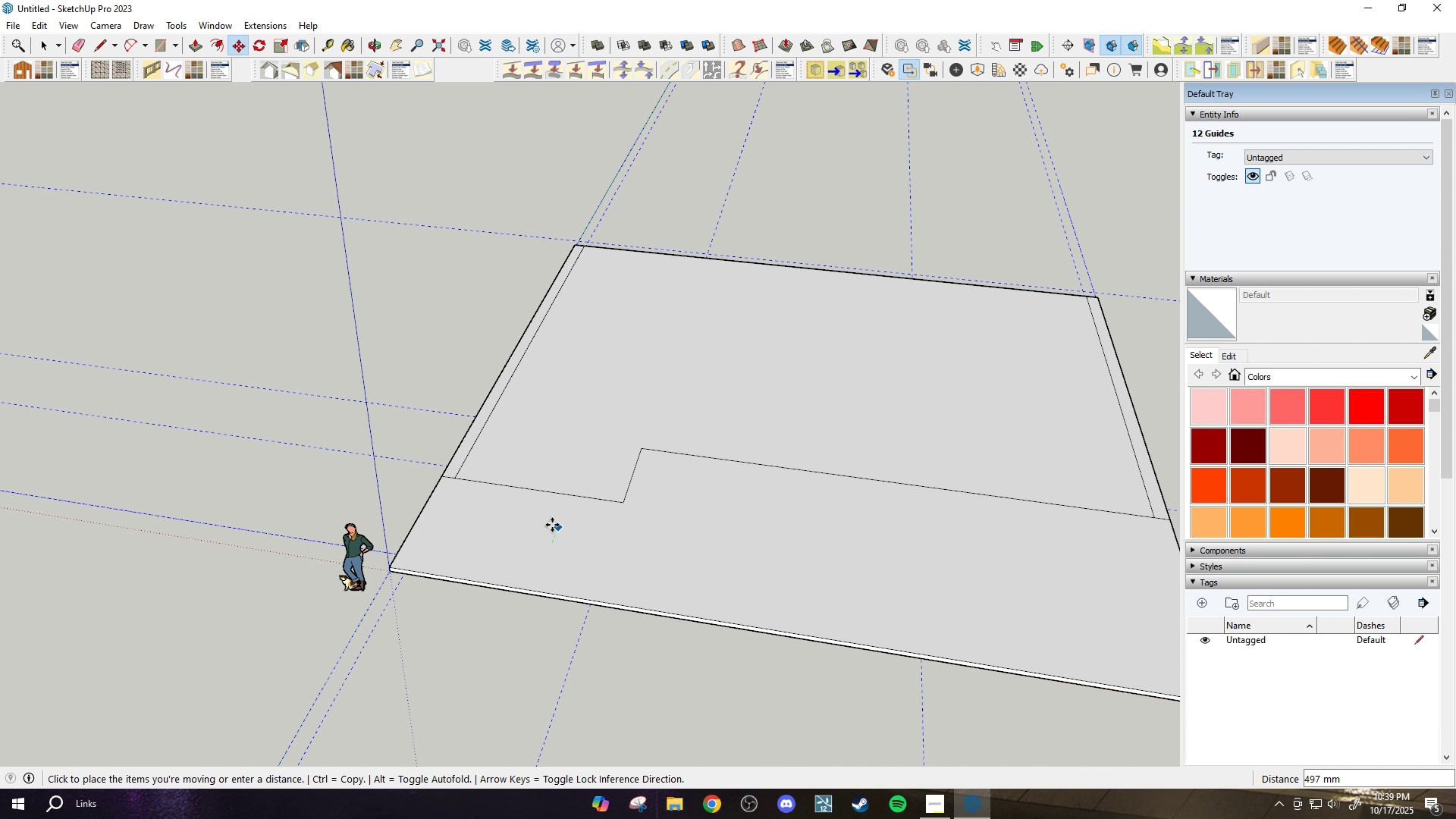 
key(M)
 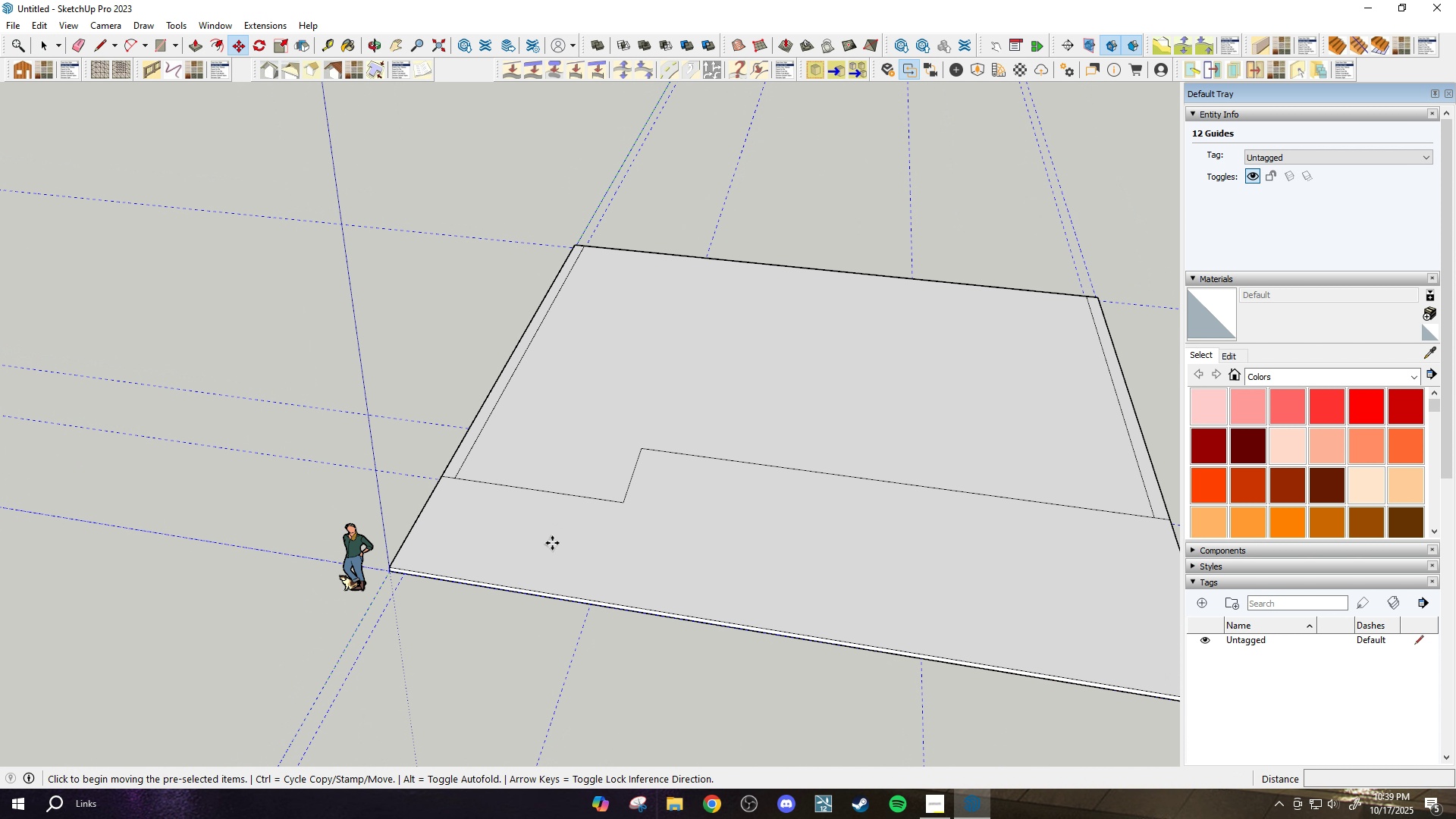 
left_click([552, 543])
 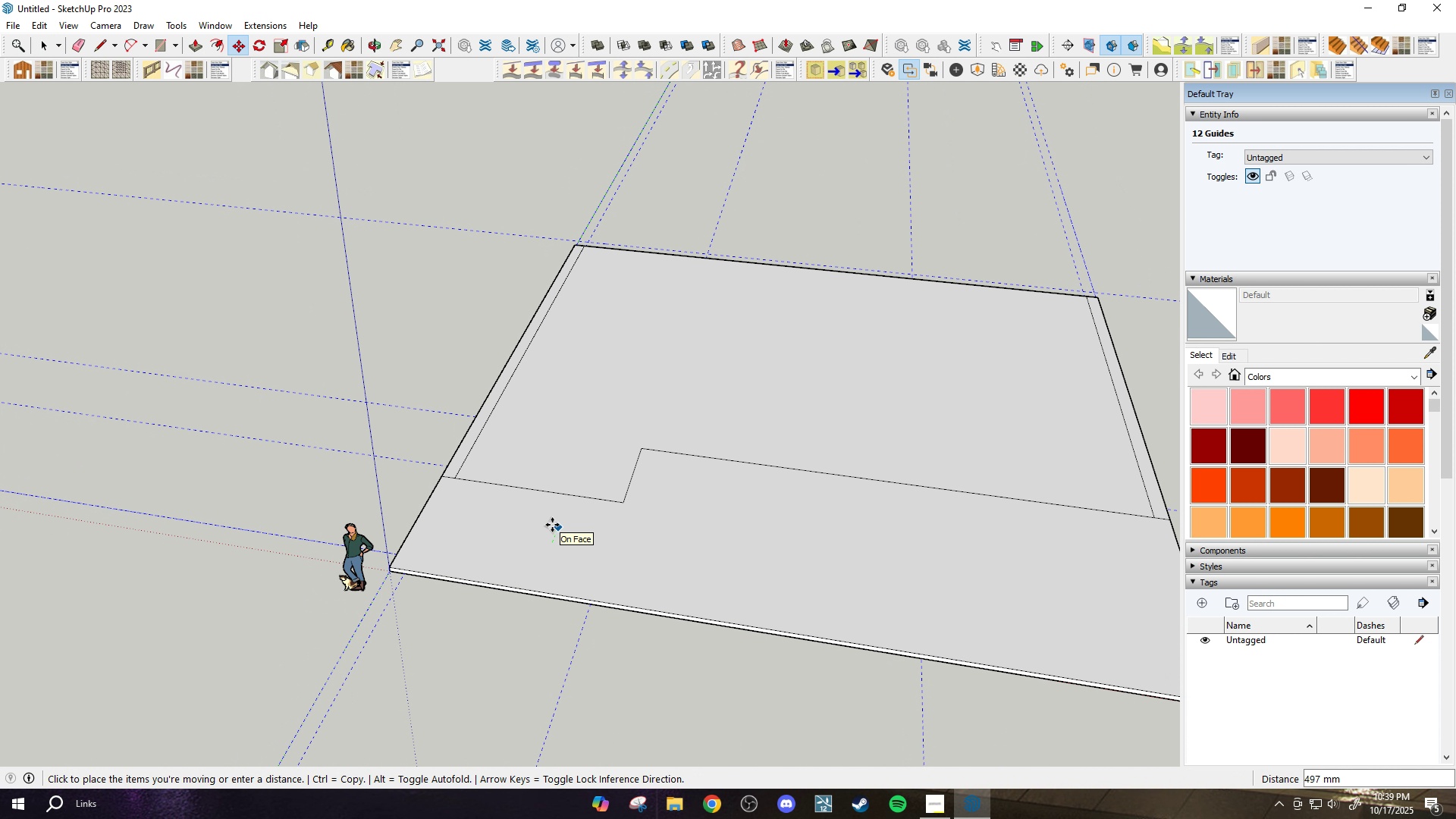 
key(ArrowUp)
 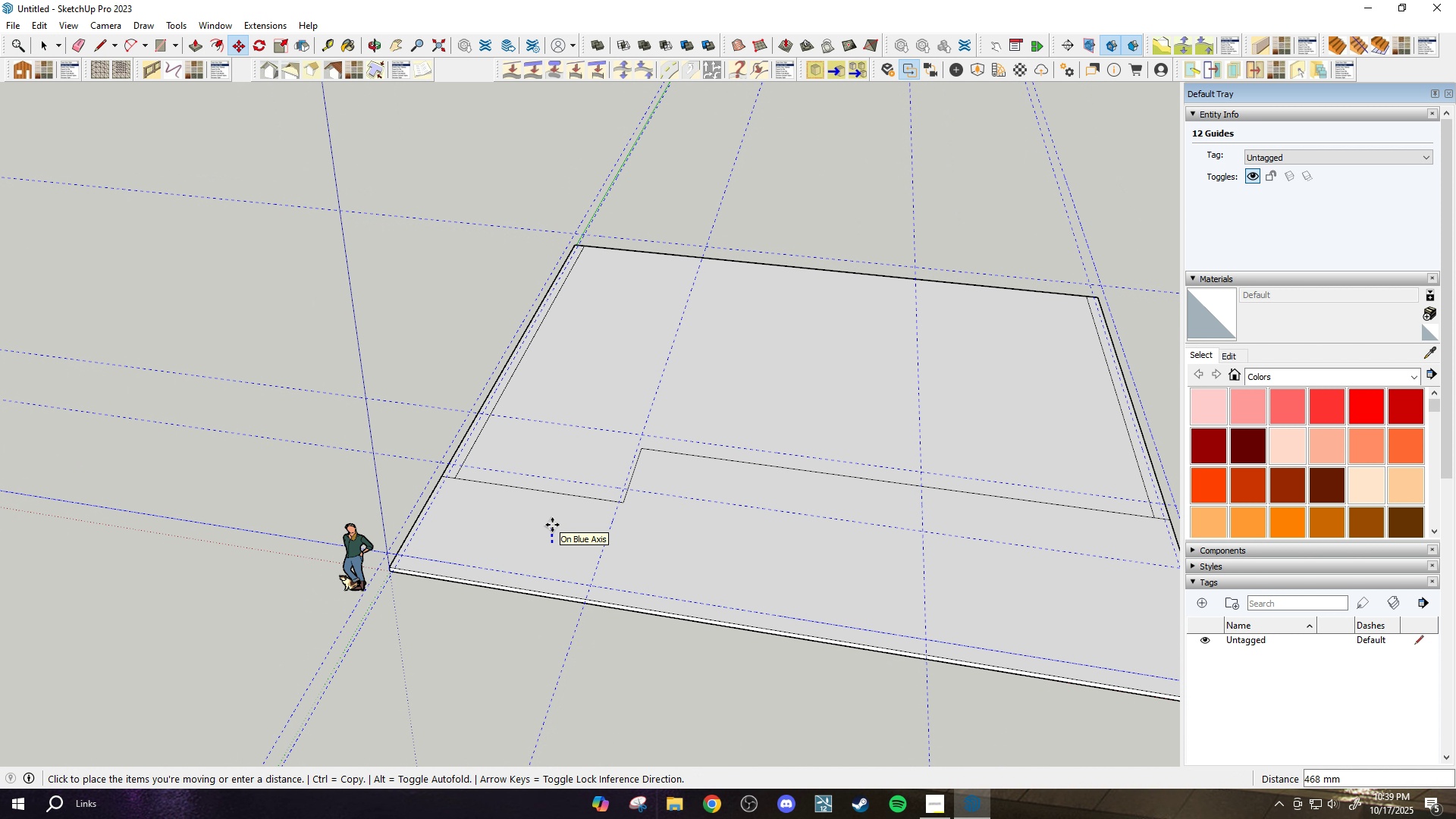 
type(200)
 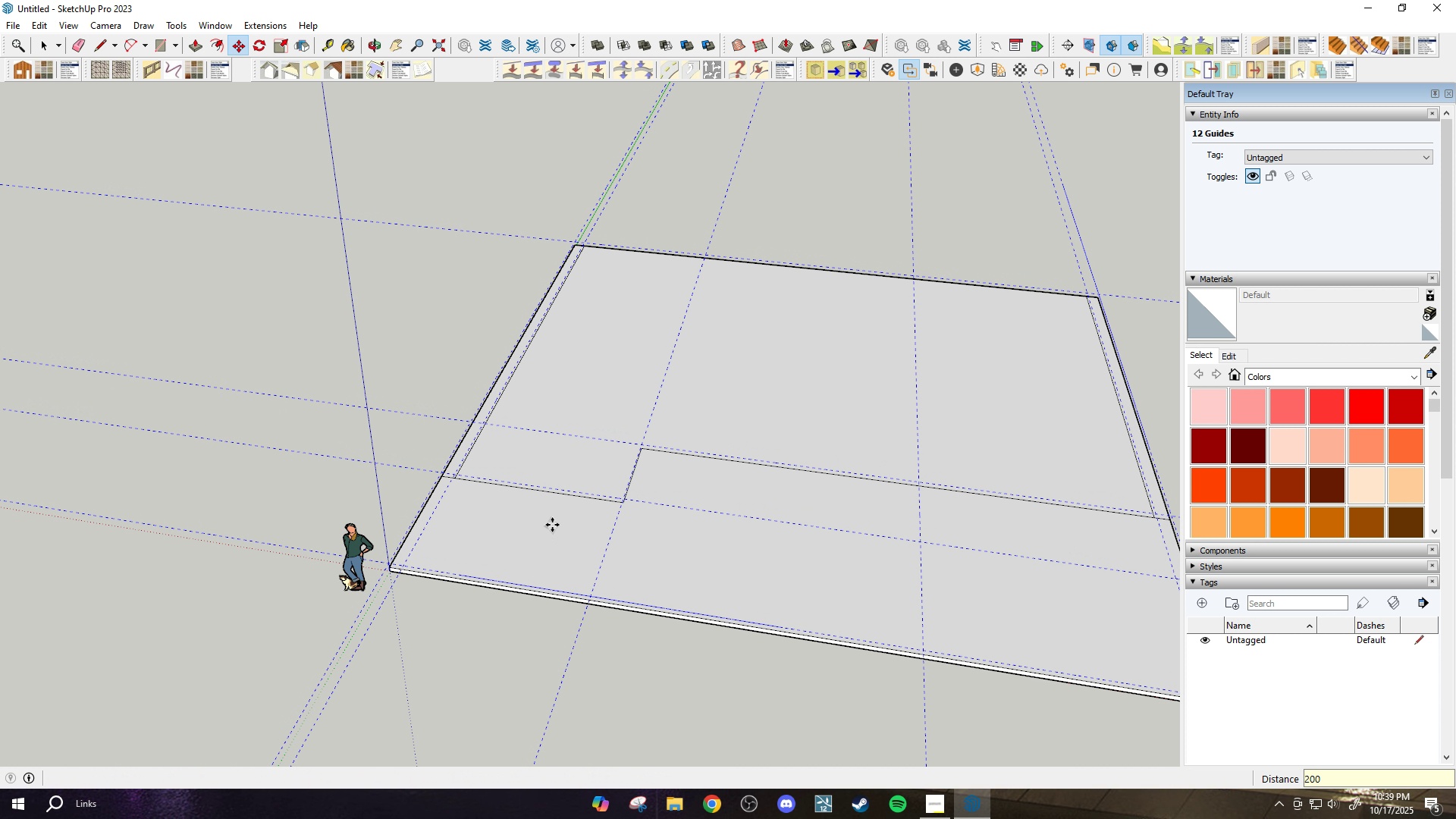 
key(Enter)
 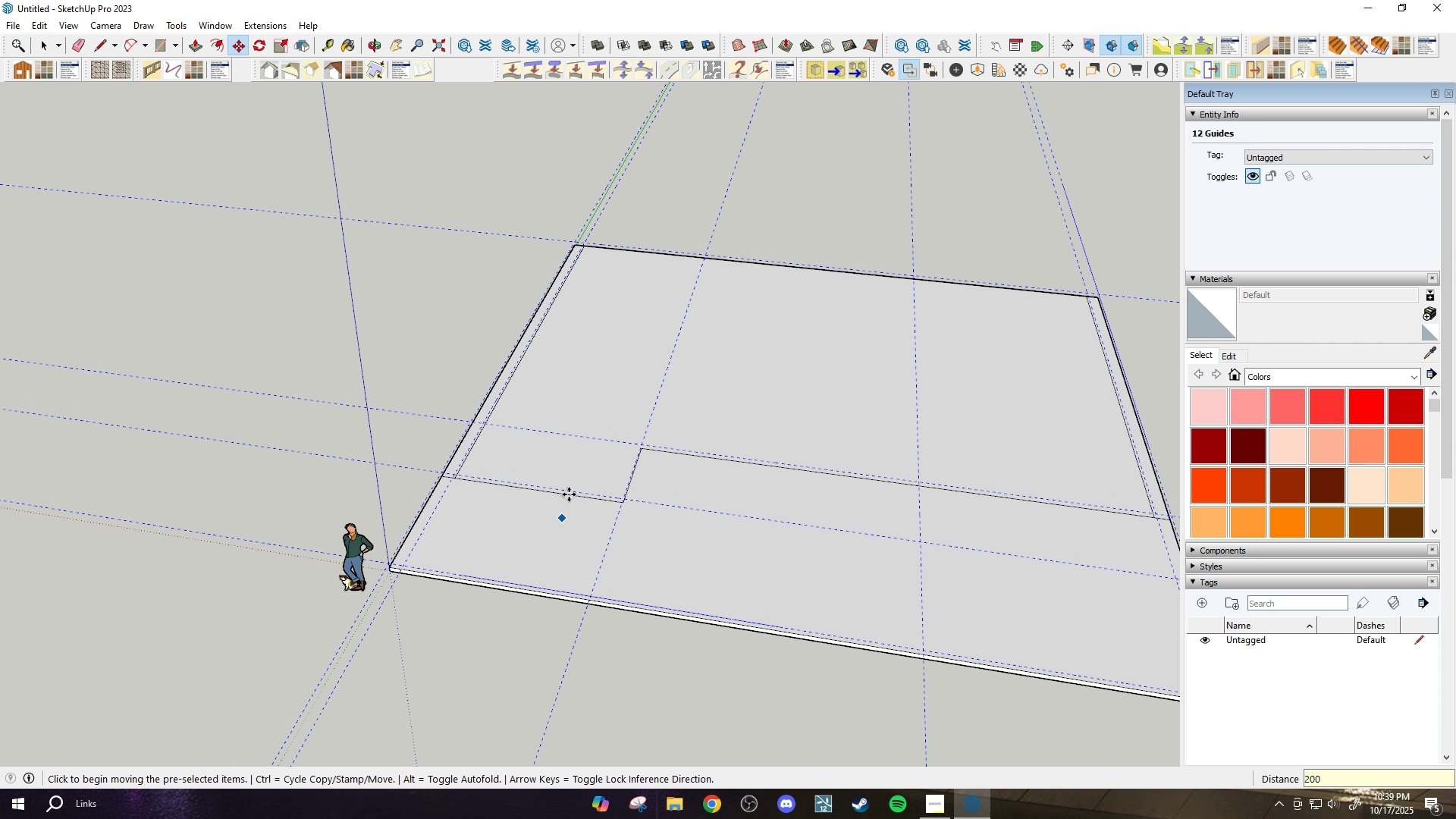 
key(P)
 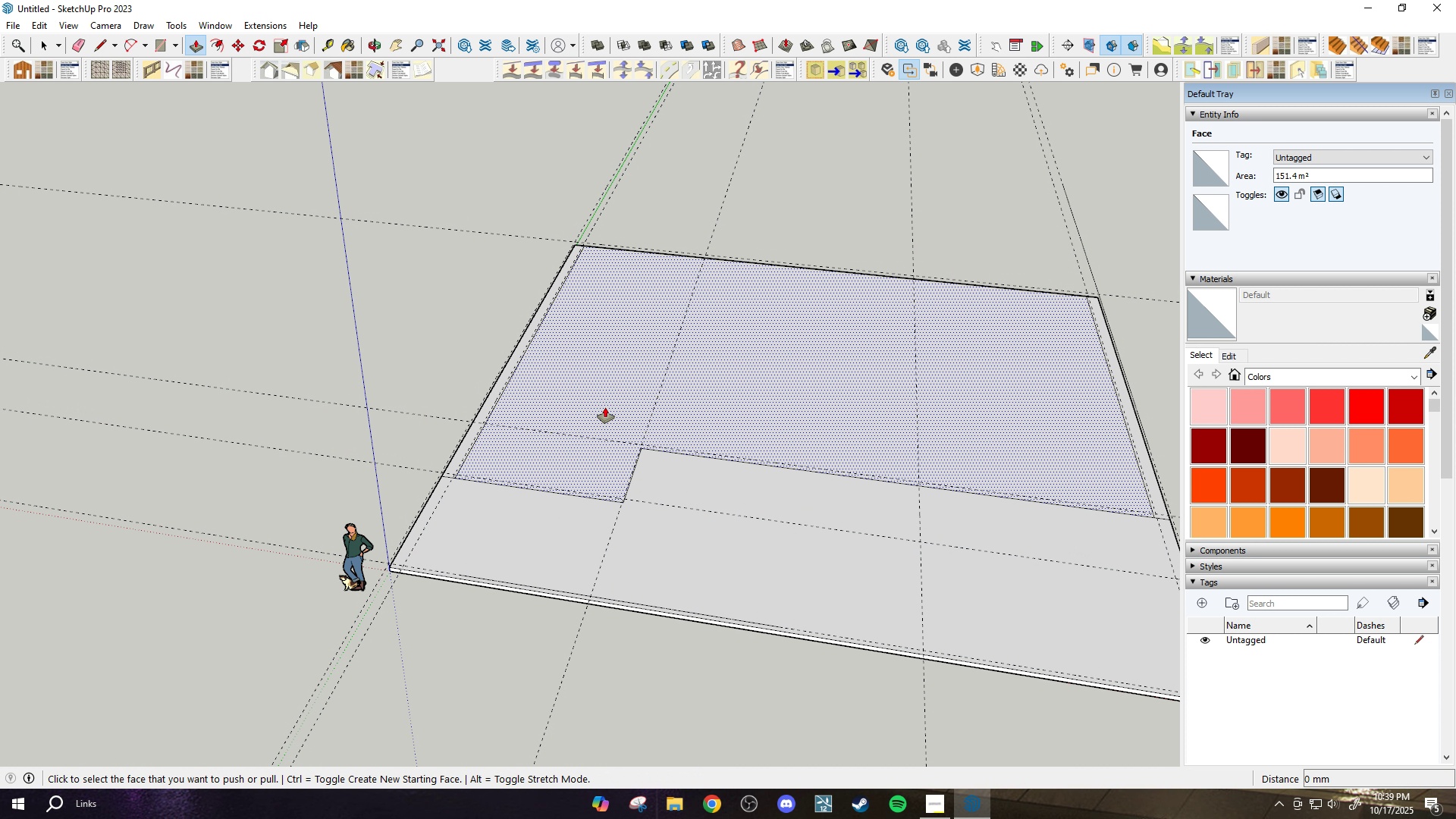 
left_click([605, 407])
 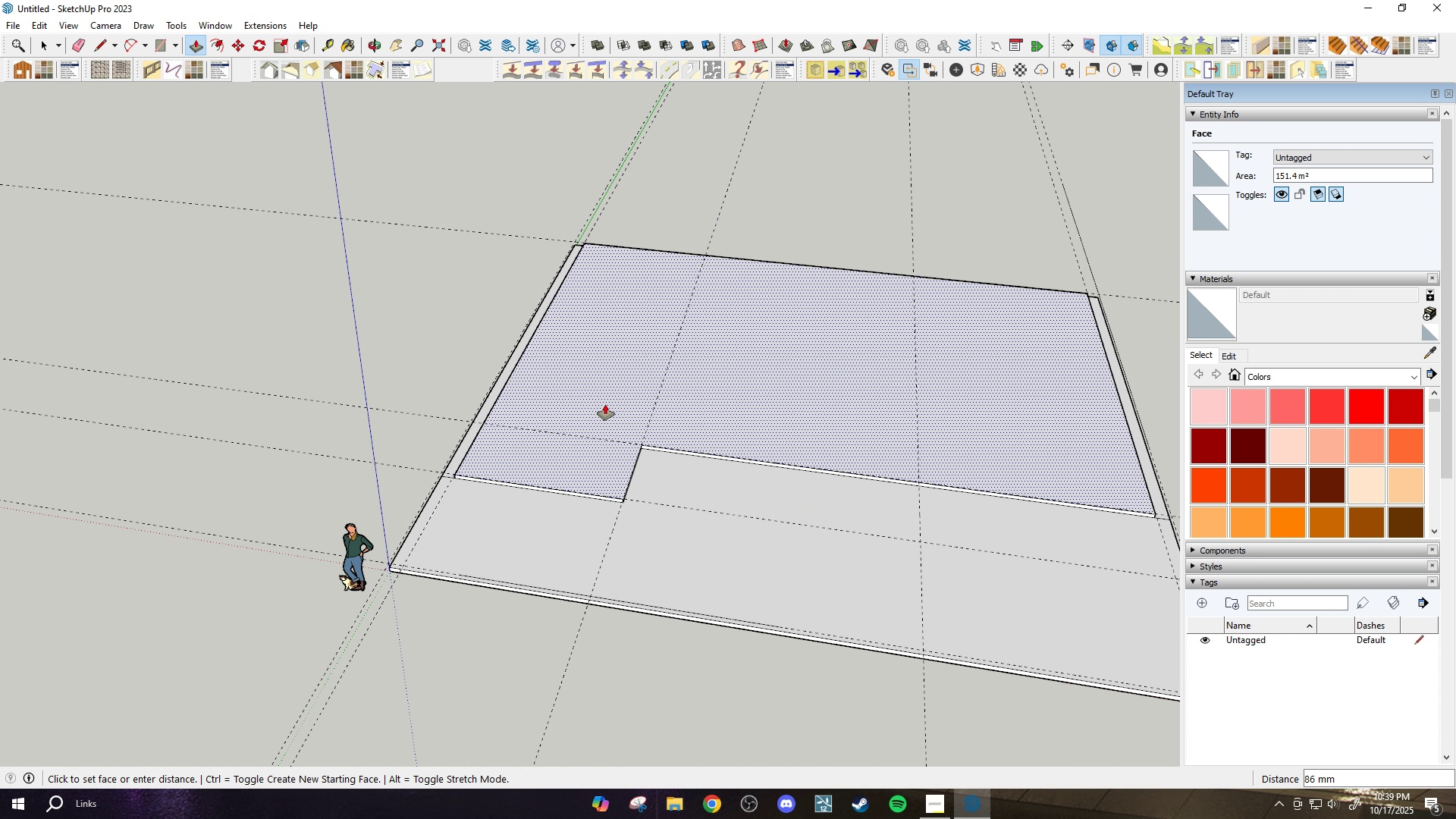 
type(100)
 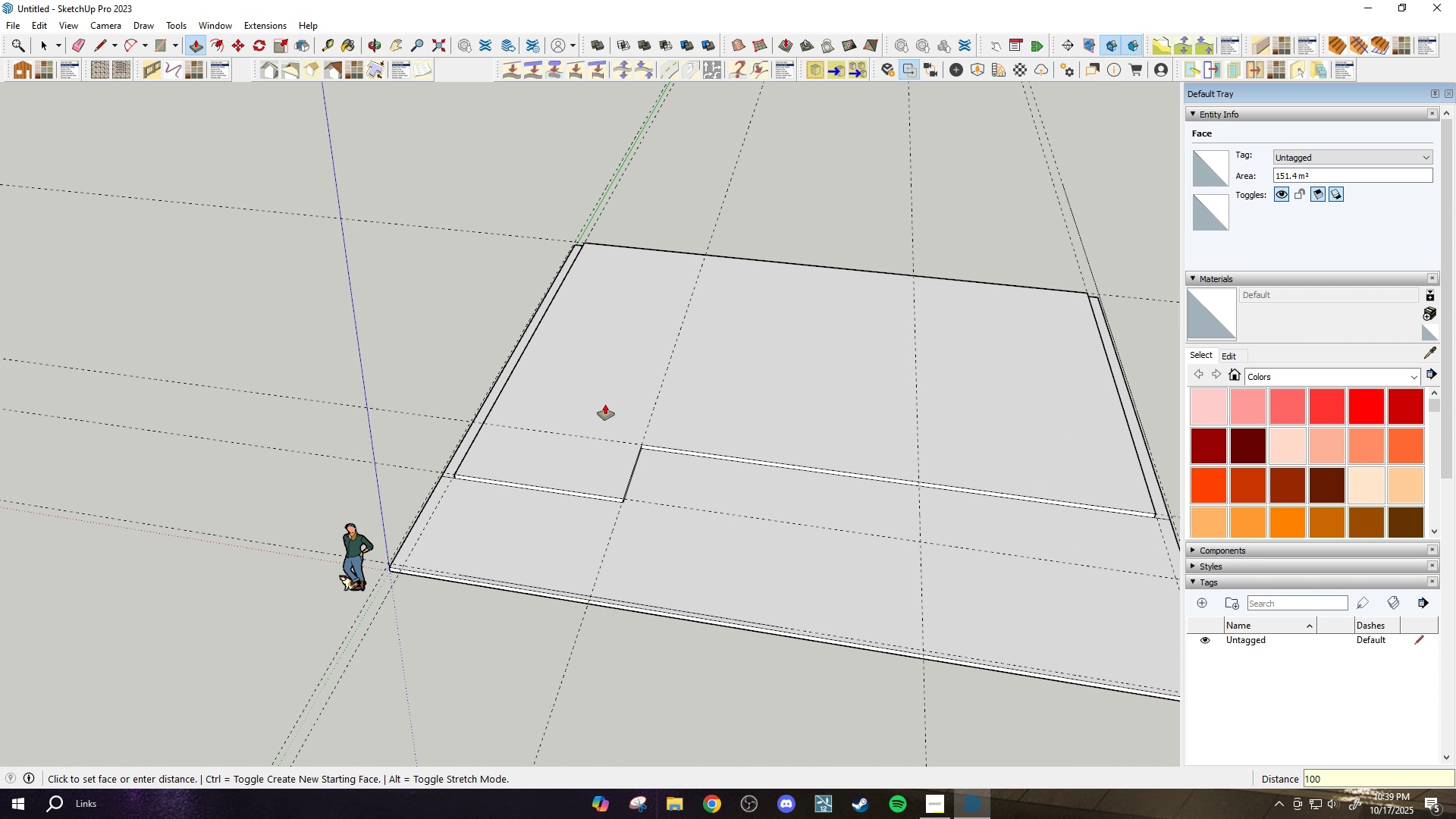 
key(Enter)
 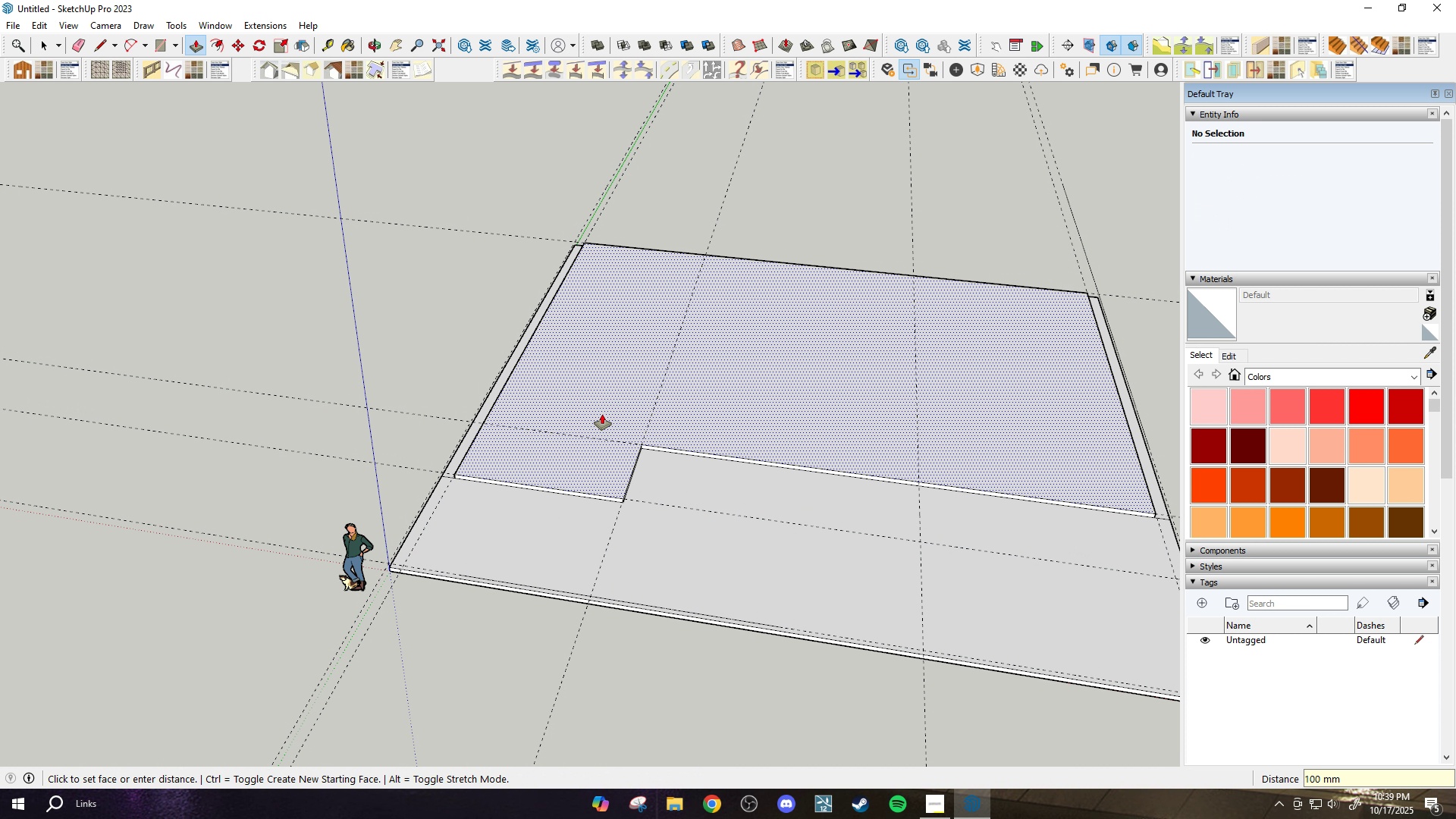 
scroll: coordinate [610, 439], scroll_direction: down, amount: 3.0
 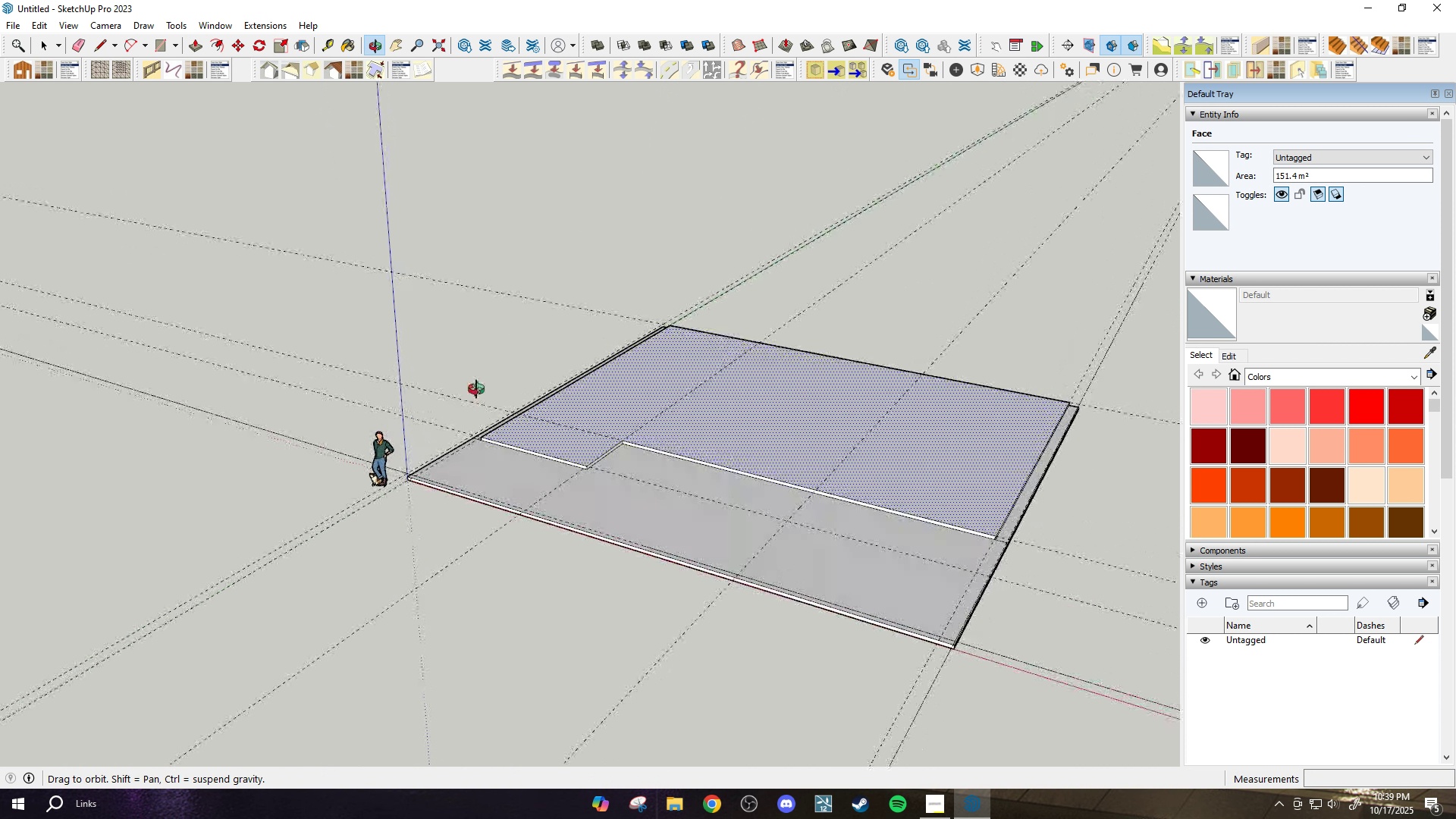 
scroll: coordinate [589, 527], scroll_direction: up, amount: 7.0
 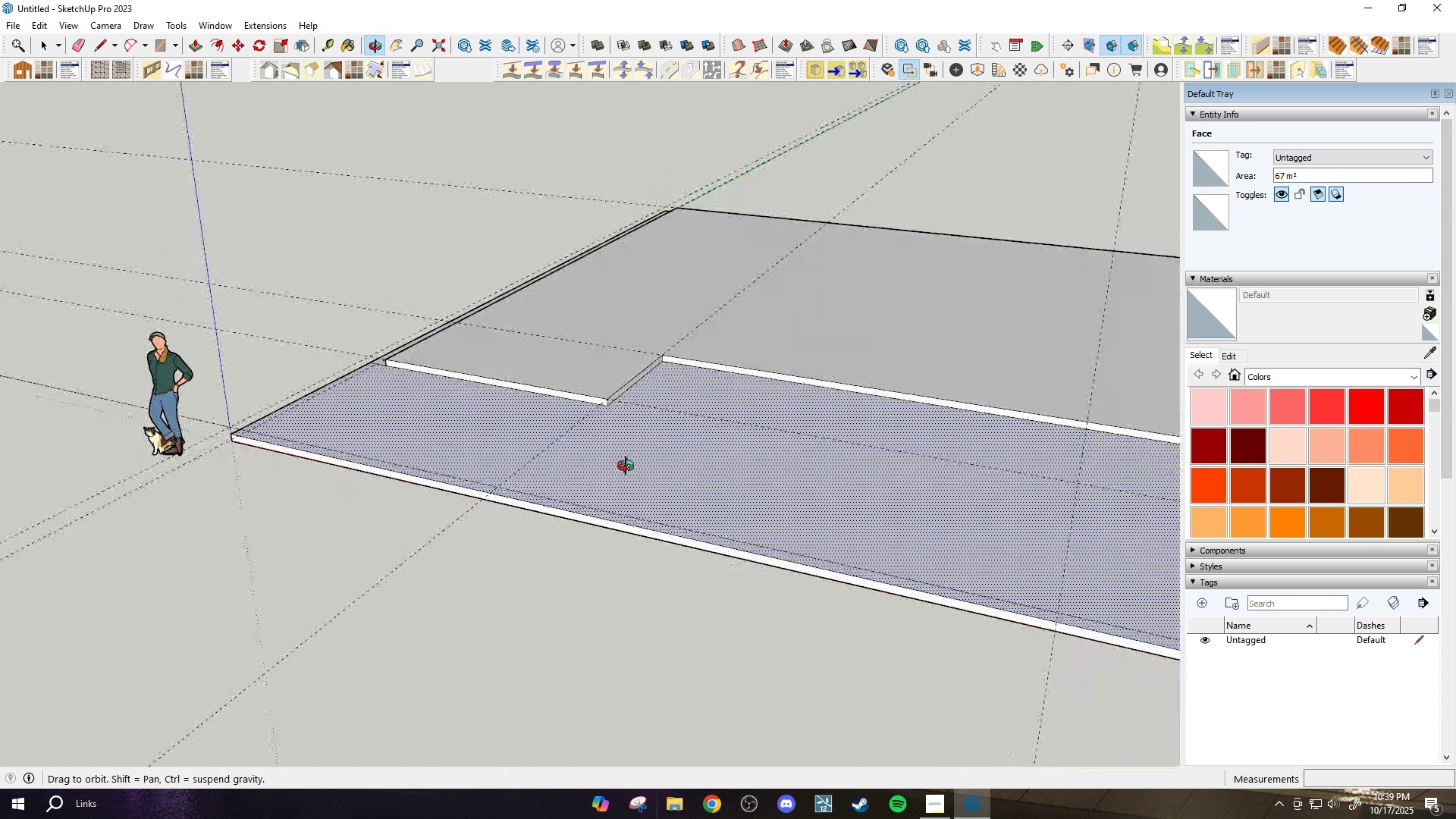 
key(H)
 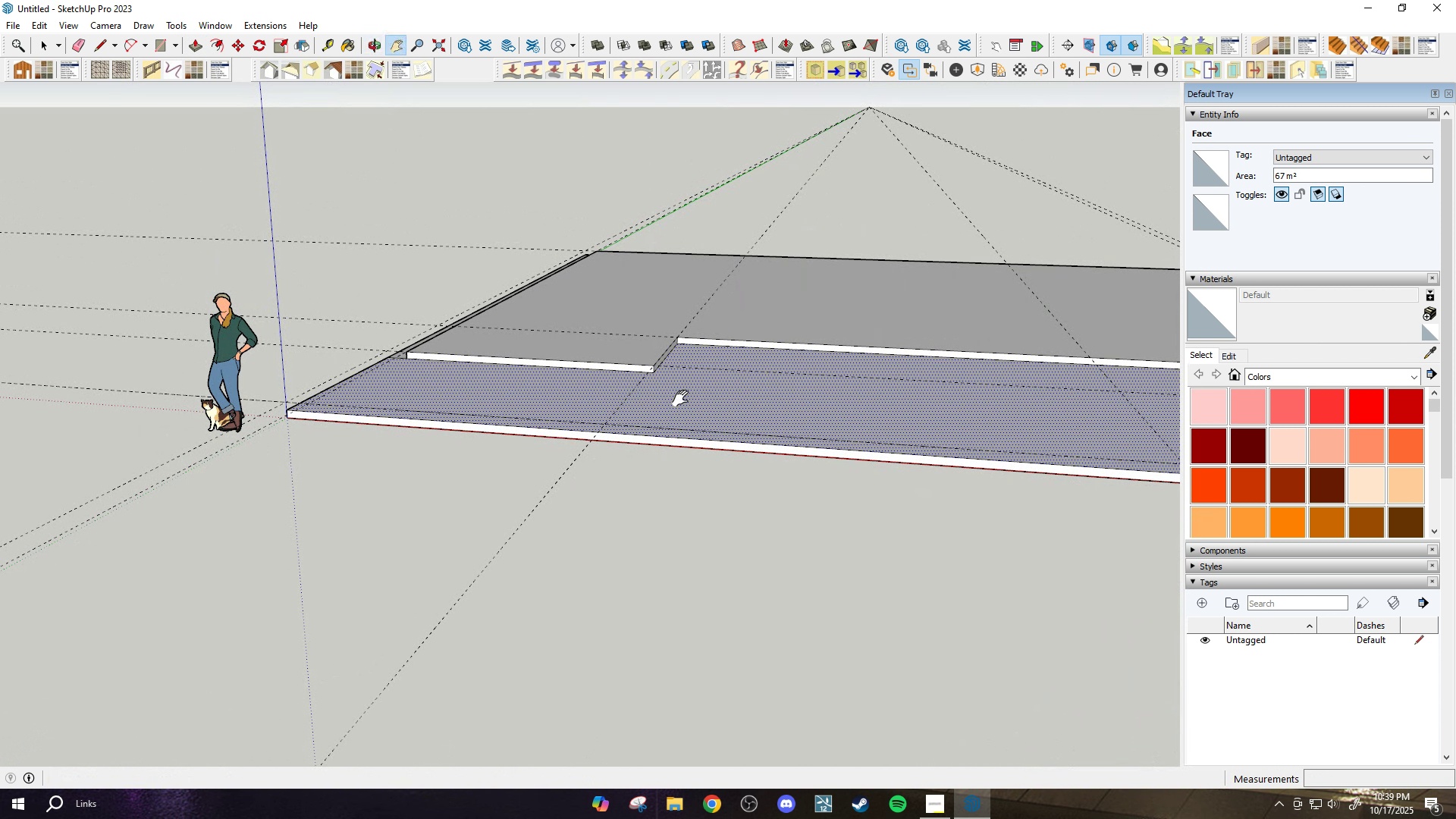 
scroll: coordinate [681, 384], scroll_direction: up, amount: 2.0
 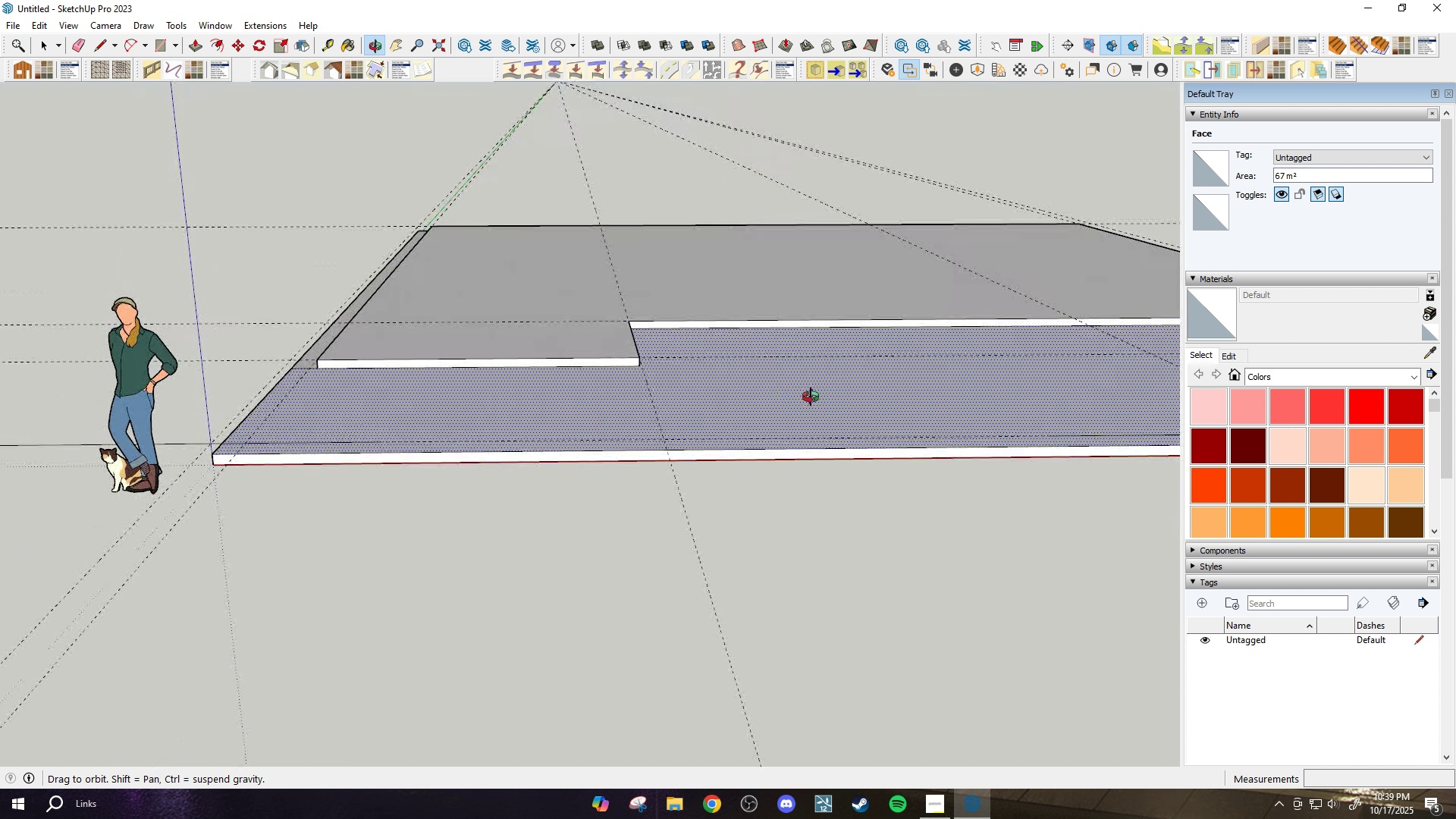 
key(L)
 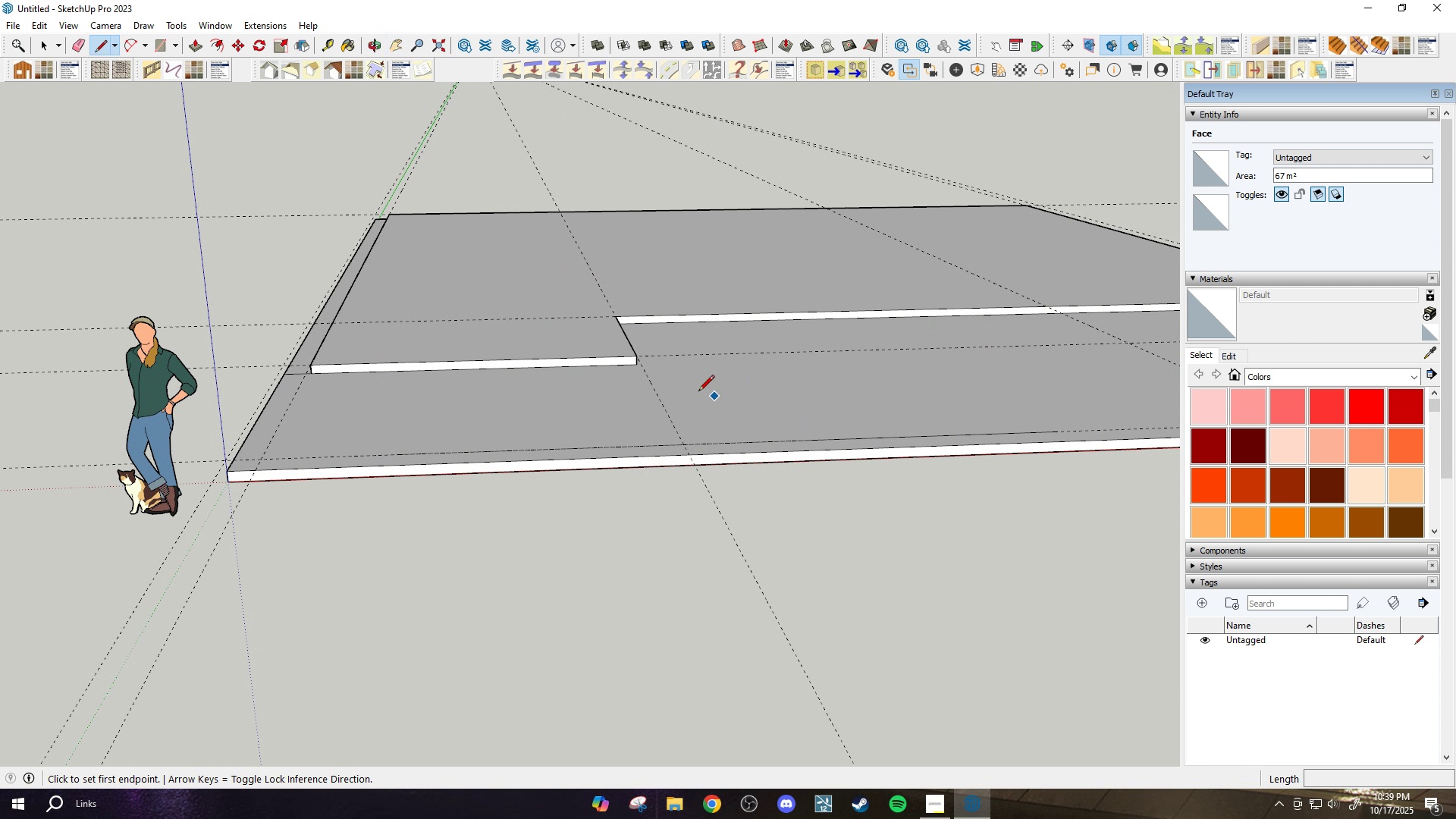 
scroll: coordinate [698, 391], scroll_direction: up, amount: 3.0
 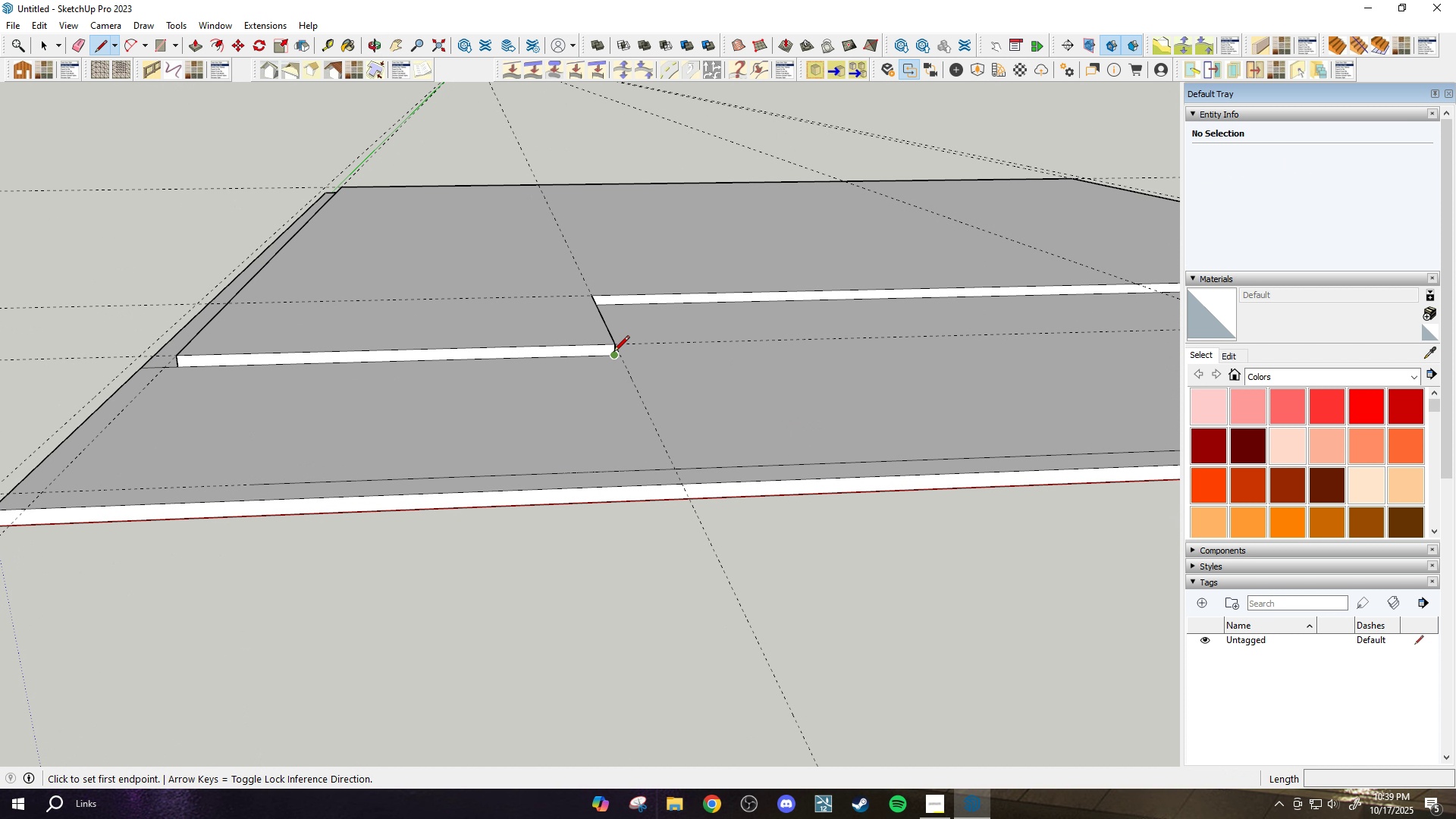 
left_click([613, 352])
 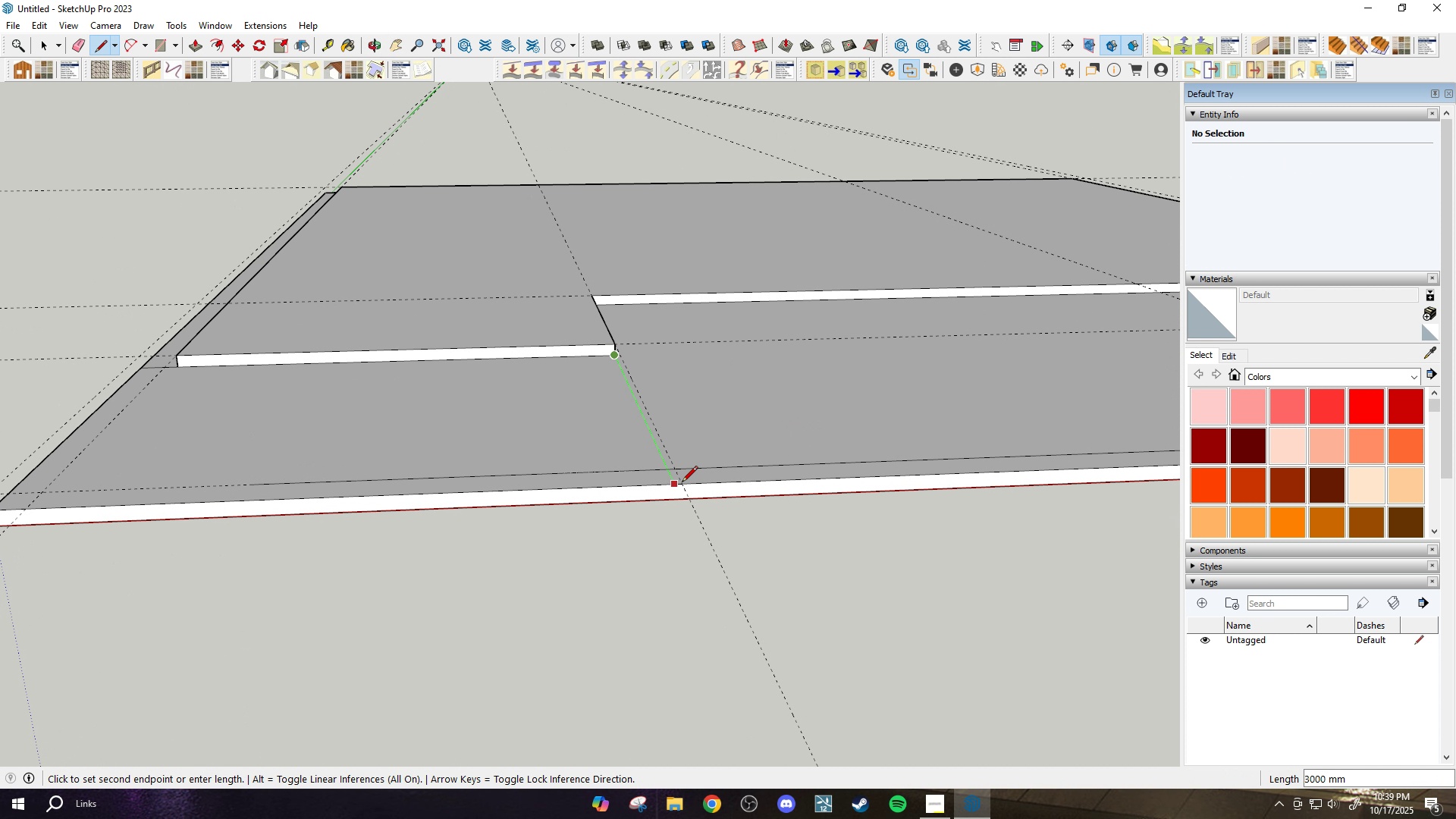 
left_click([682, 485])
 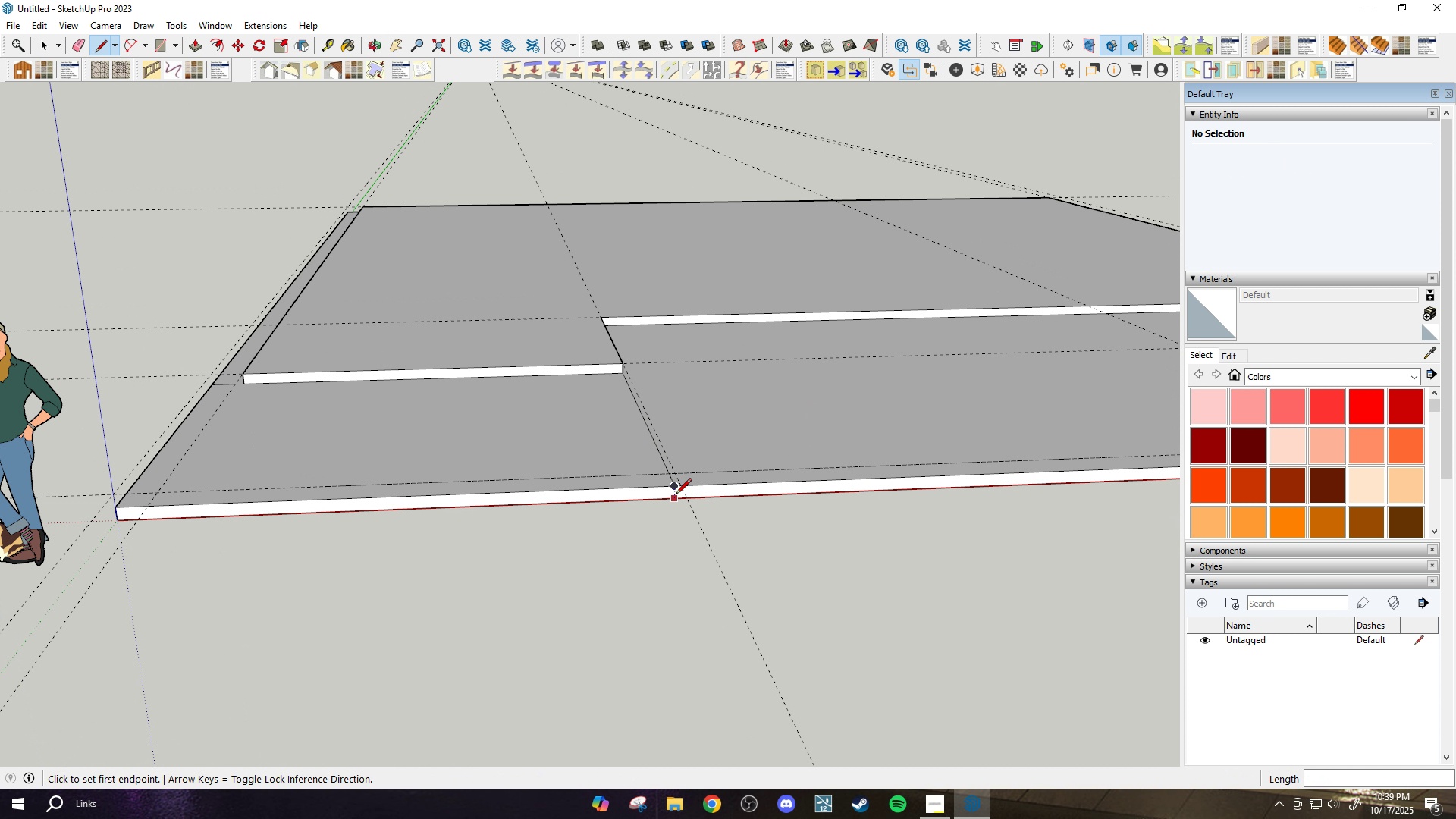 
scroll: coordinate [676, 495], scroll_direction: down, amount: 4.0
 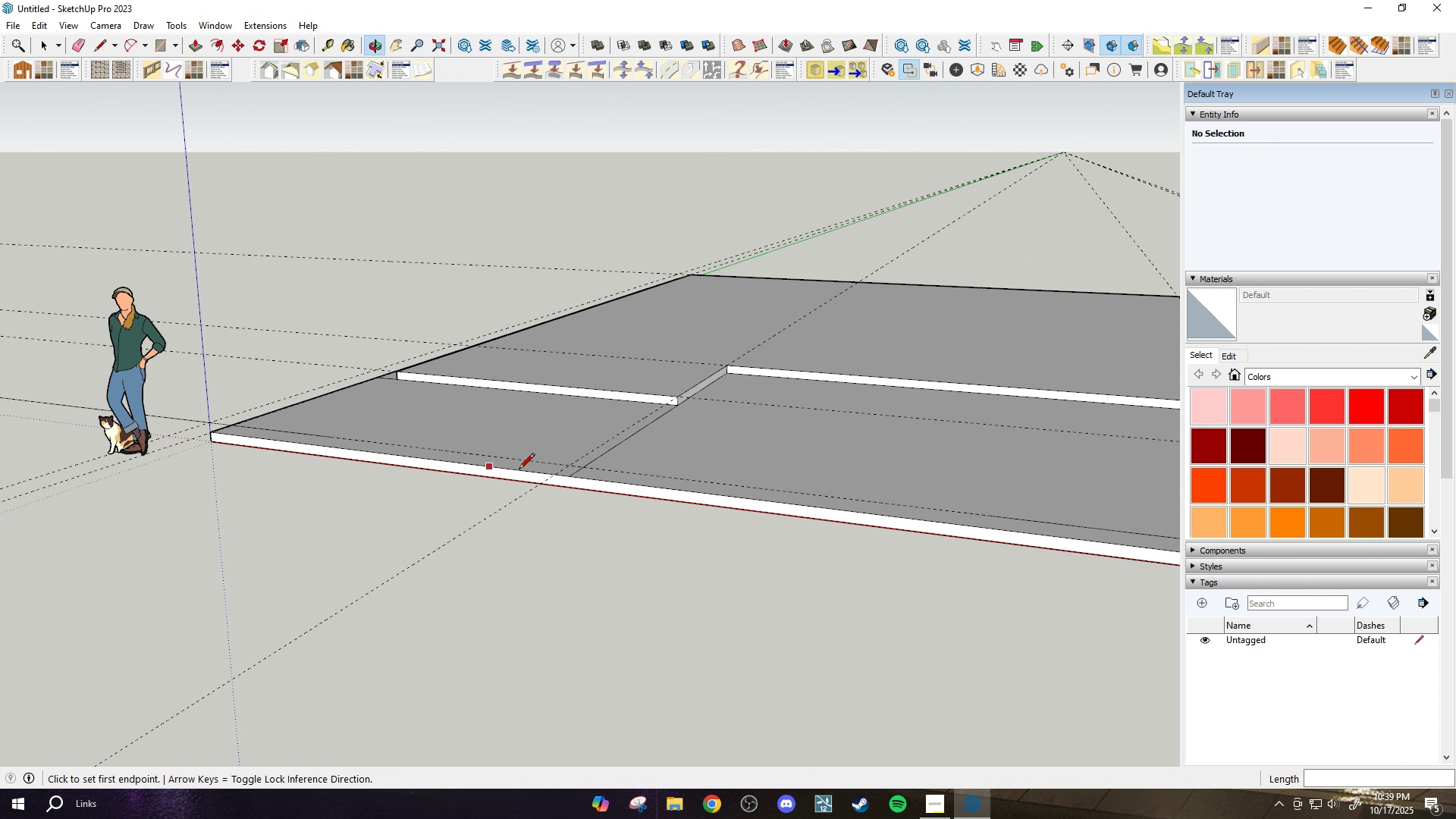 
scroll: coordinate [559, 466], scroll_direction: up, amount: 4.0
 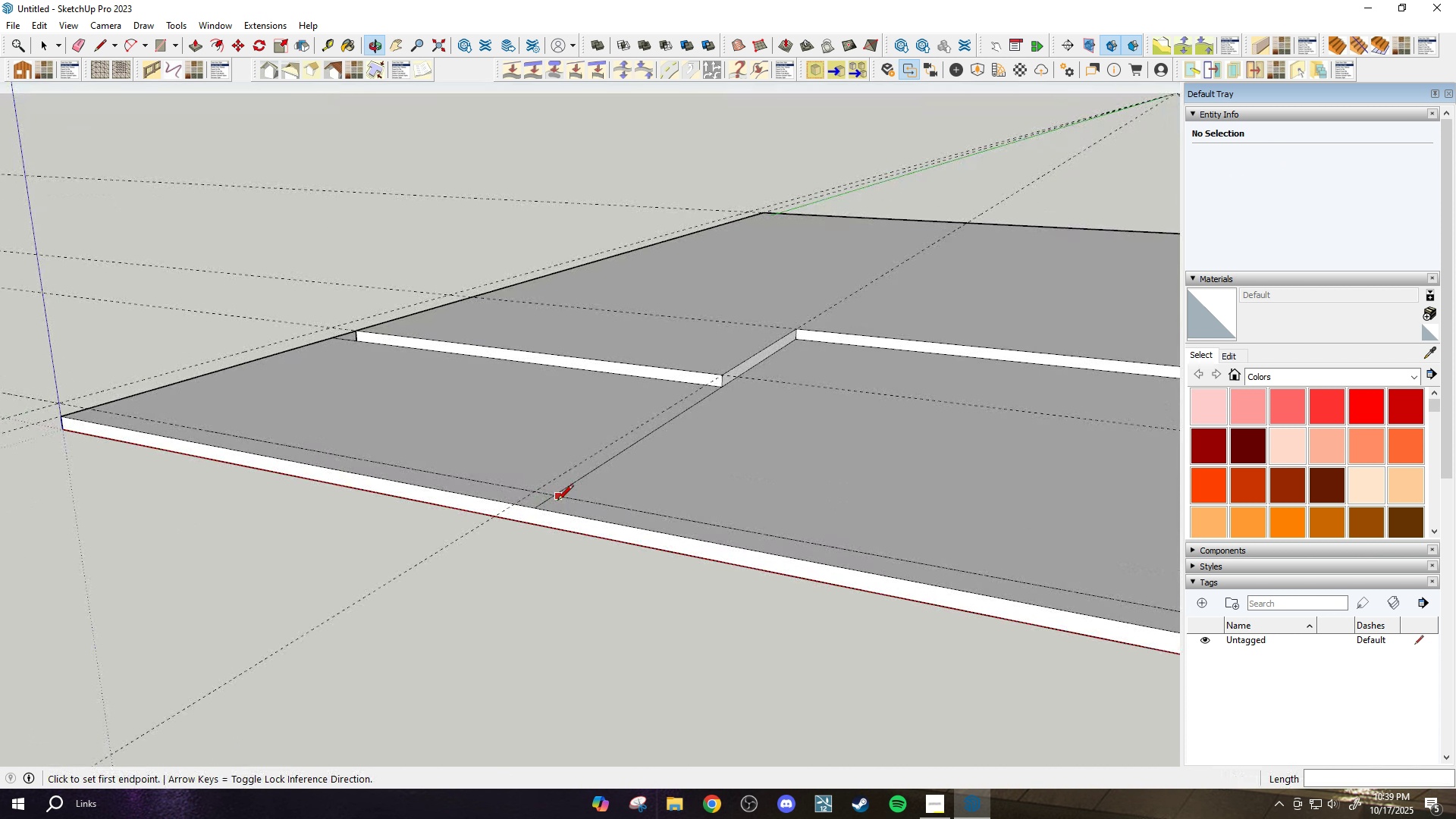 
scroll: coordinate [557, 501], scroll_direction: down, amount: 2.0
 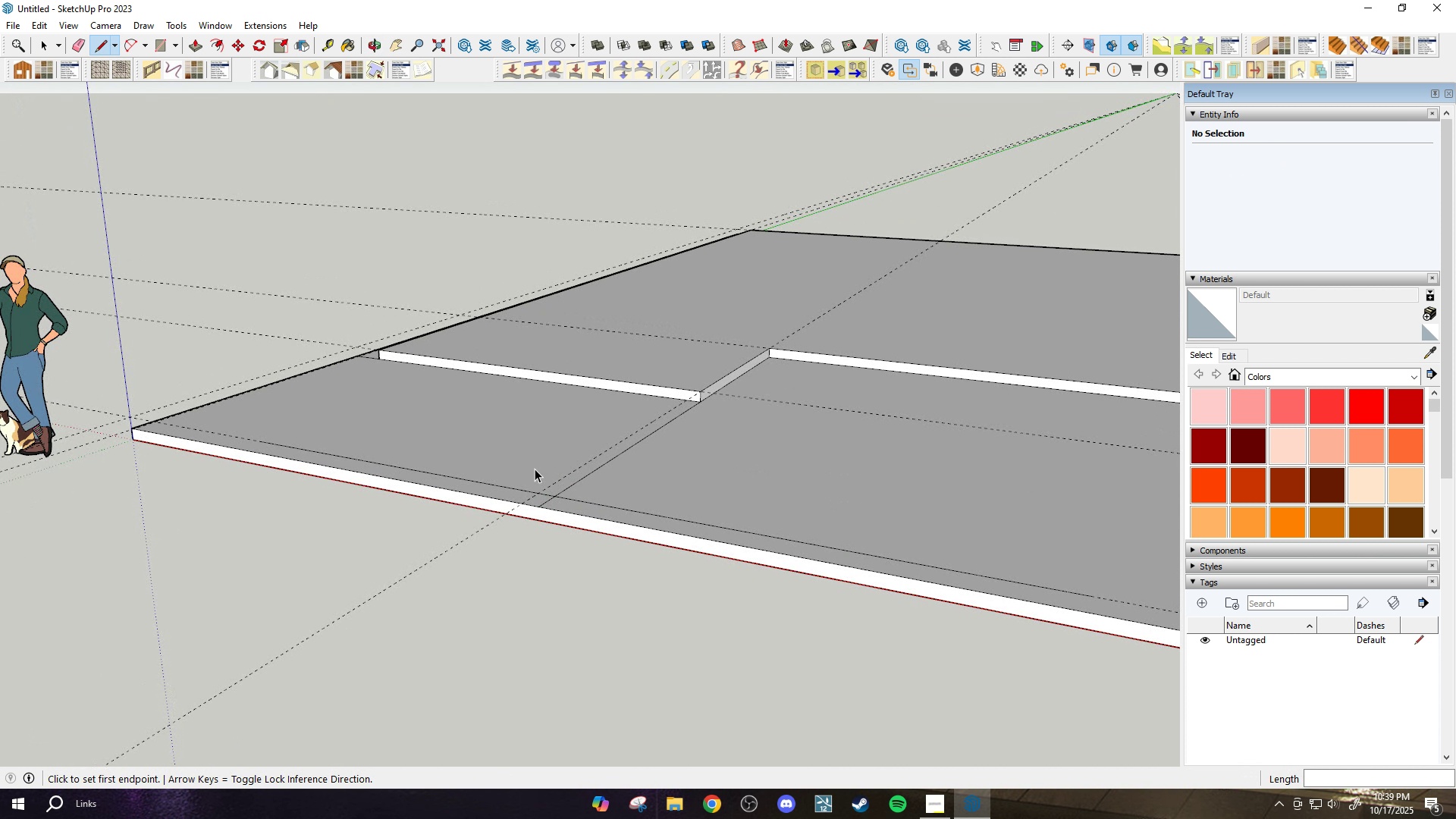 
key(Space)
 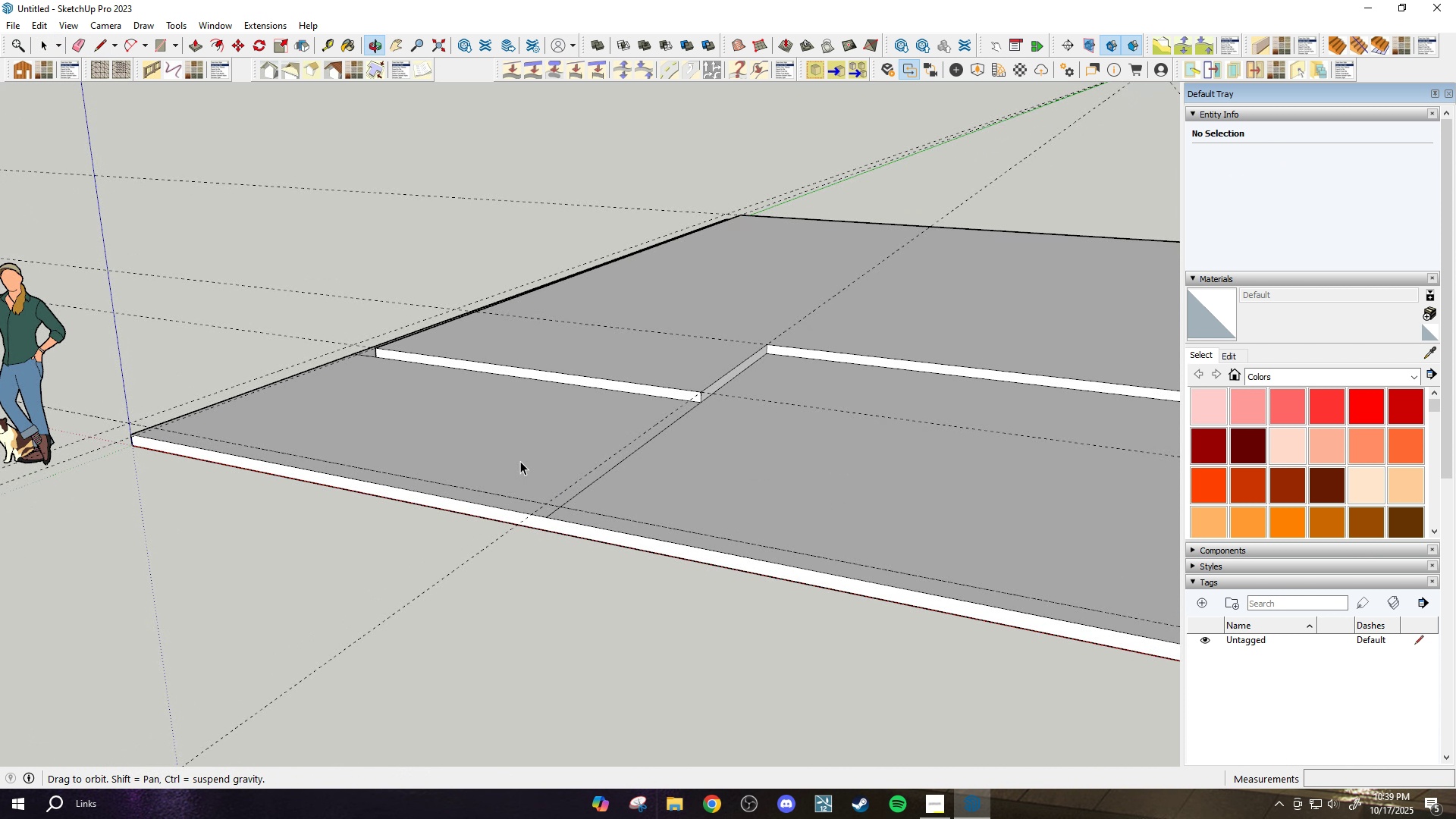 
key(P)
 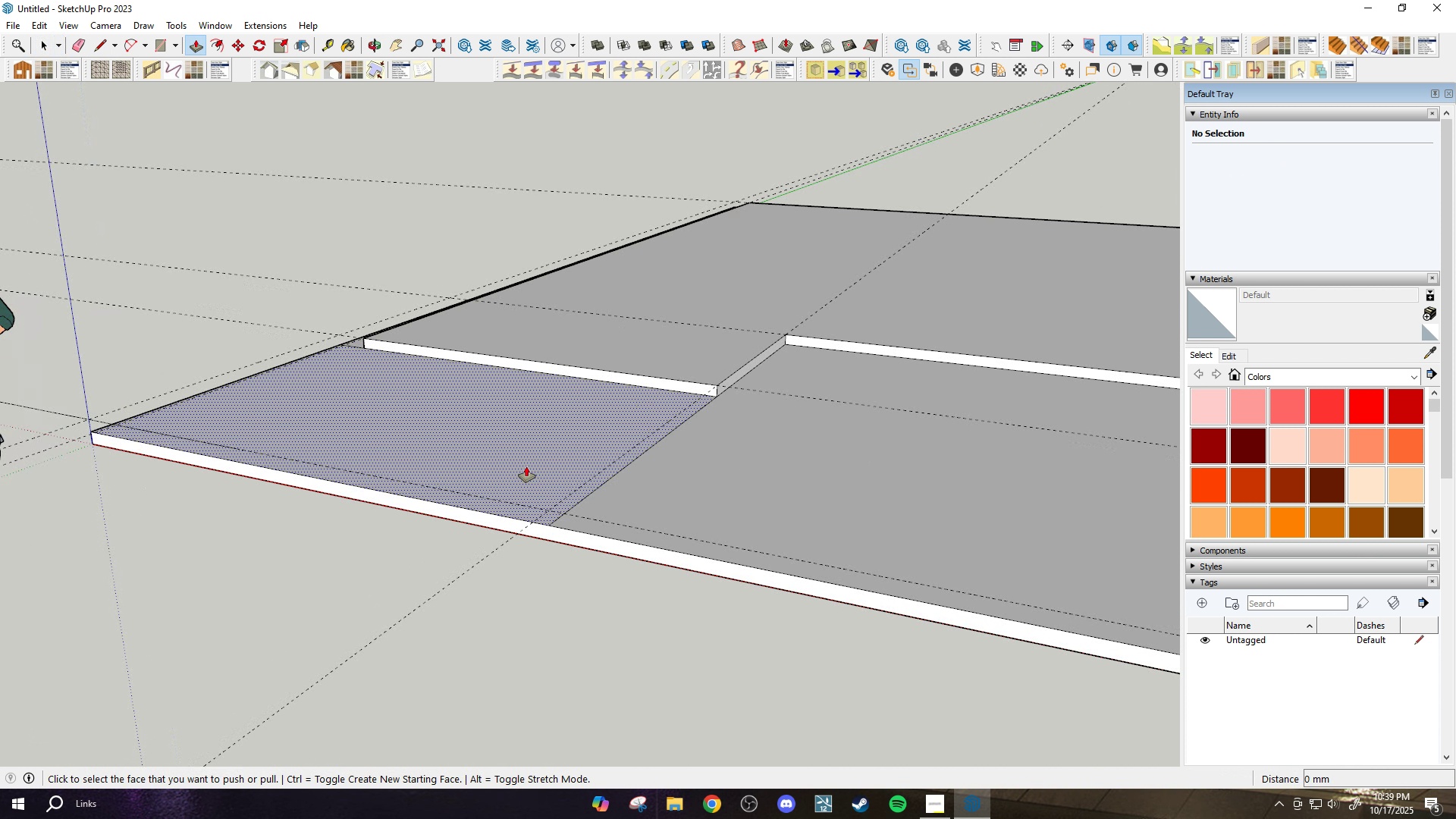 
scroll: coordinate [526, 466], scroll_direction: up, amount: 1.0
 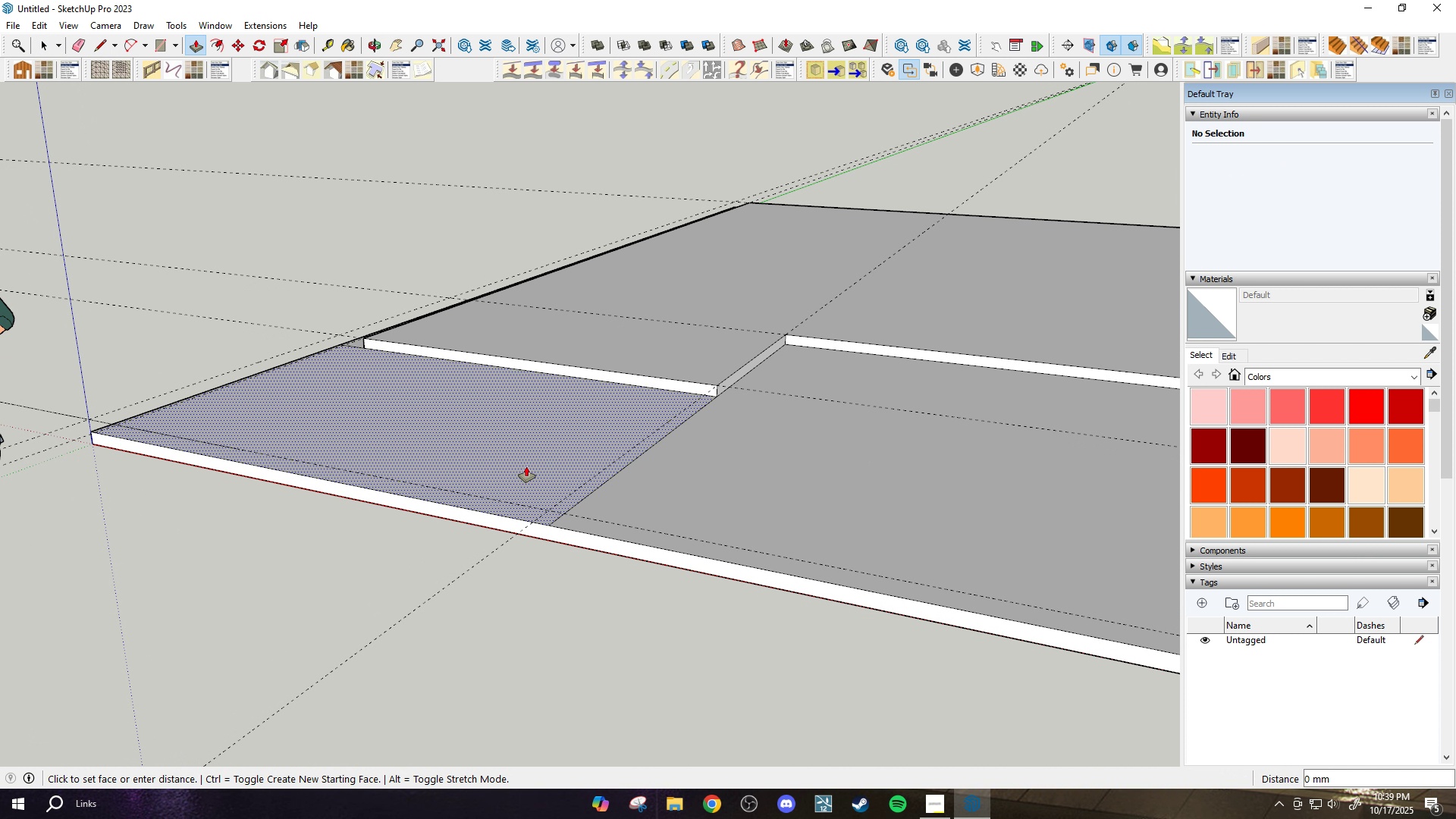 
left_click([526, 466])
 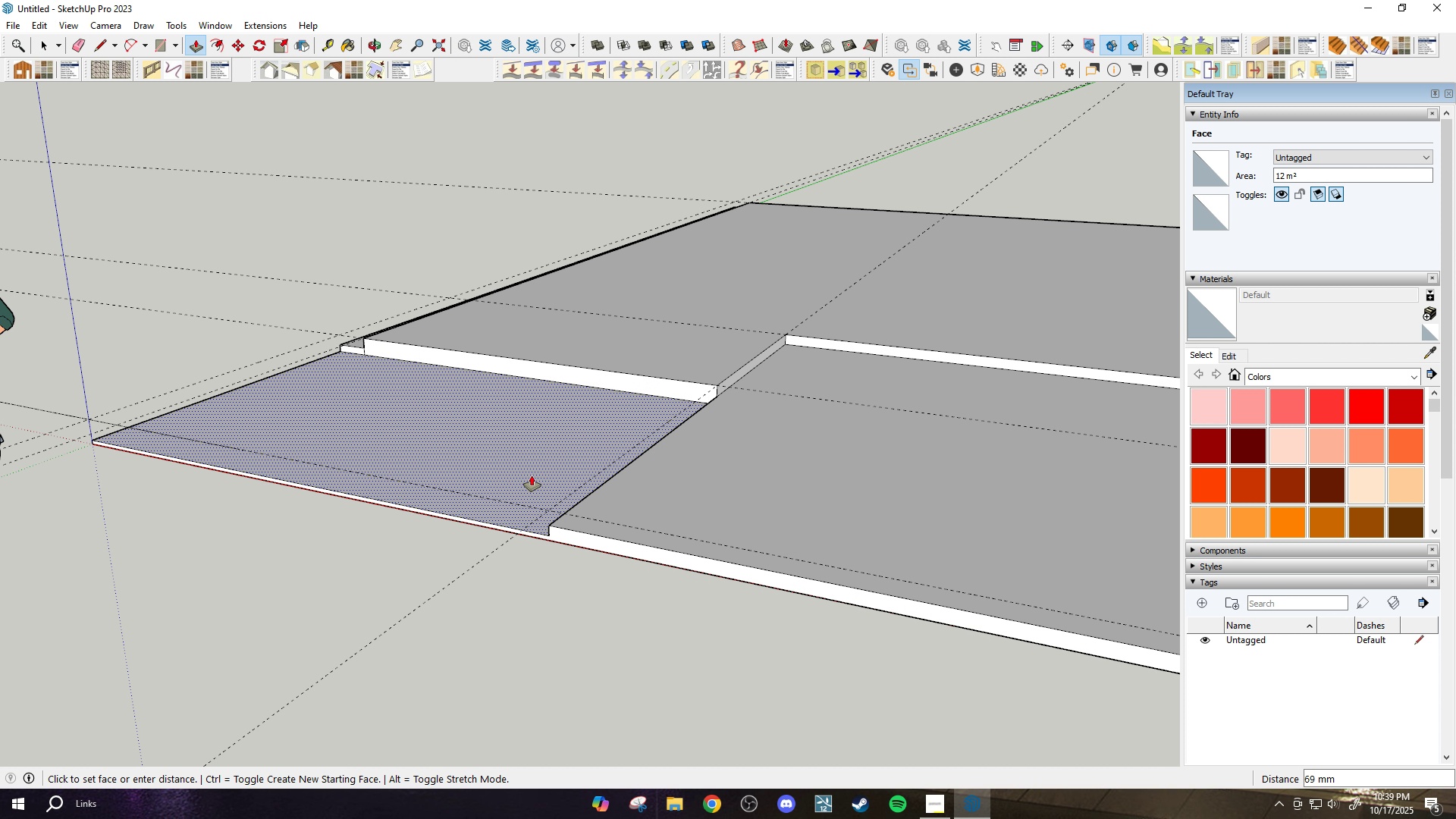 
type(50)
 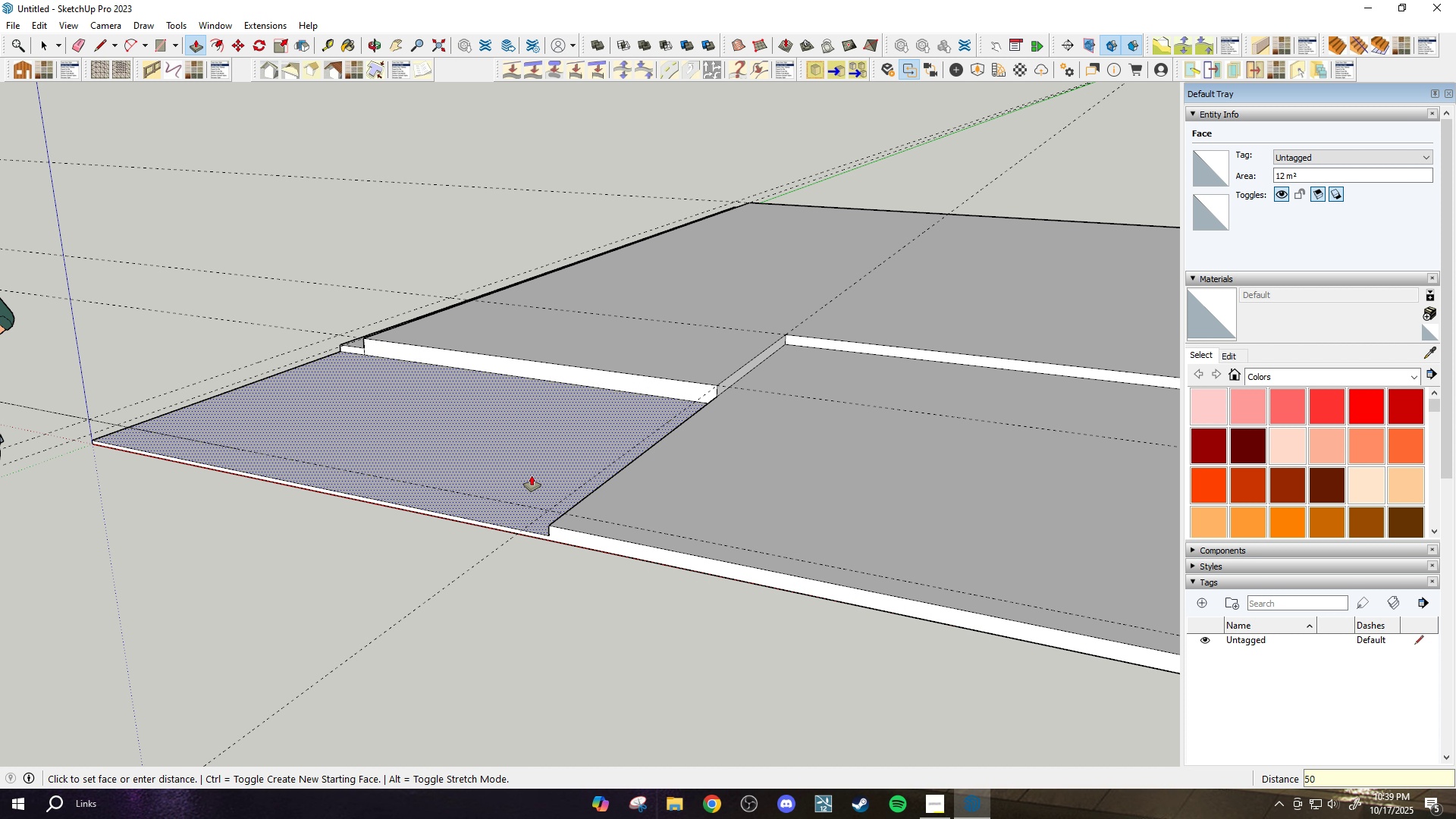 
key(Enter)
 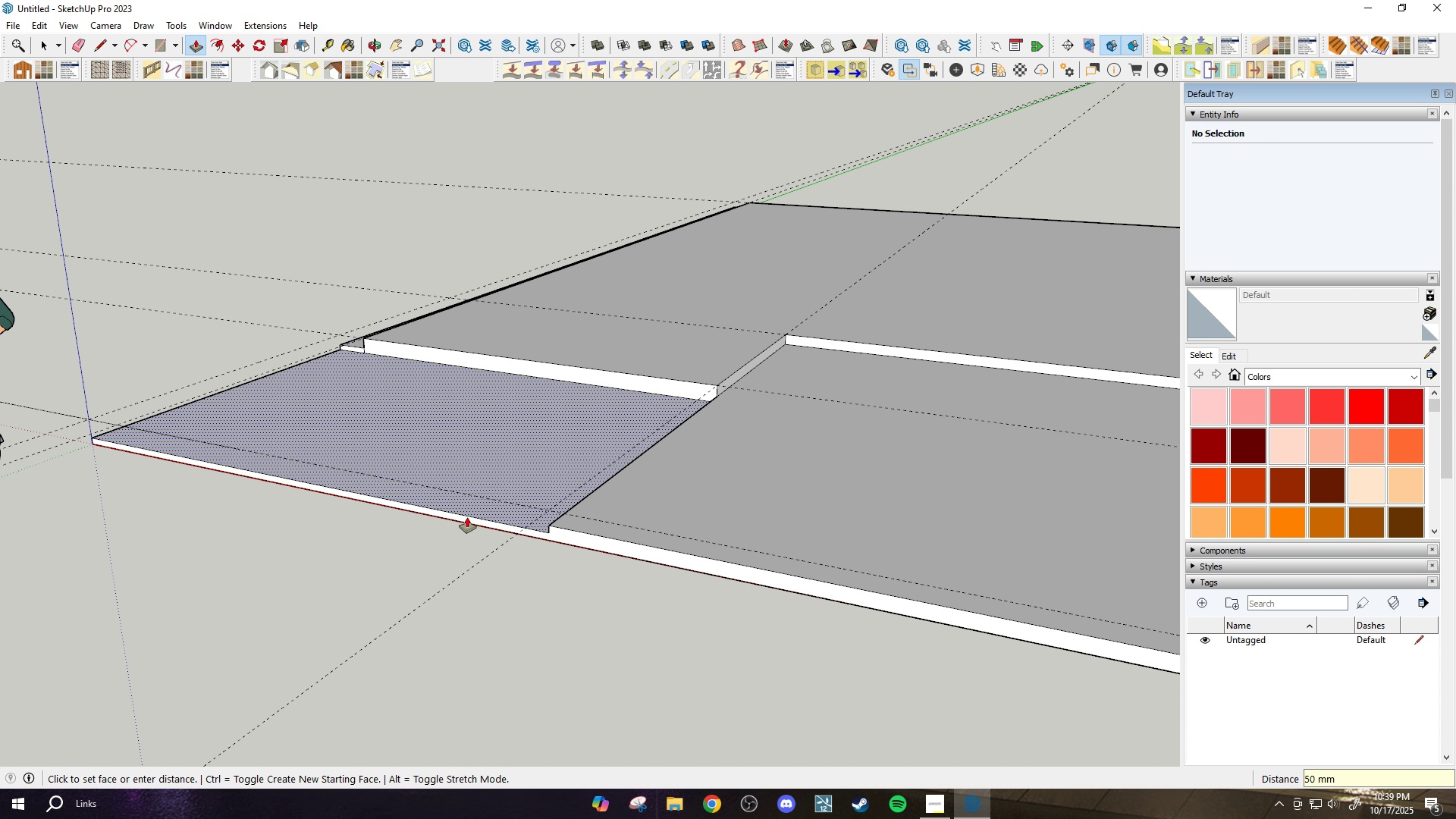 
scroll: coordinate [896, 529], scroll_direction: down, amount: 13.0
 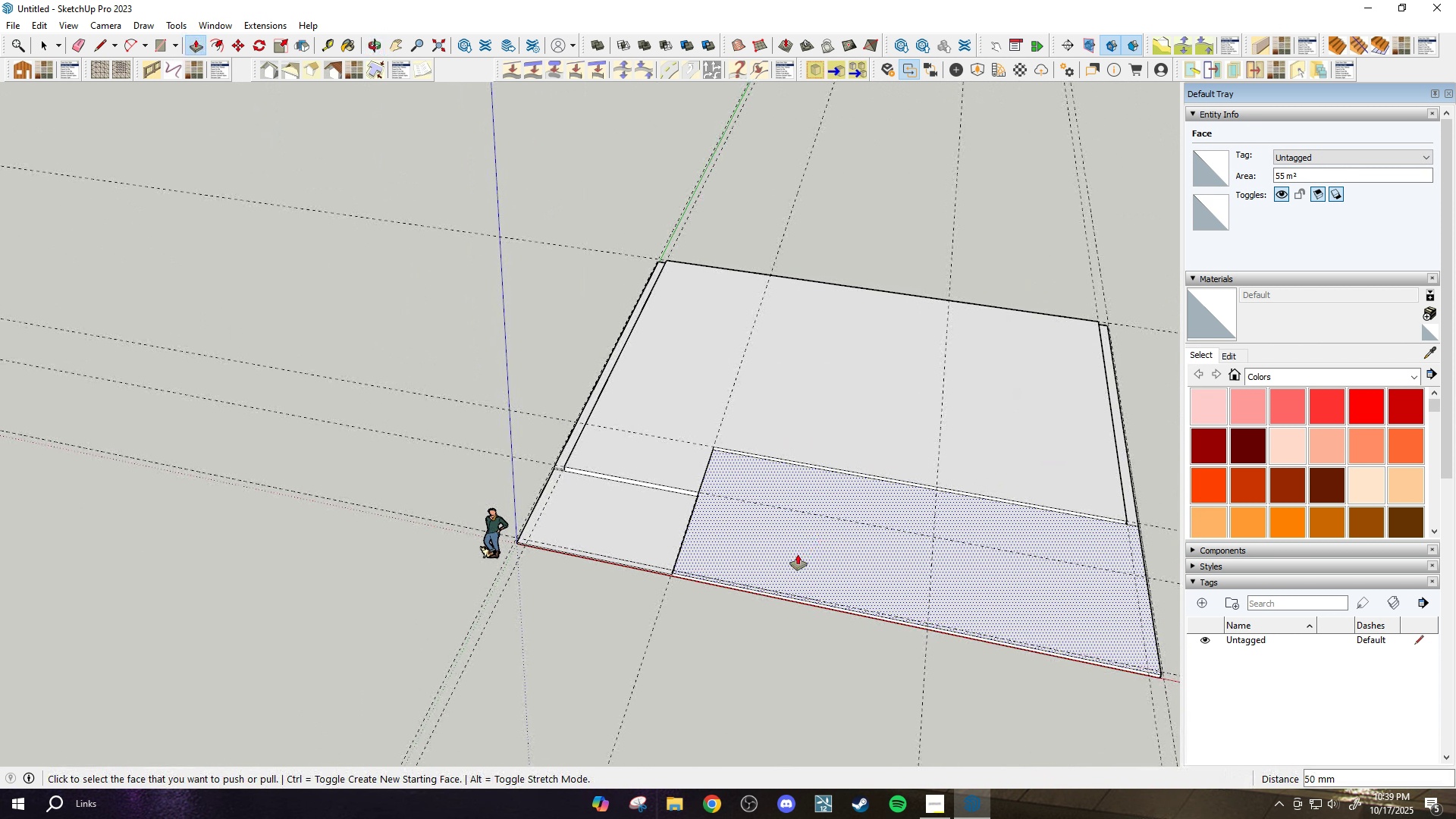 
scroll: coordinate [924, 580], scroll_direction: up, amount: 4.0
 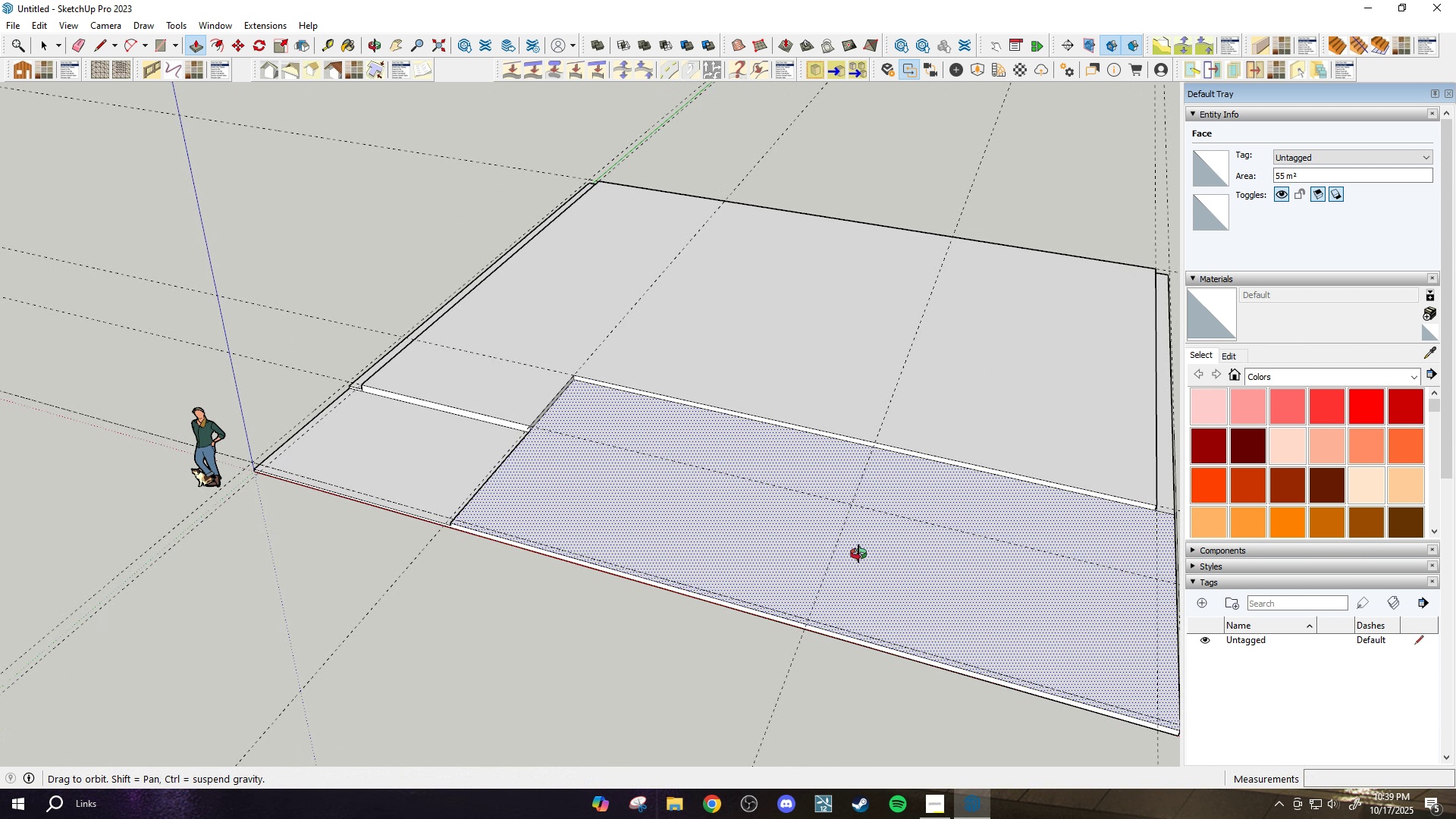 
key(Space)
 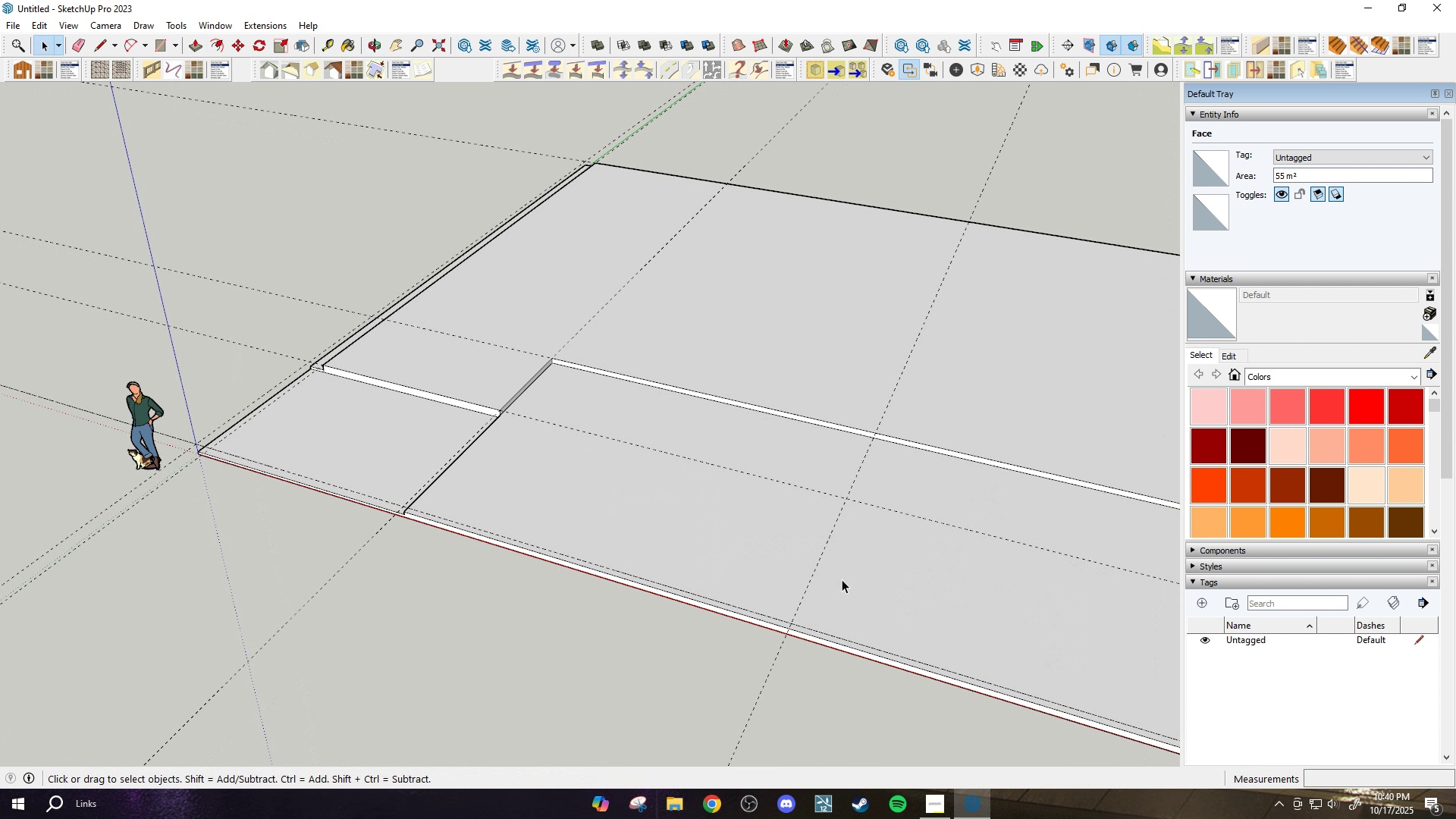 
scroll: coordinate [842, 579], scroll_direction: up, amount: 2.0
 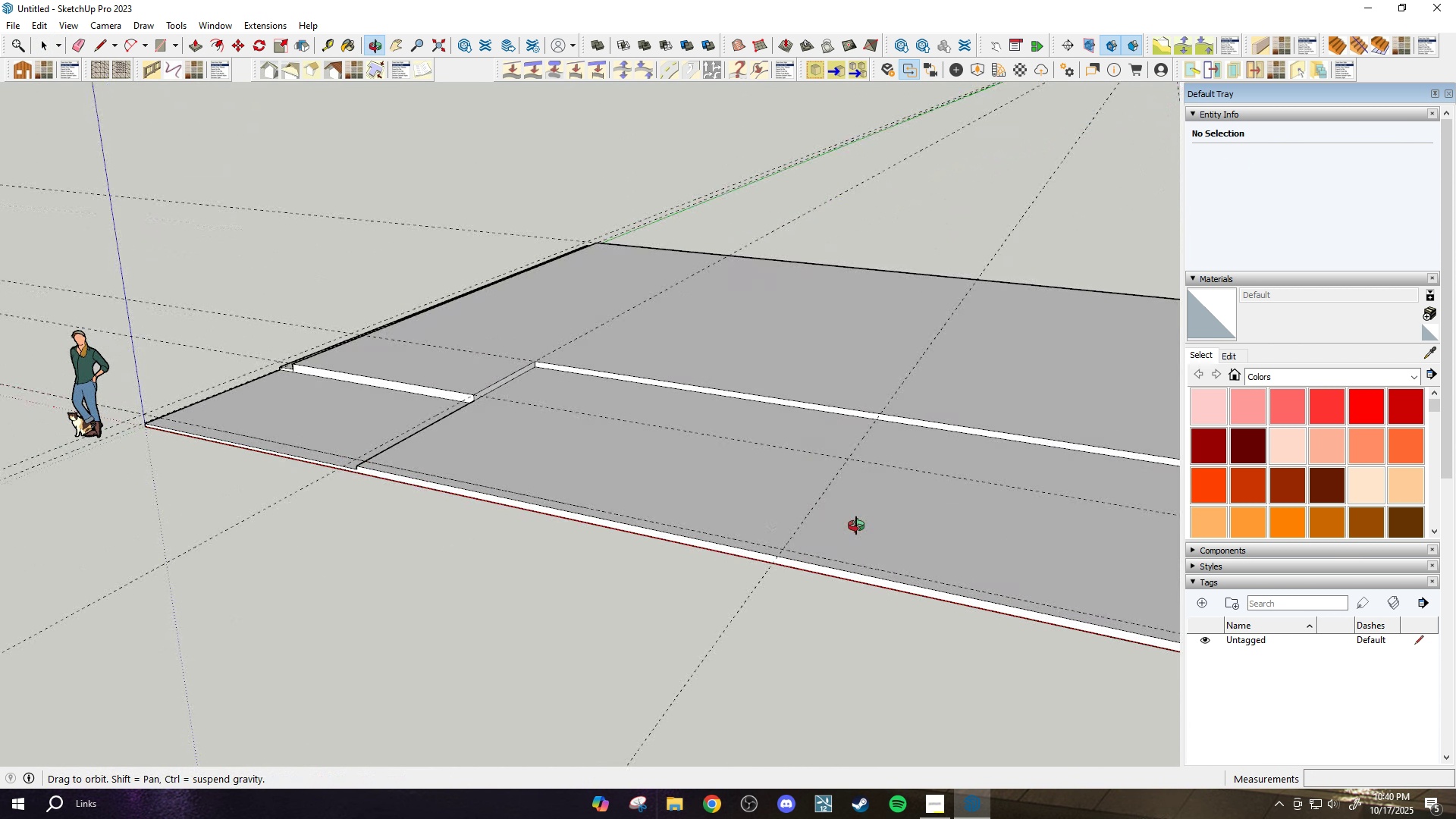 
scroll: coordinate [707, 593], scroll_direction: down, amount: 6.0
 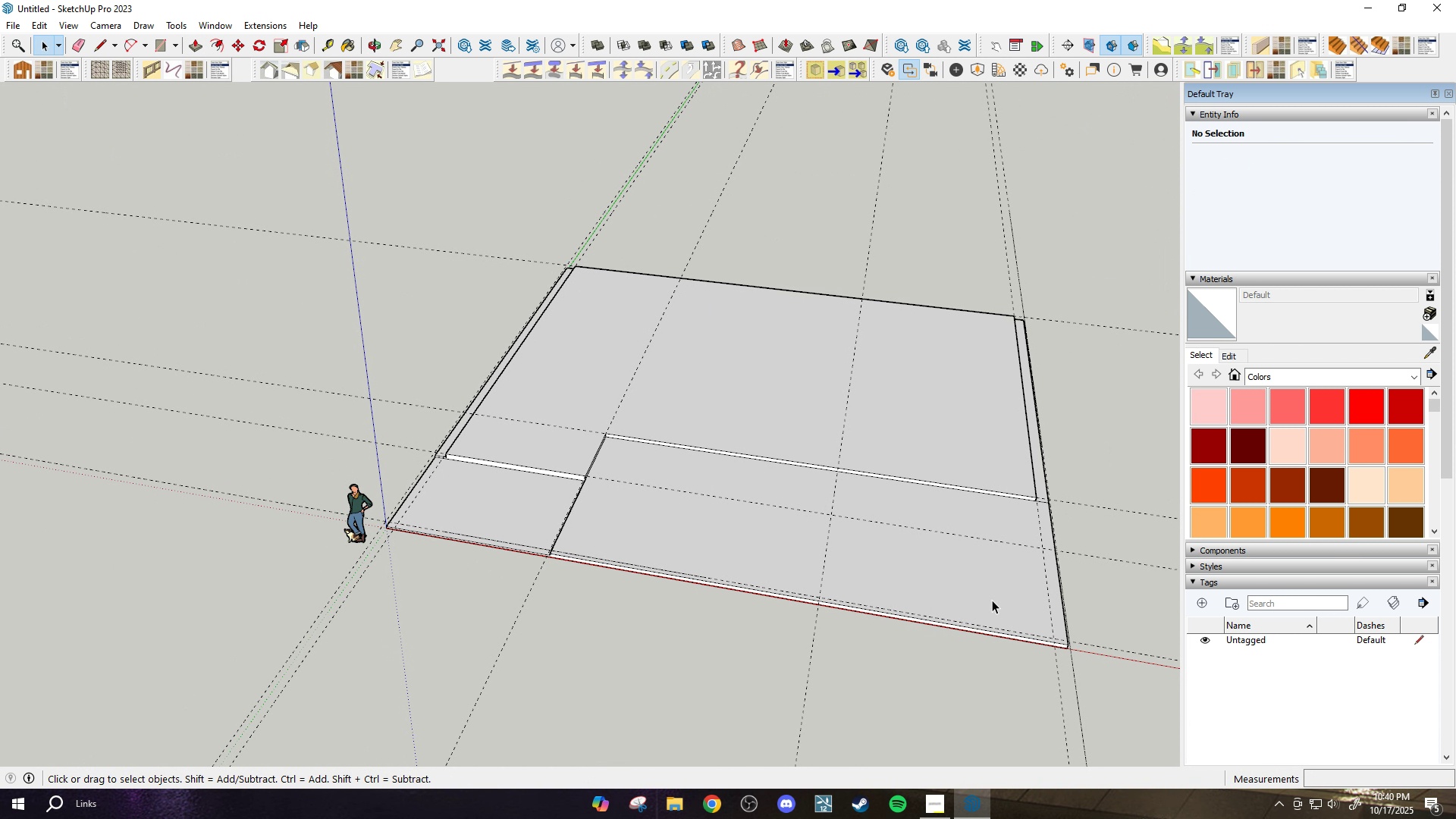 
scroll: coordinate [992, 600], scroll_direction: up, amount: 4.0
 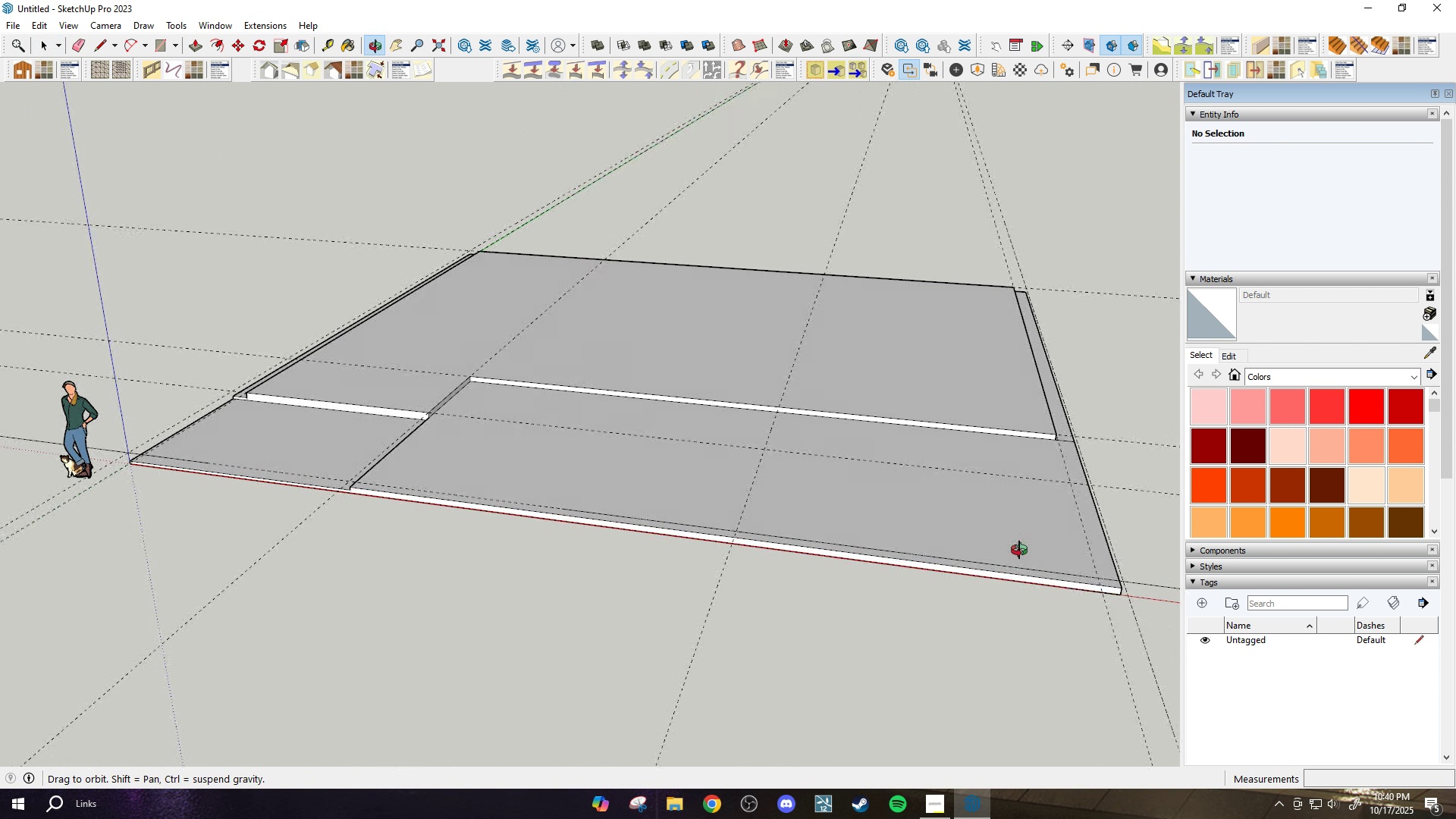 
scroll: coordinate [924, 670], scroll_direction: down, amount: 4.0
 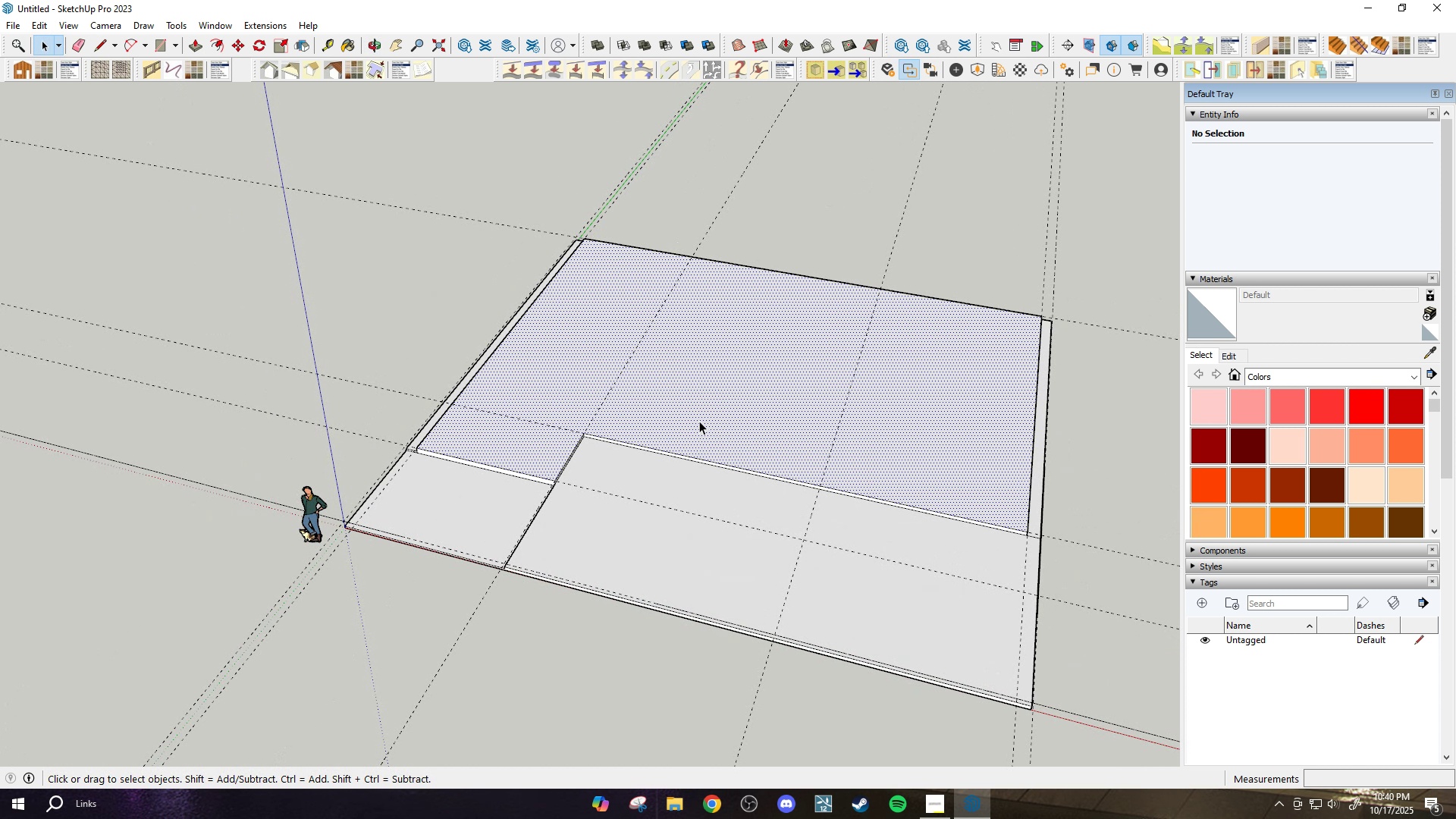 
scroll: coordinate [333, 541], scroll_direction: up, amount: 8.0
 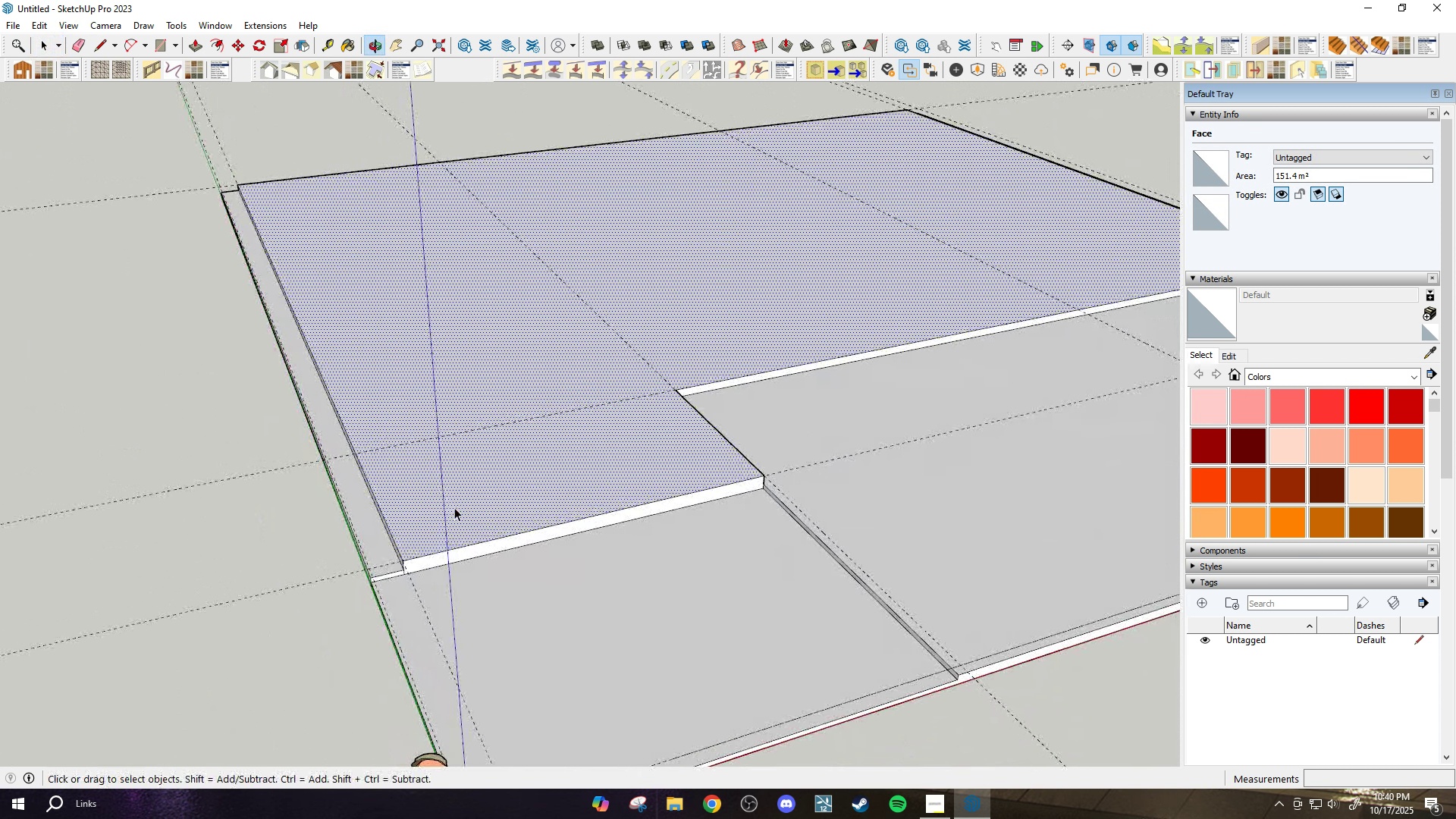 
key(P)
 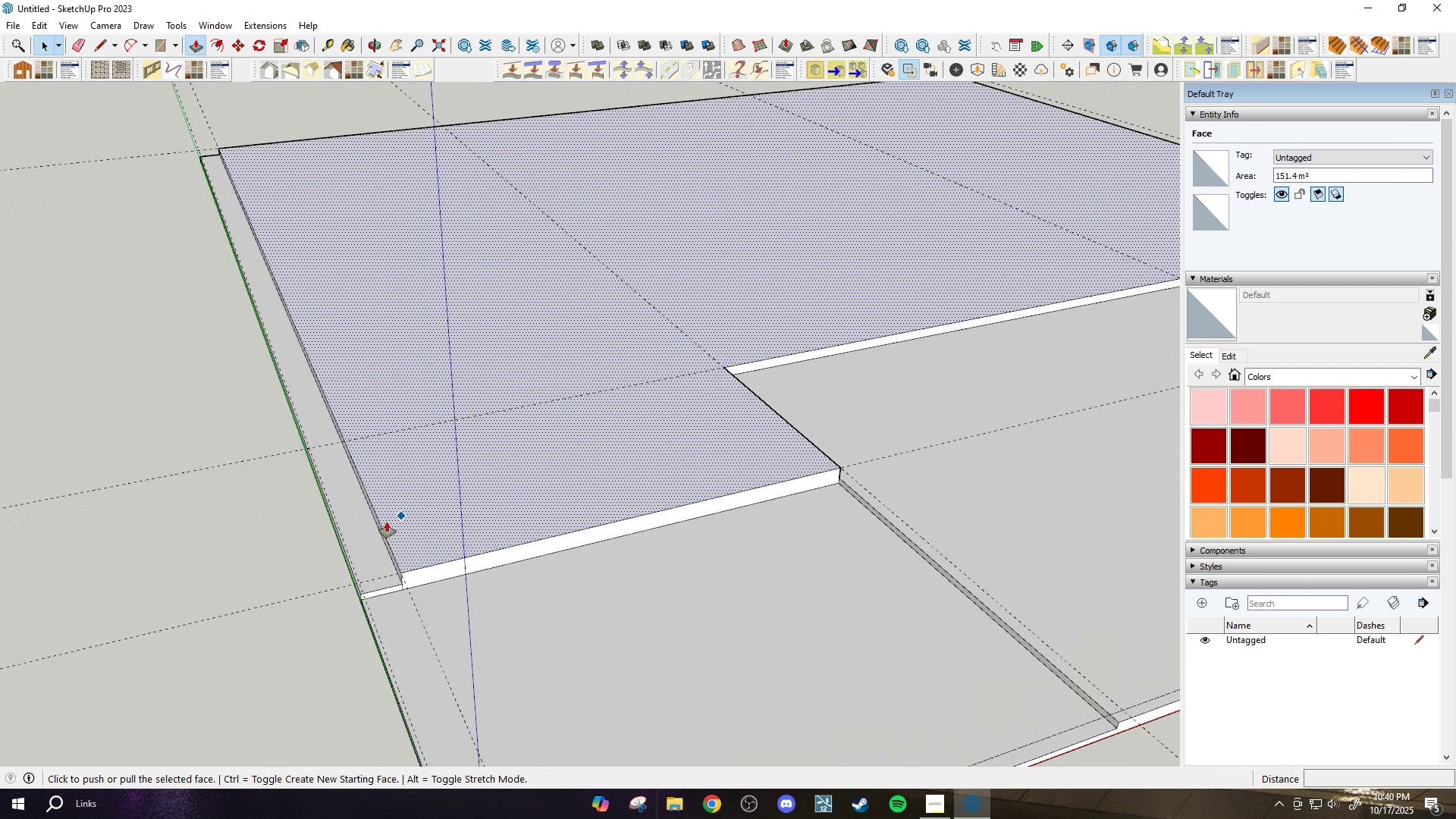 
scroll: coordinate [403, 515], scroll_direction: up, amount: 2.0
 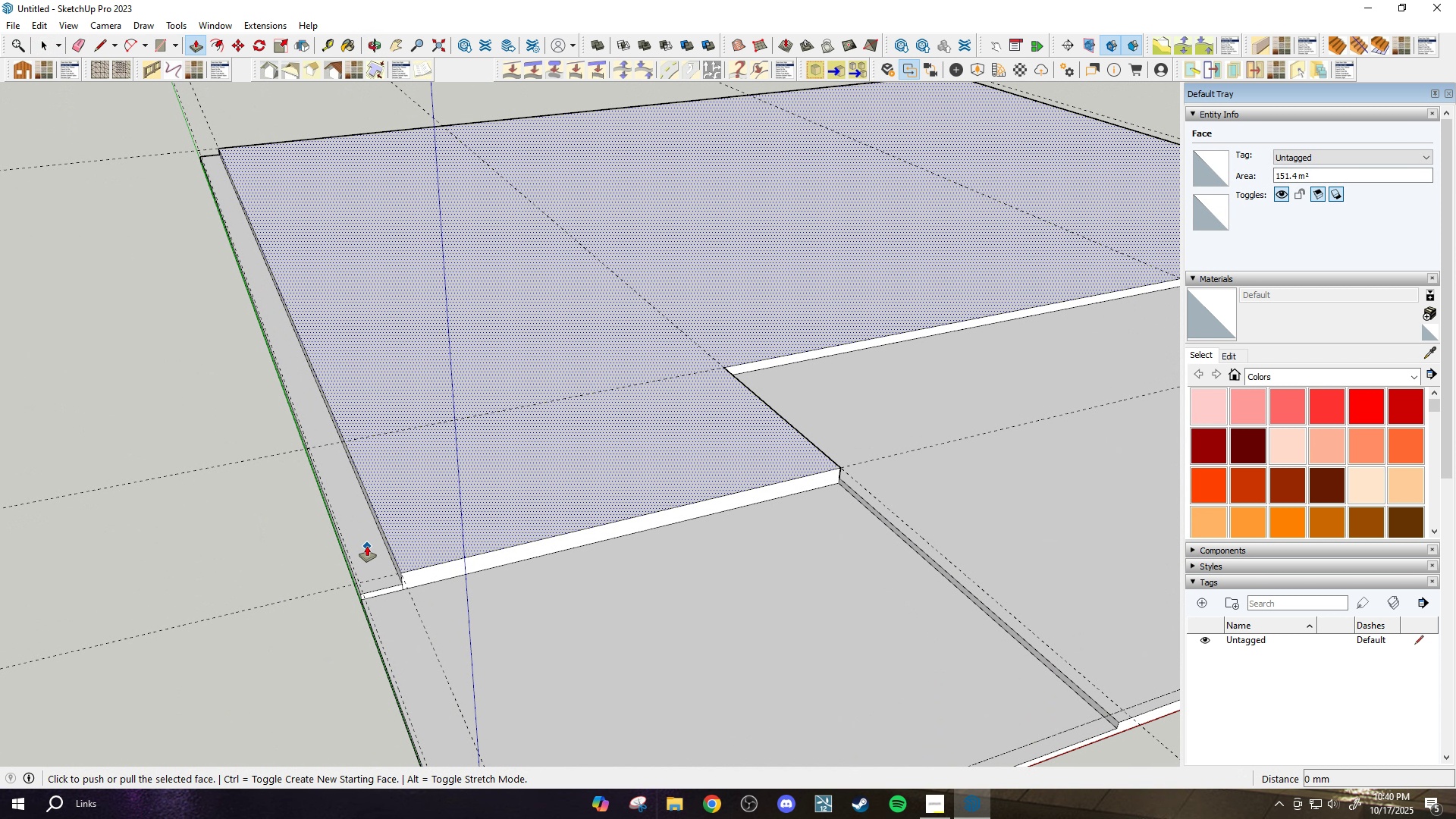 
key(Escape)
 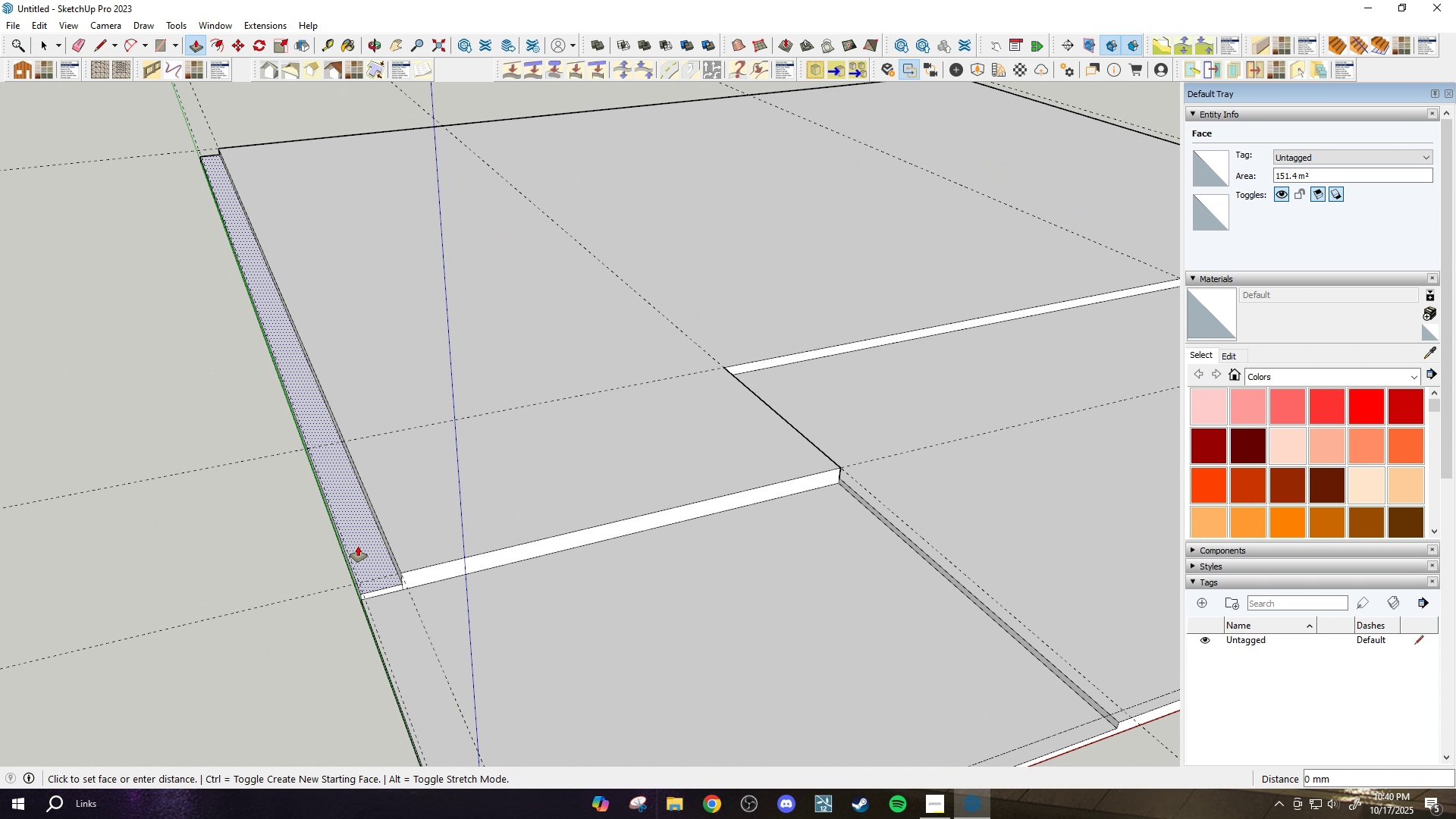 
left_click([356, 547])
 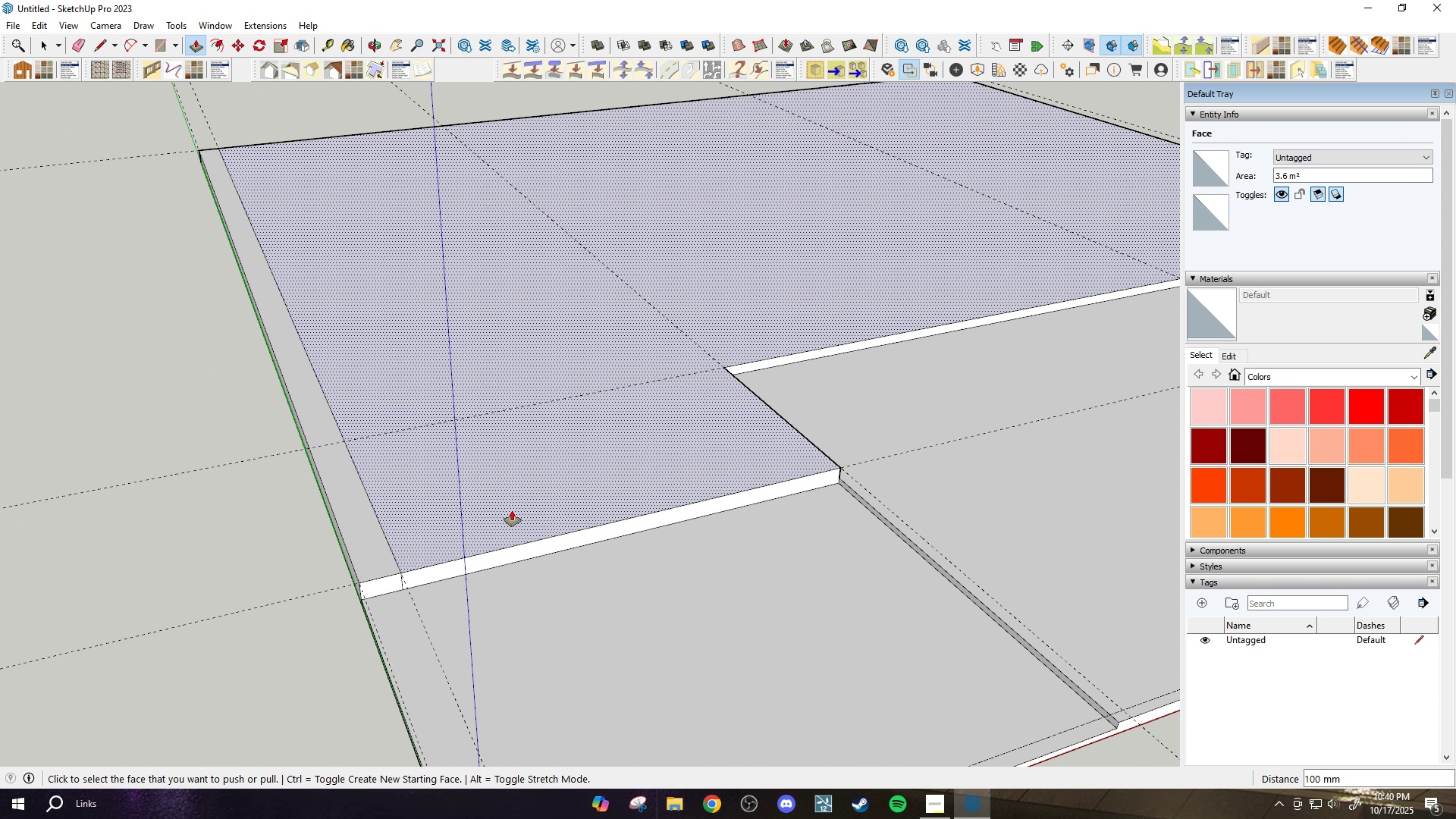 
scroll: coordinate [566, 460], scroll_direction: down, amount: 8.0
 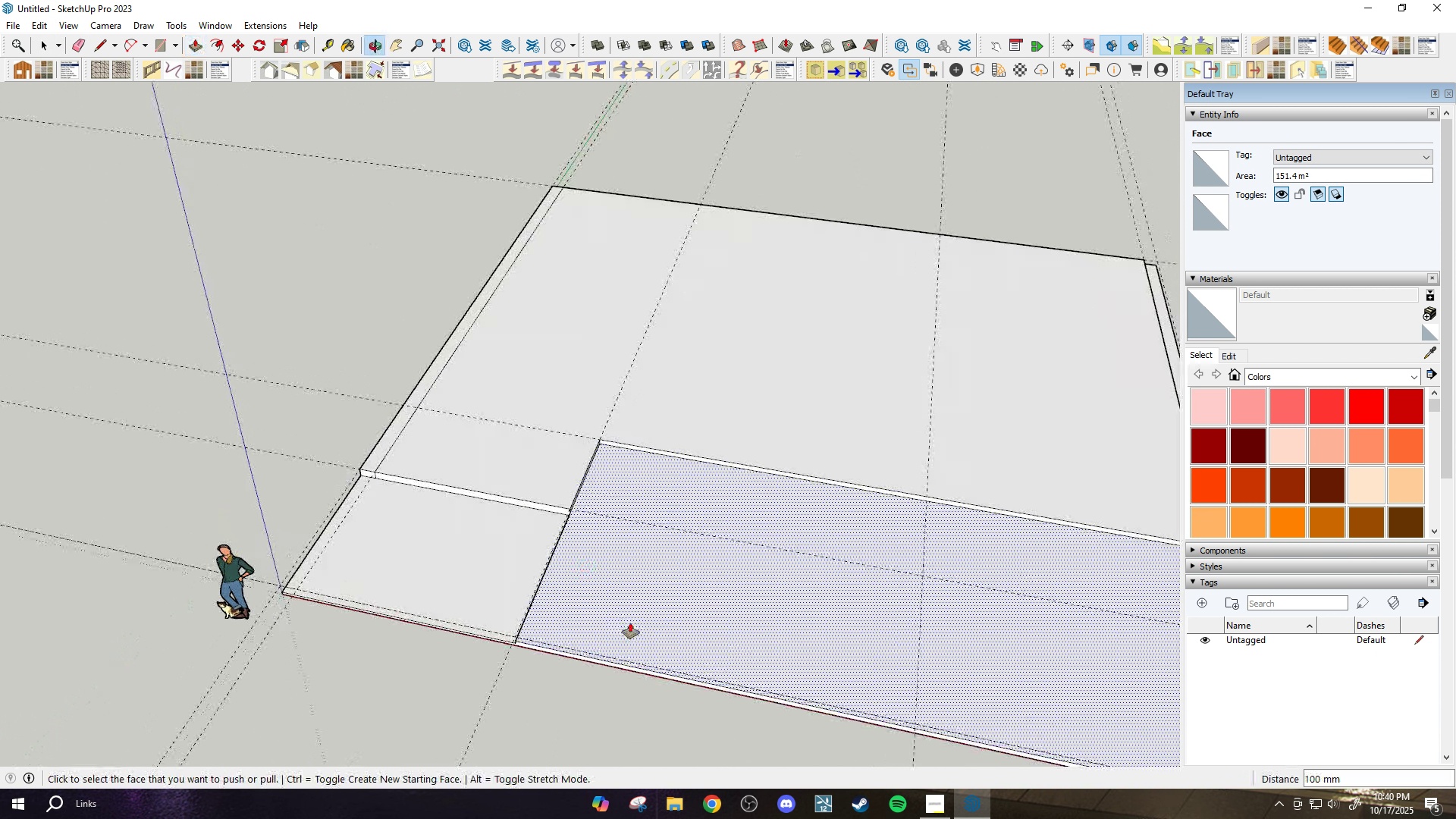 
scroll: coordinate [665, 579], scroll_direction: up, amount: 1.0
 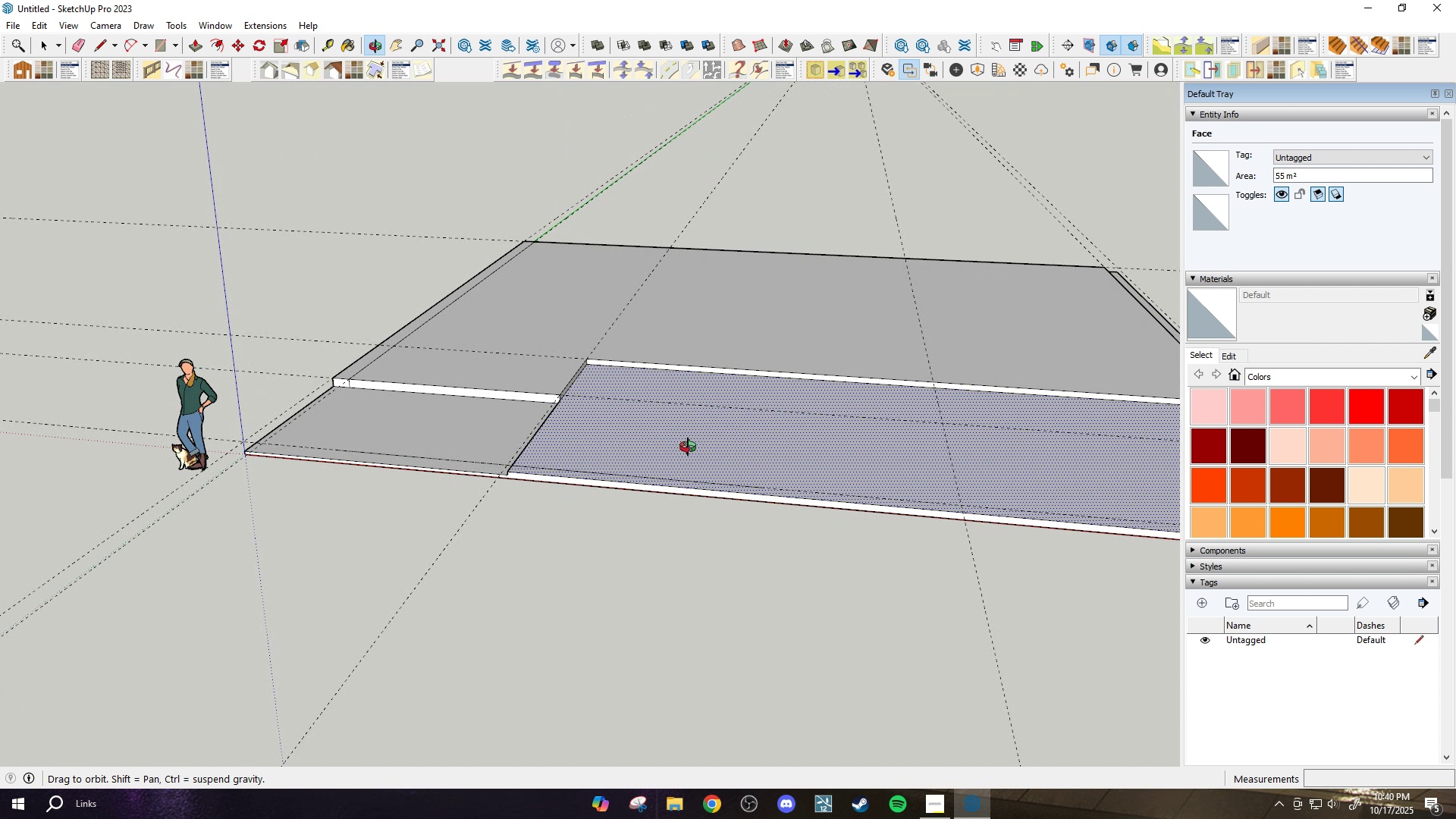 
wait(5.27)
 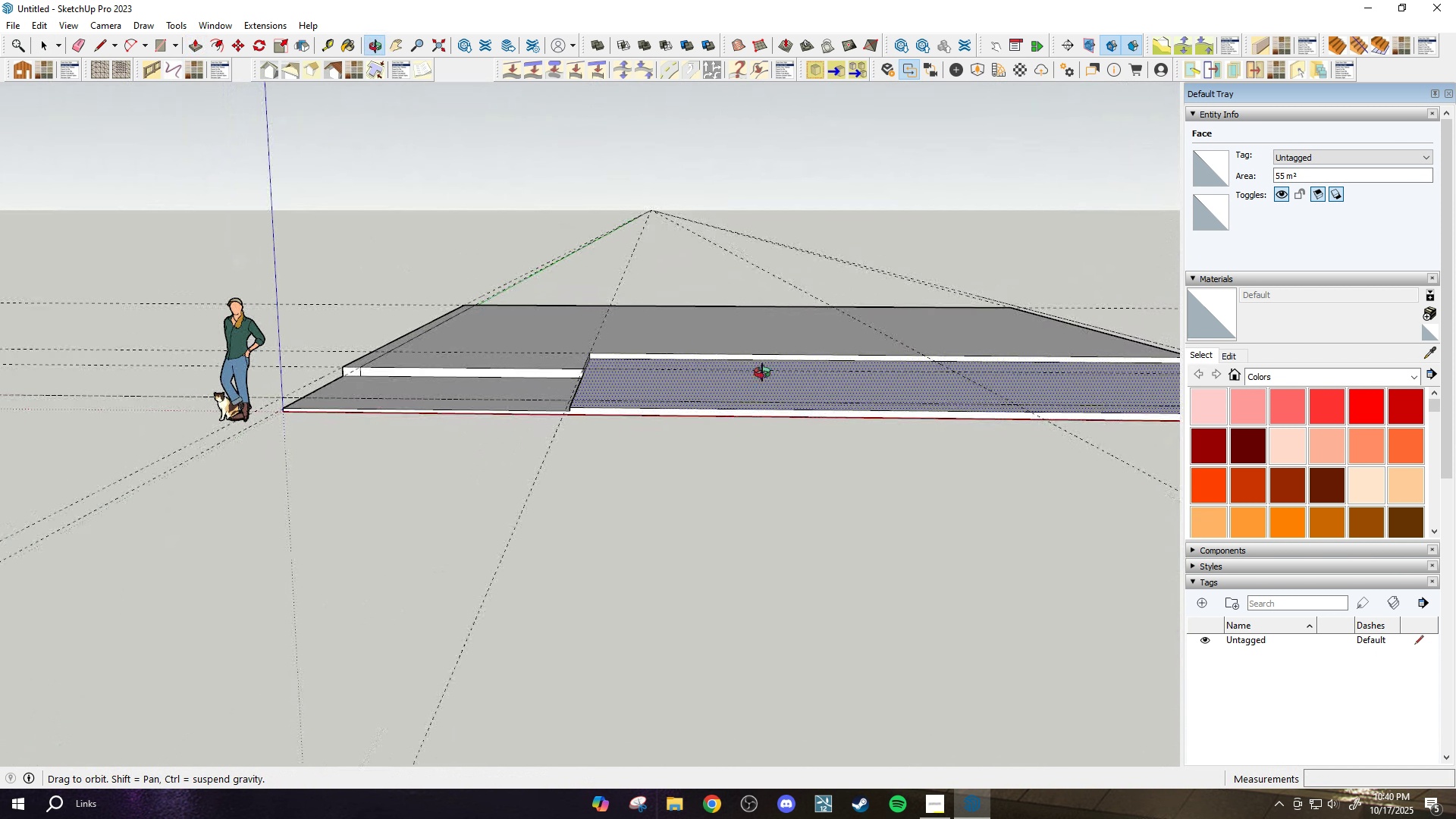 
scroll: coordinate [685, 497], scroll_direction: up, amount: 2.0
 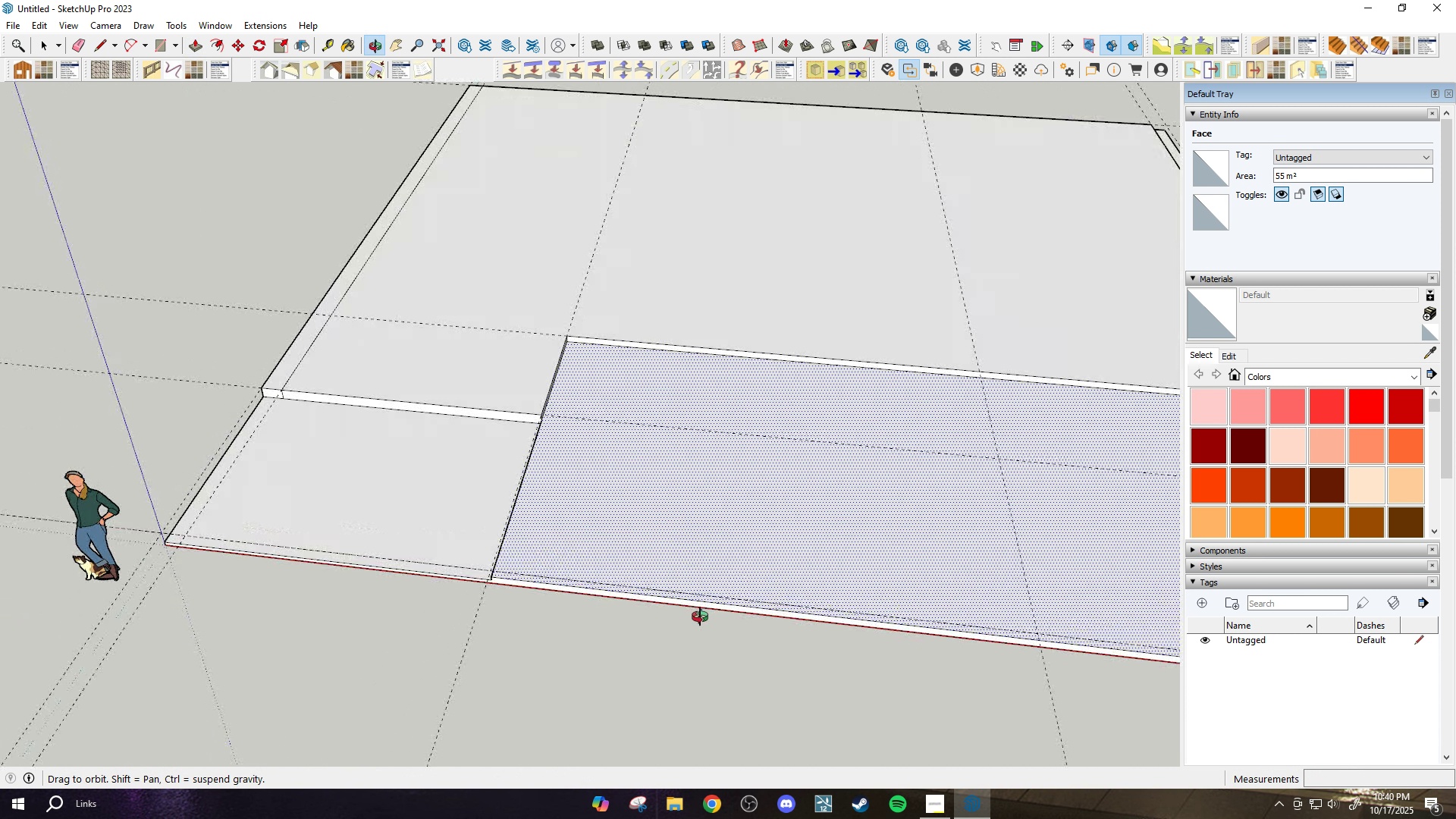 
scroll: coordinate [577, 583], scroll_direction: down, amount: 11.0
 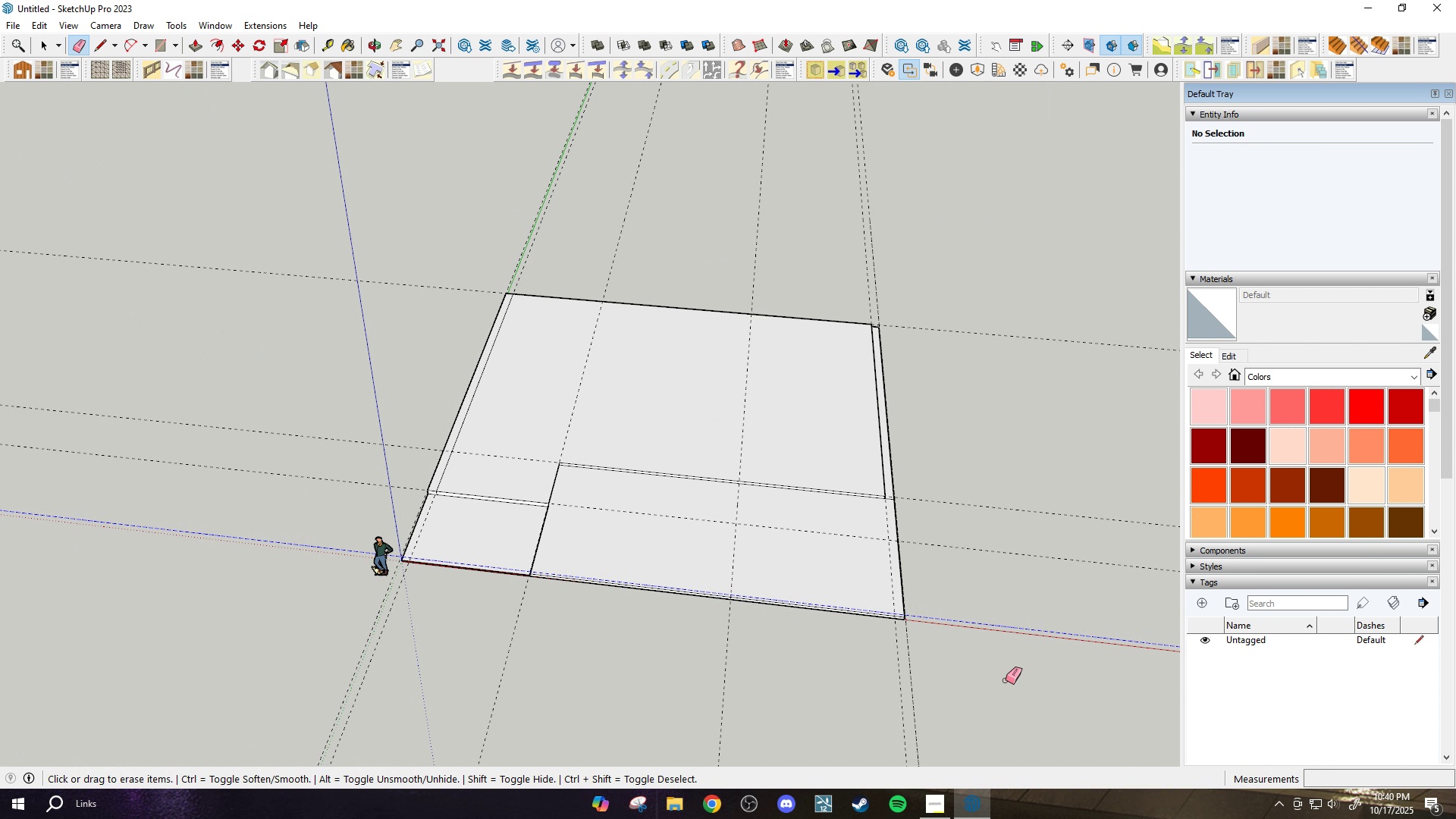 
key(Space)
 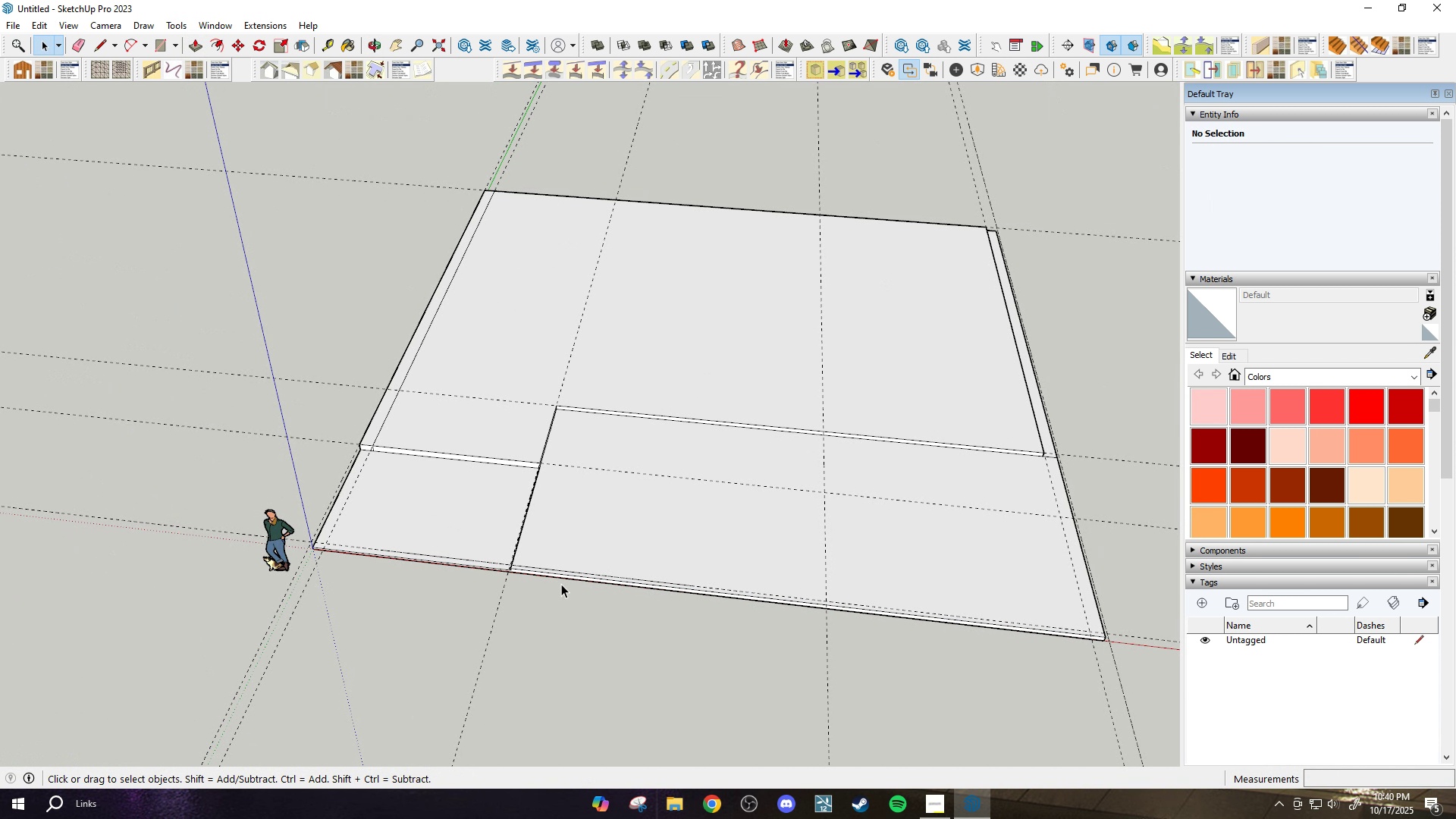 
key(E)
 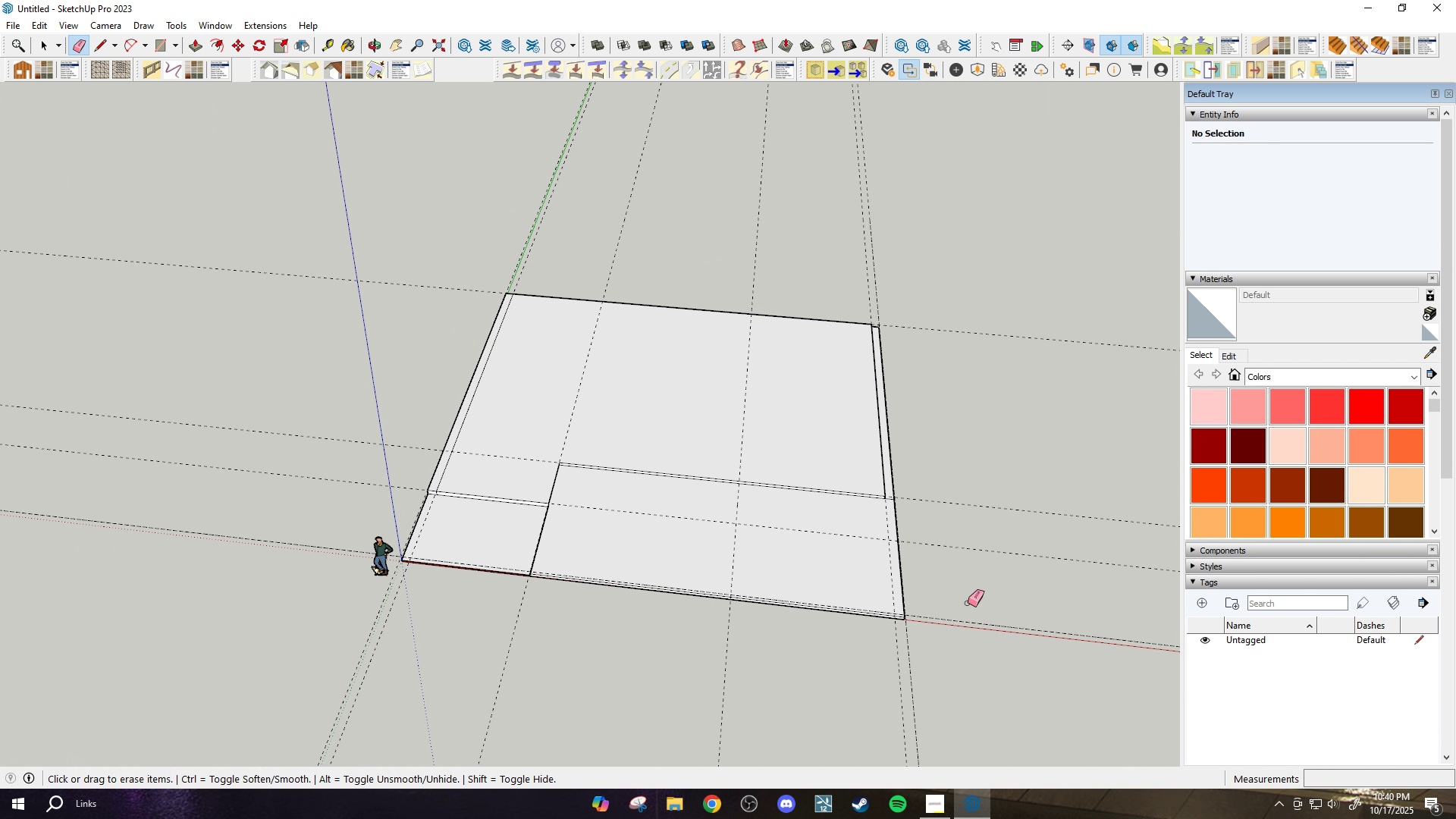 
left_click_drag(start_coordinate=[965, 592], to_coordinate=[1011, 691])
 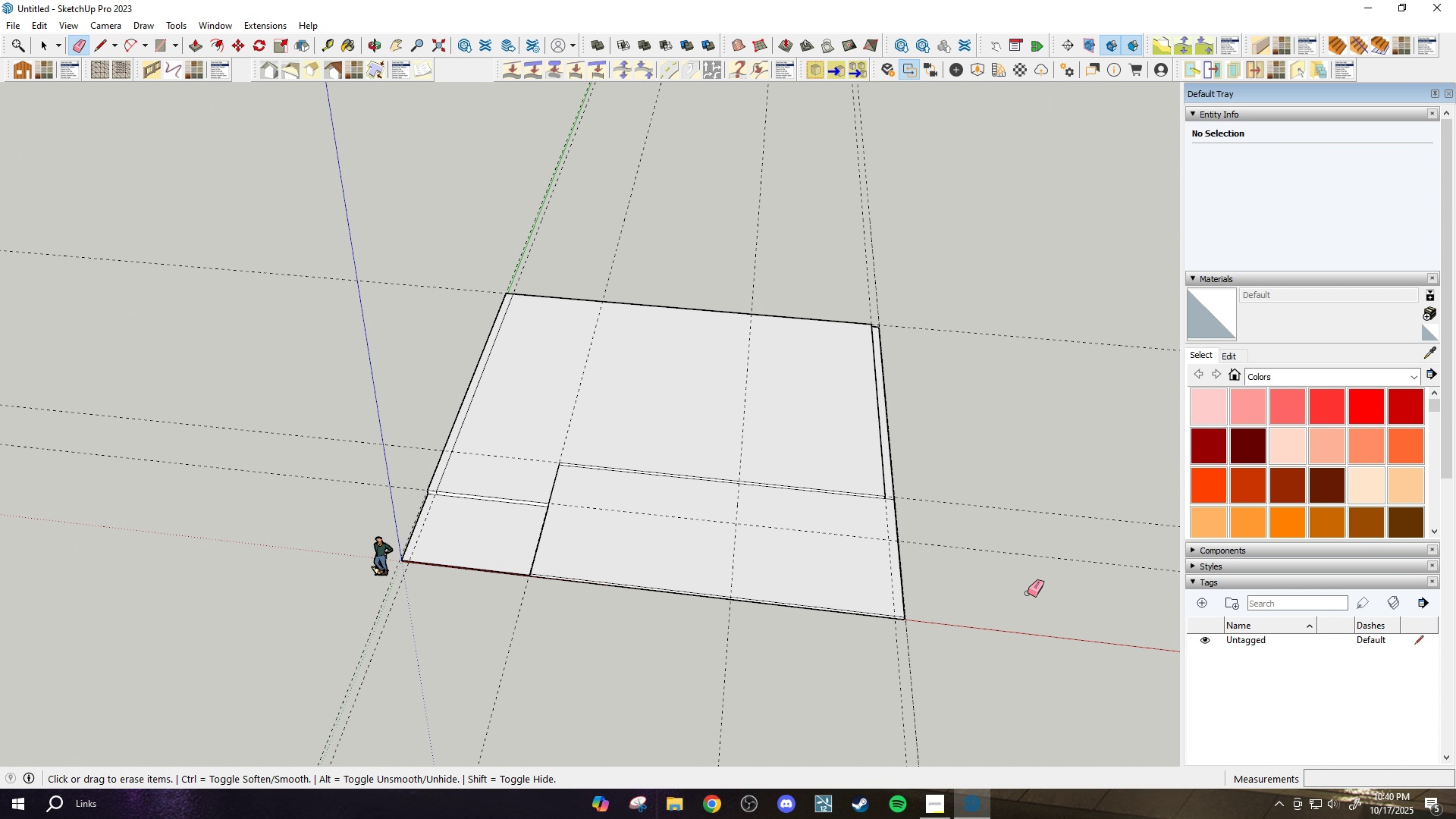 
left_click_drag(start_coordinate=[1028, 617], to_coordinate=[1012, 490])
 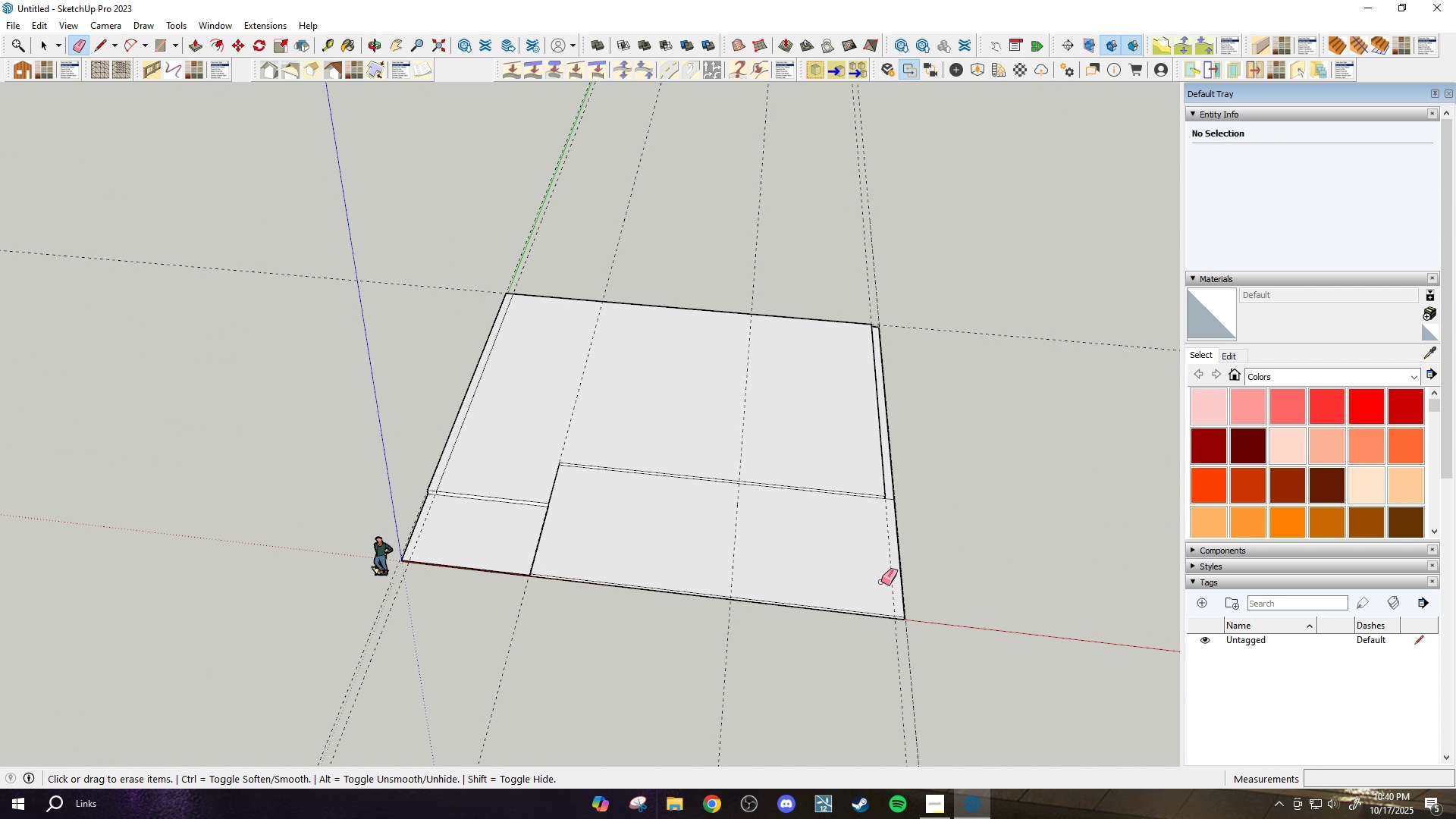 
scroll: coordinate [676, 440], scroll_direction: up, amount: 15.0
 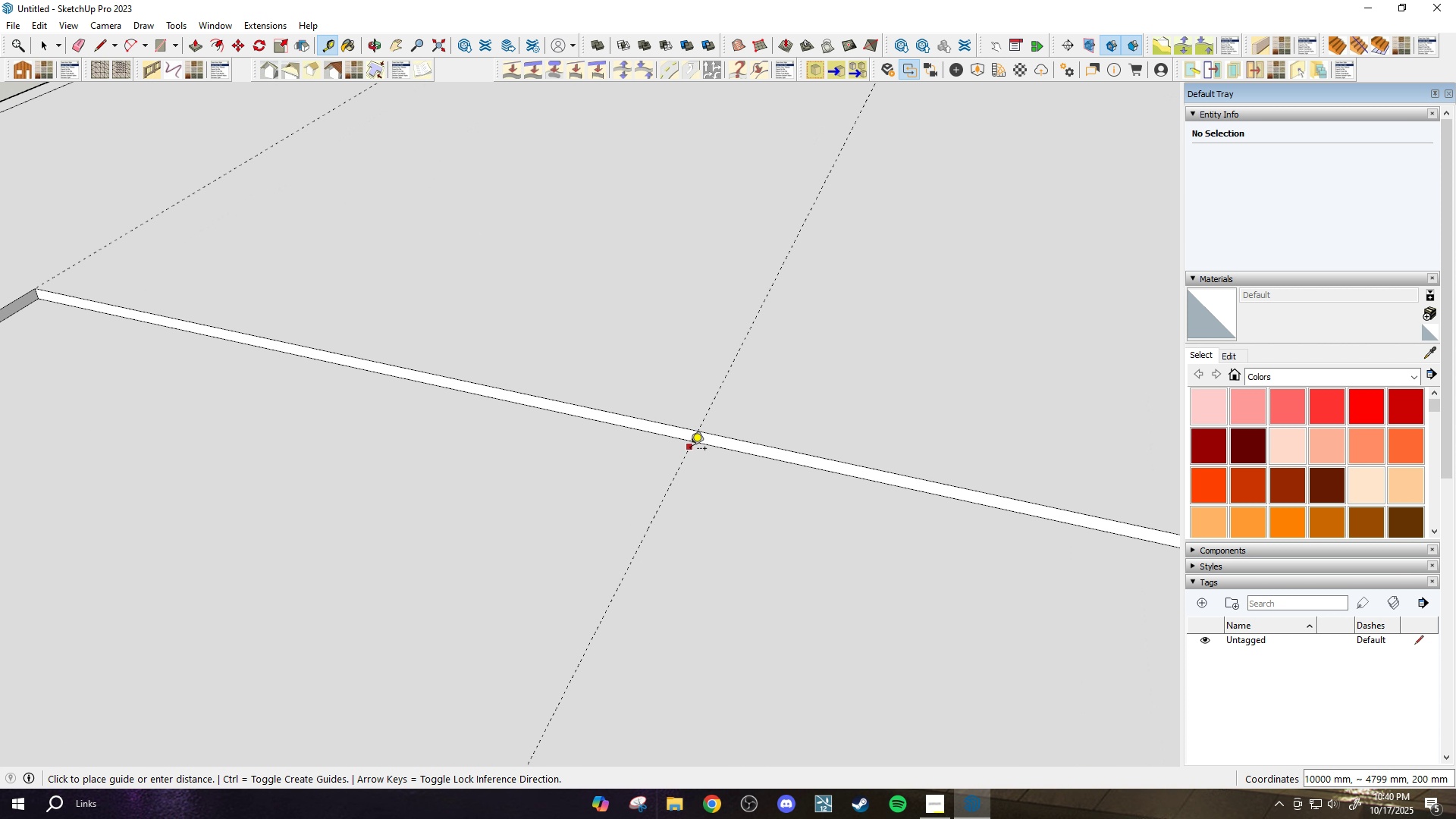 
key(T)
 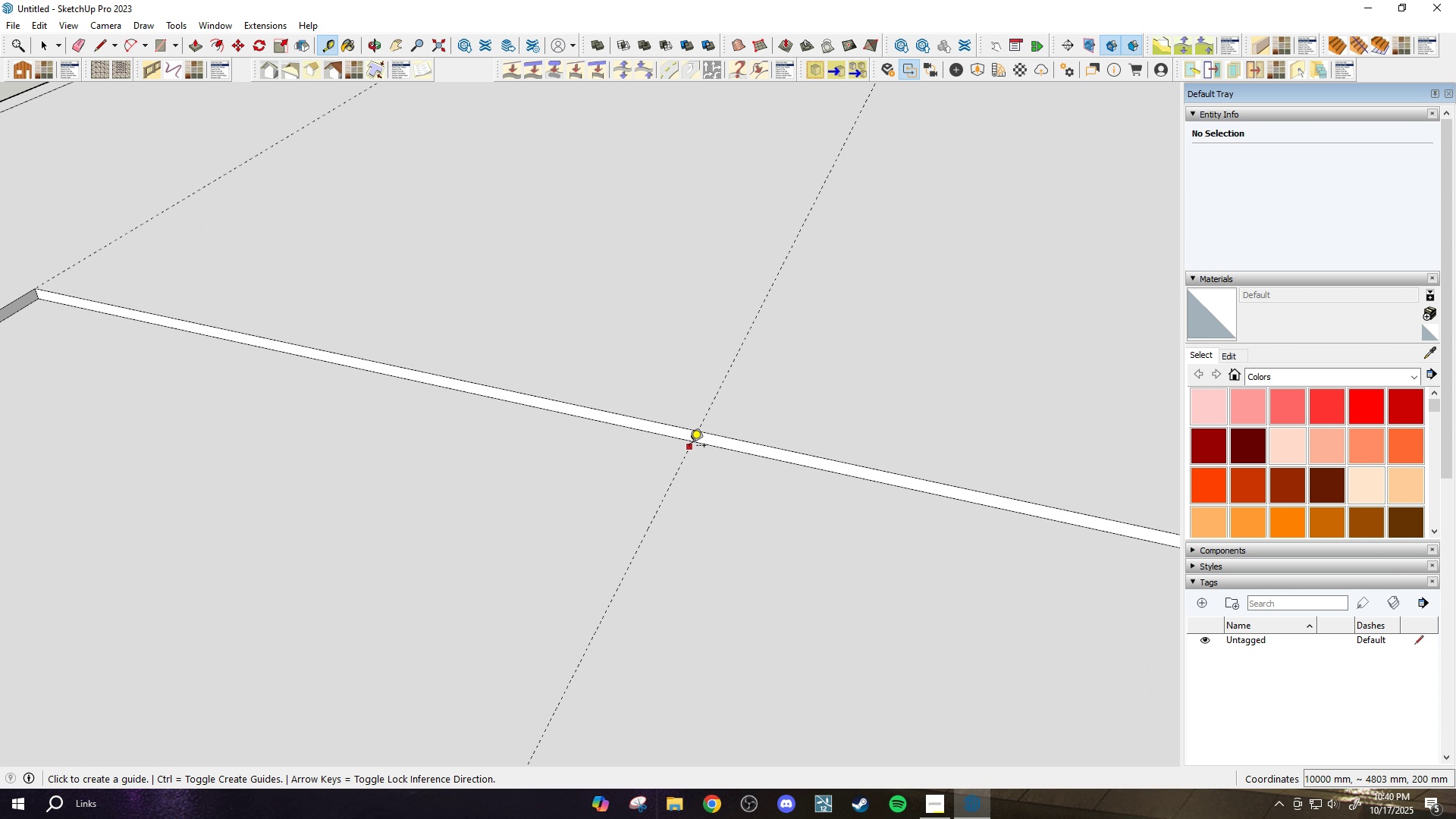 
left_click([689, 447])
 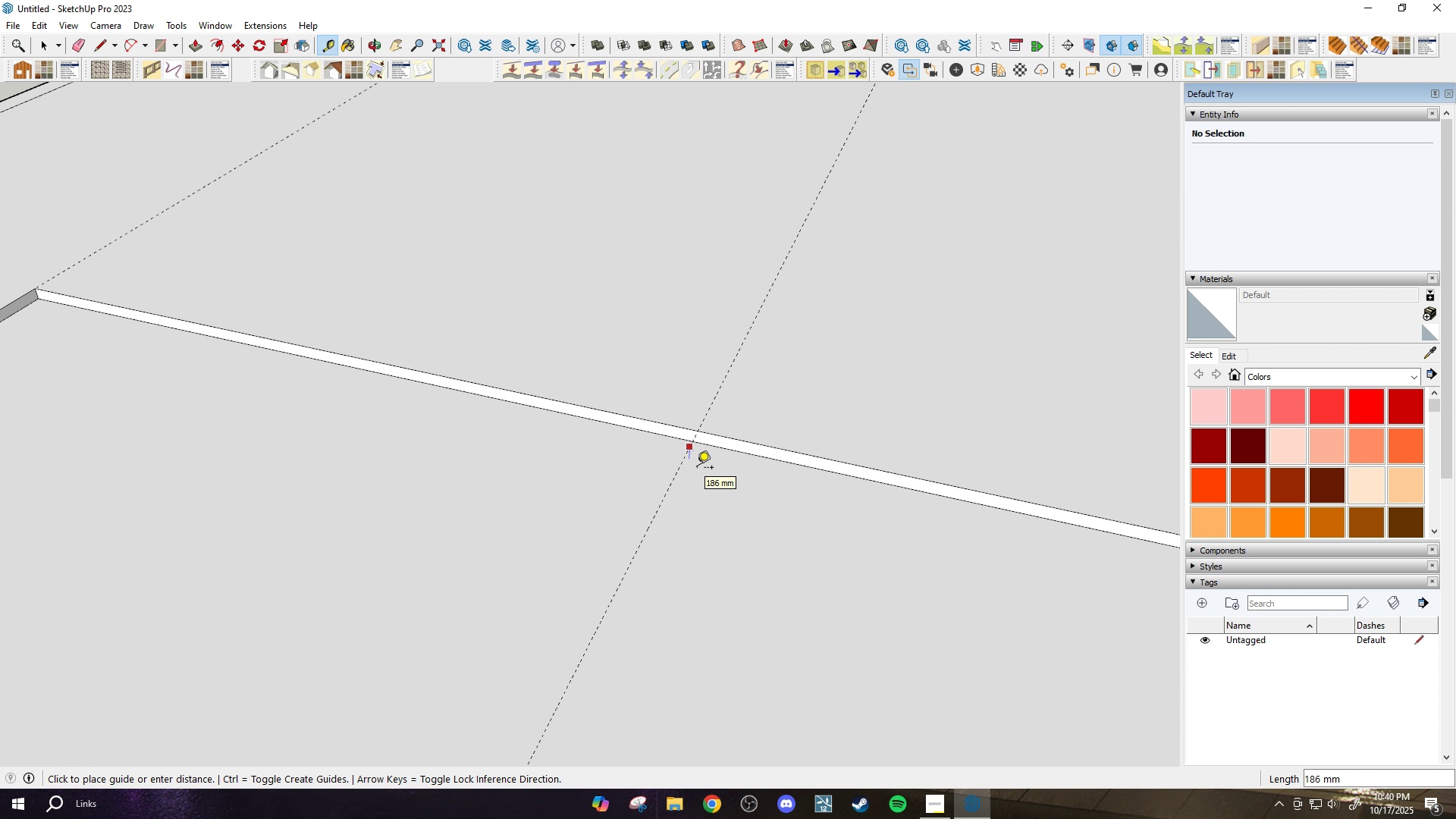 
key(ArrowUp)
 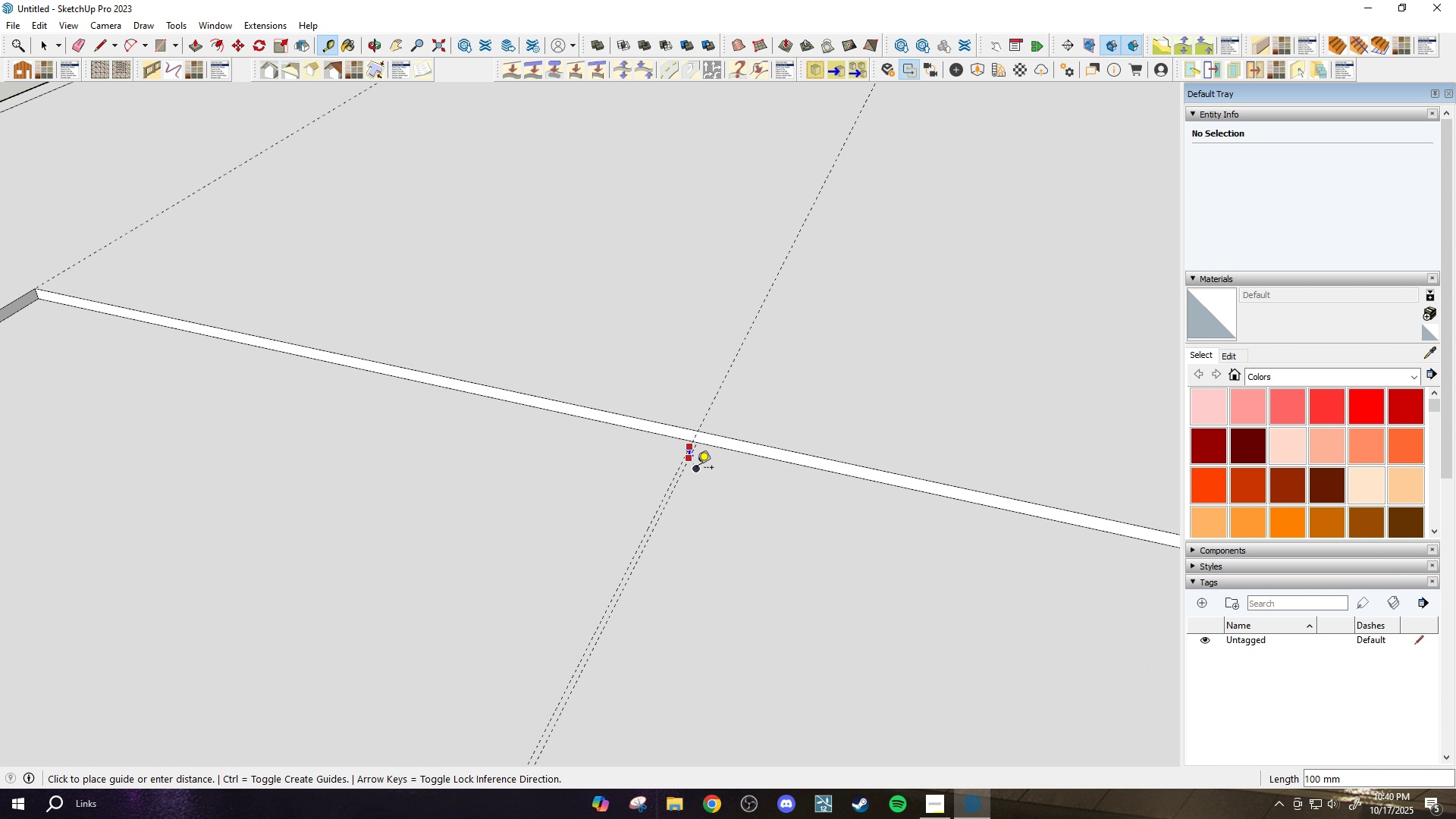 
hold_key(key=ShiftLeft, duration=0.93)
left_click([702, 469])
 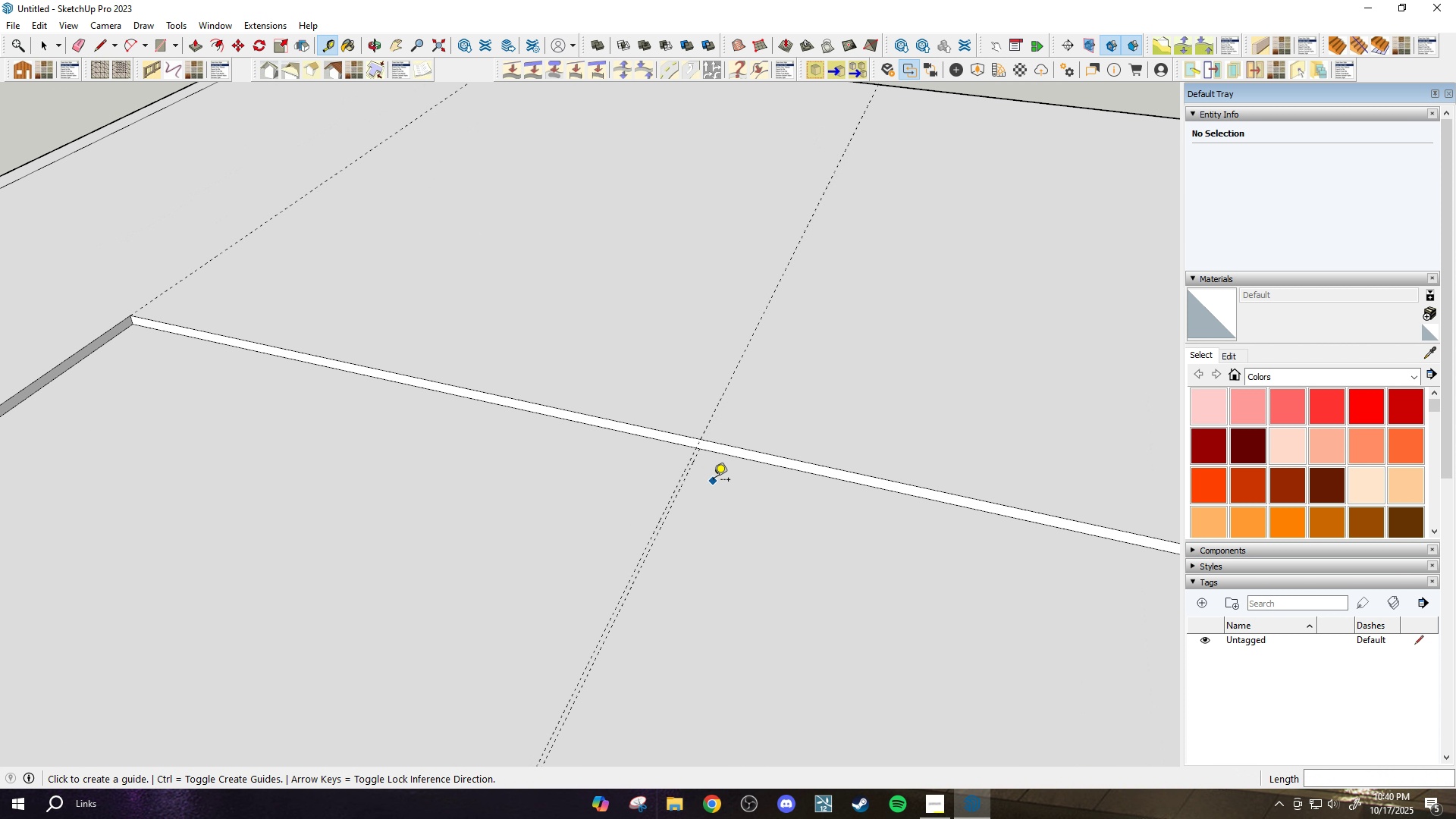 
scroll: coordinate [690, 492], scroll_direction: down, amount: 14.0
 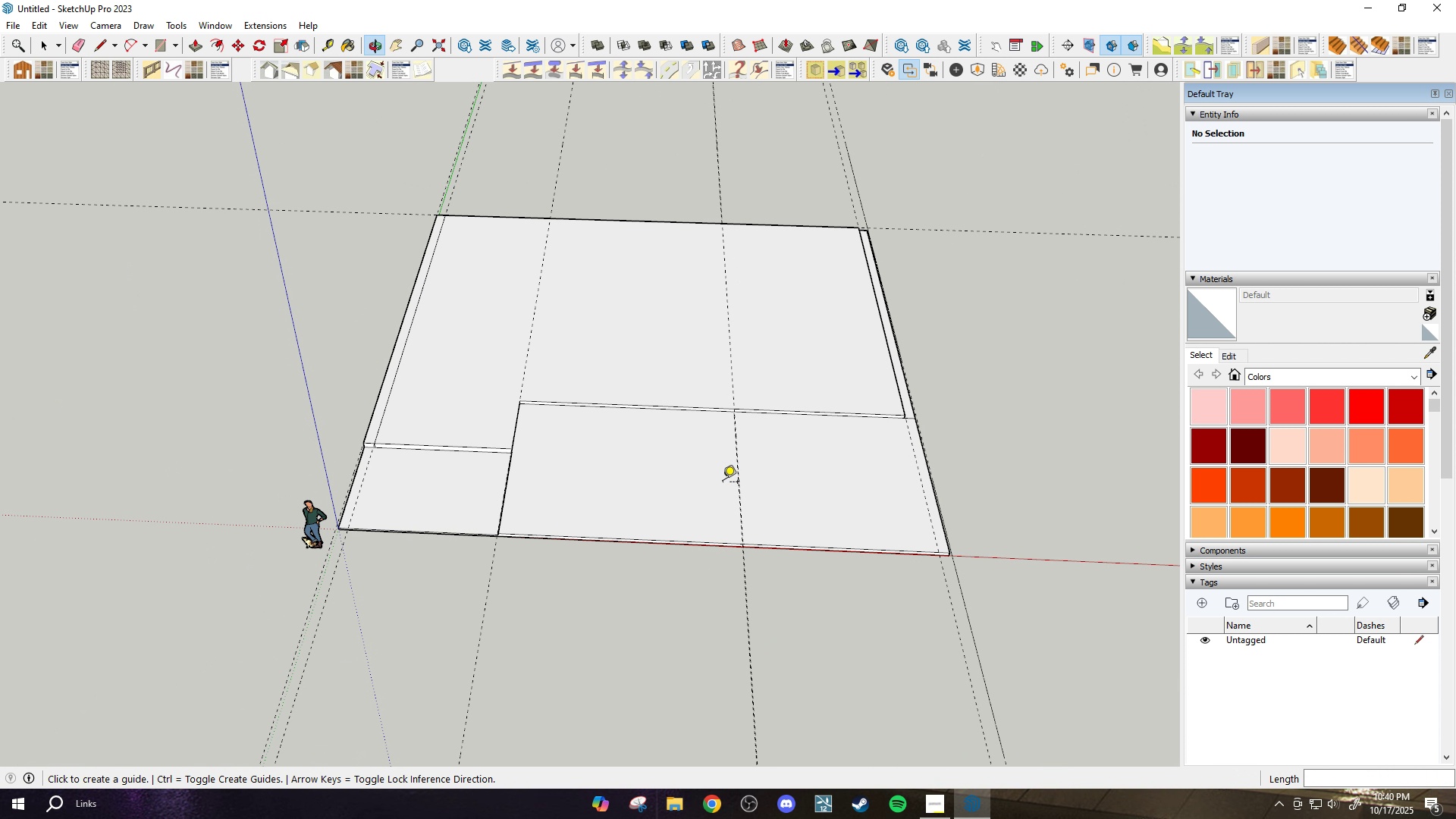 
scroll: coordinate [731, 440], scroll_direction: up, amount: 4.0
 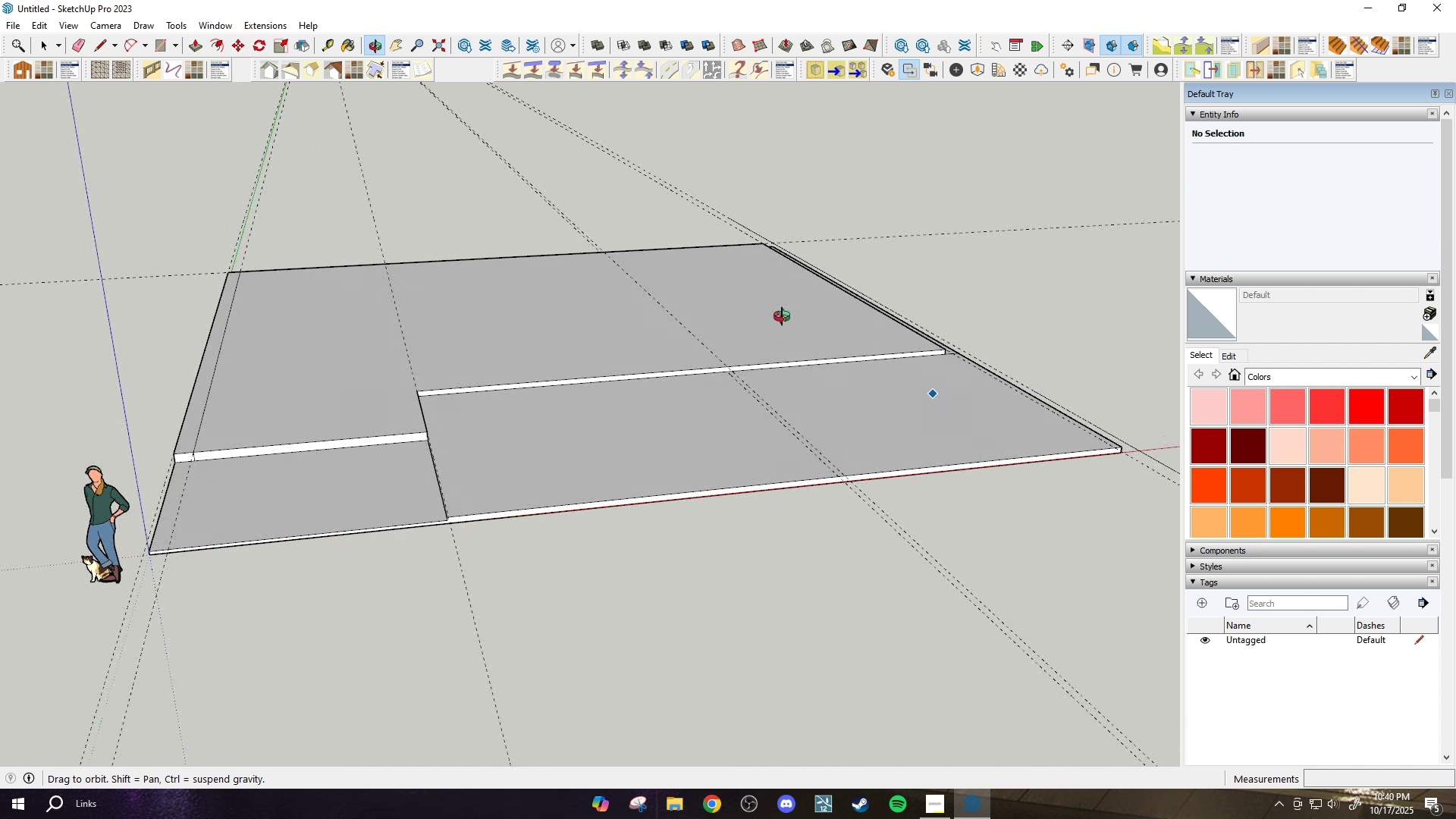 
wait(5.72)
 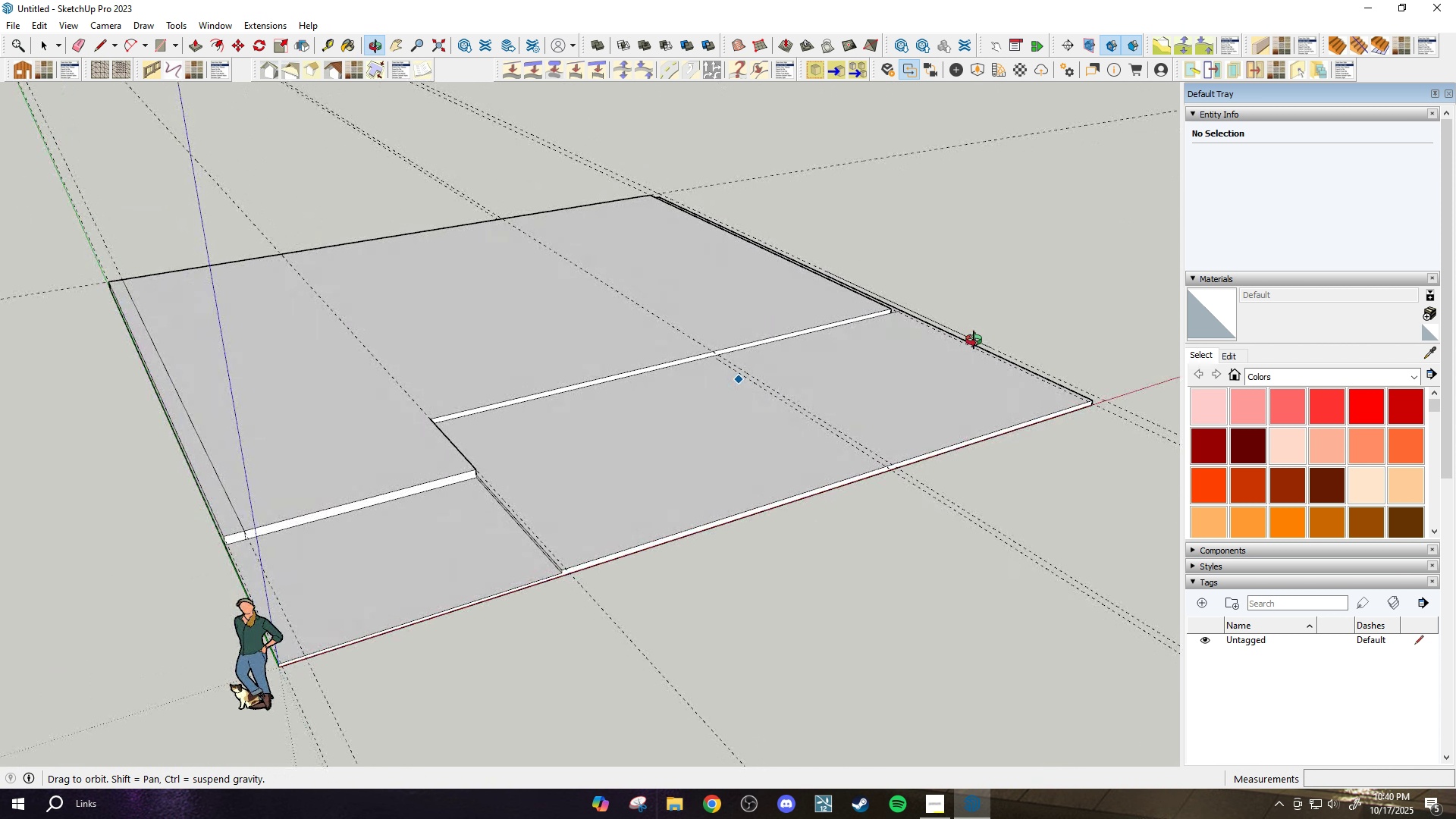 
scroll: coordinate [610, 510], scroll_direction: up, amount: 10.0
 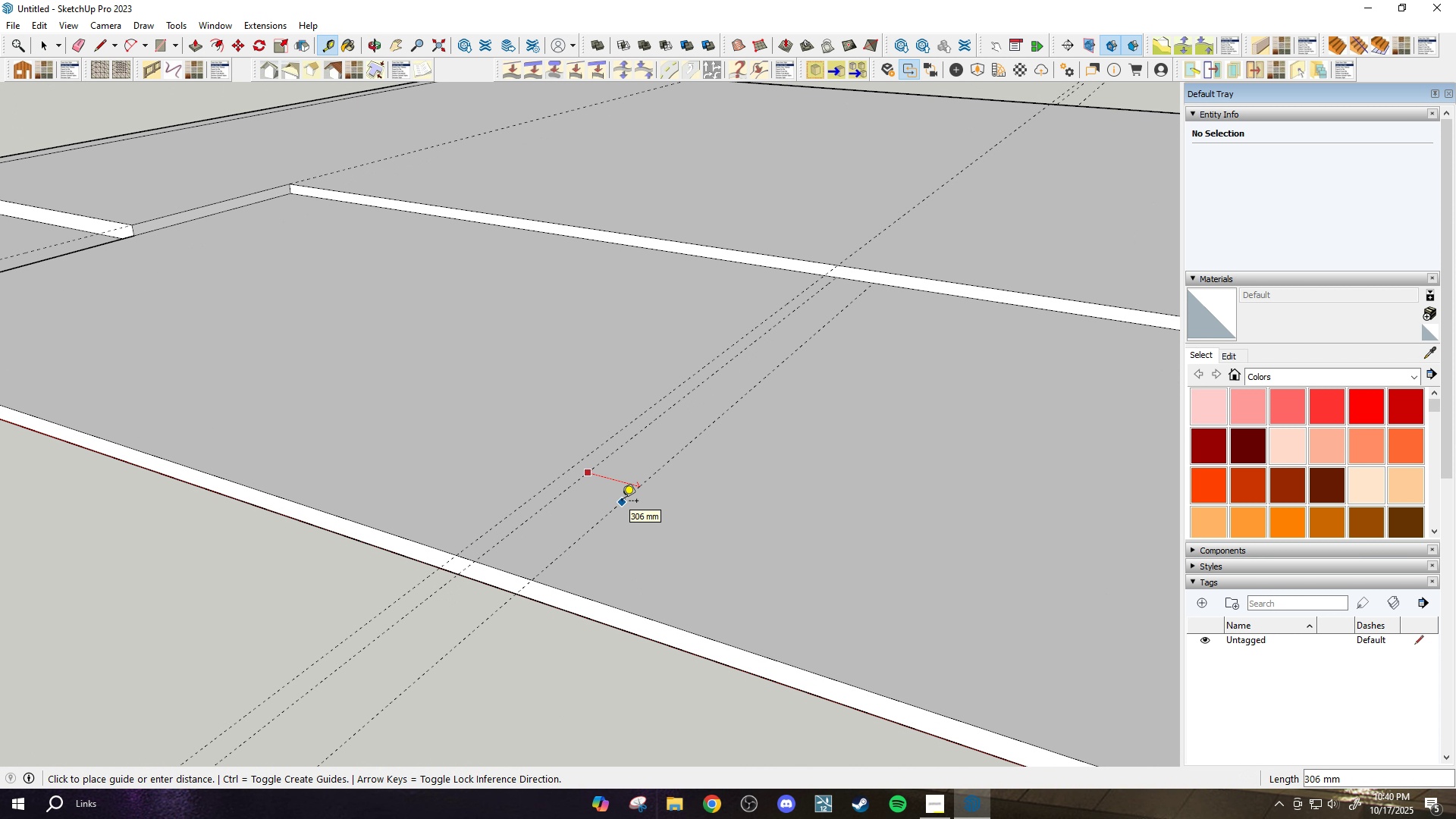 
type(600)
 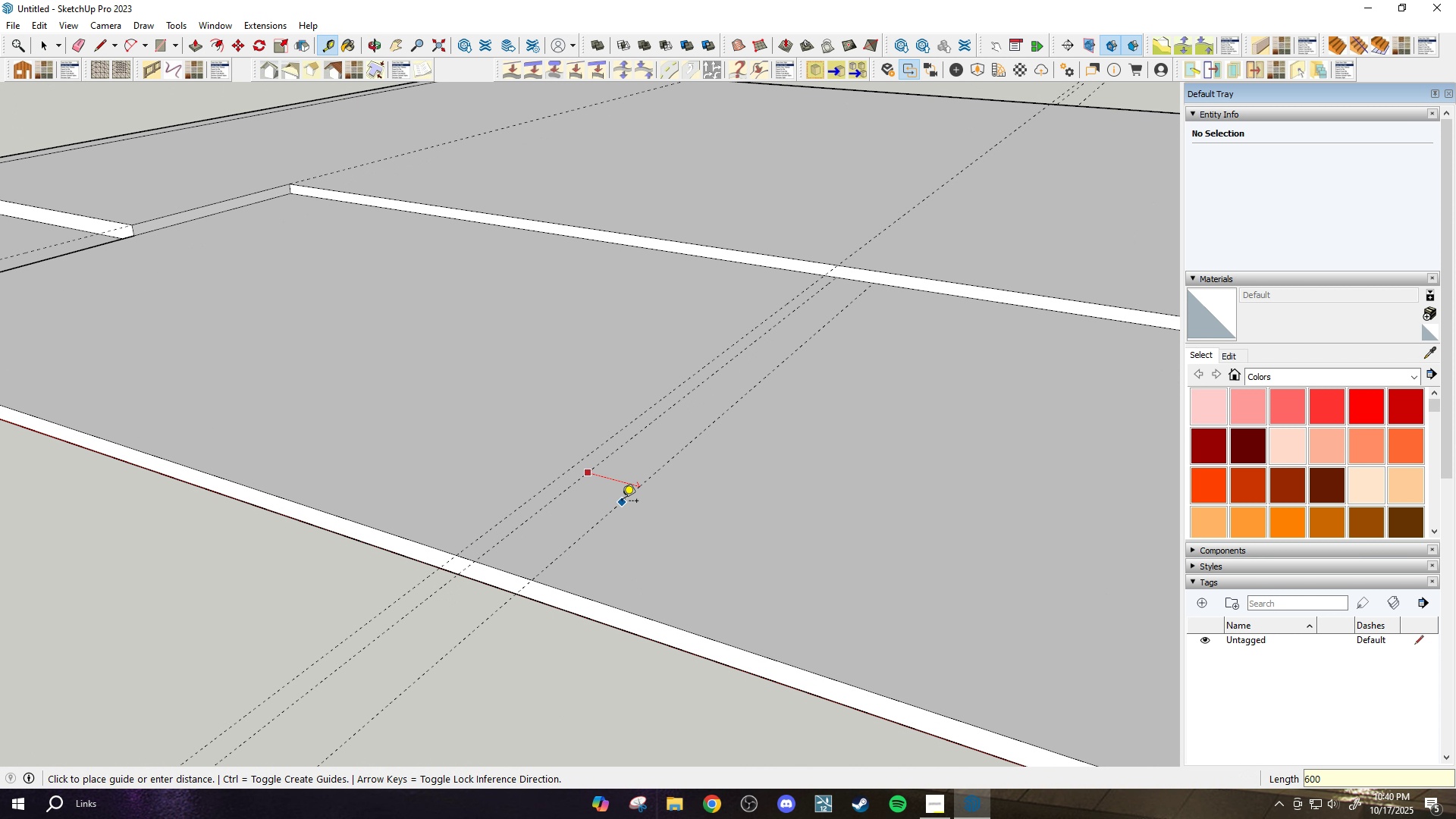 
key(Enter)
 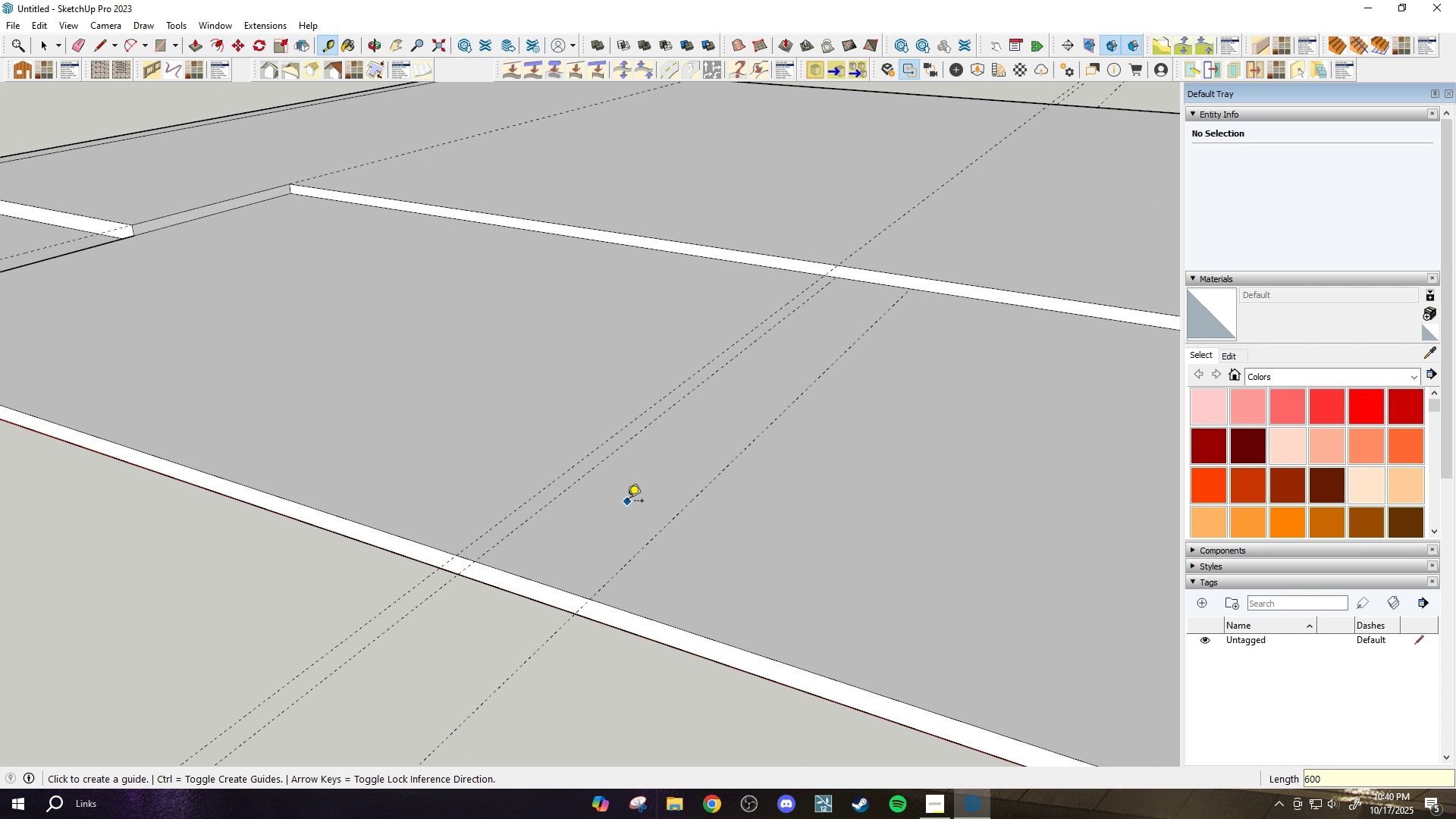 
scroll: coordinate [647, 536], scroll_direction: down, amount: 8.0
 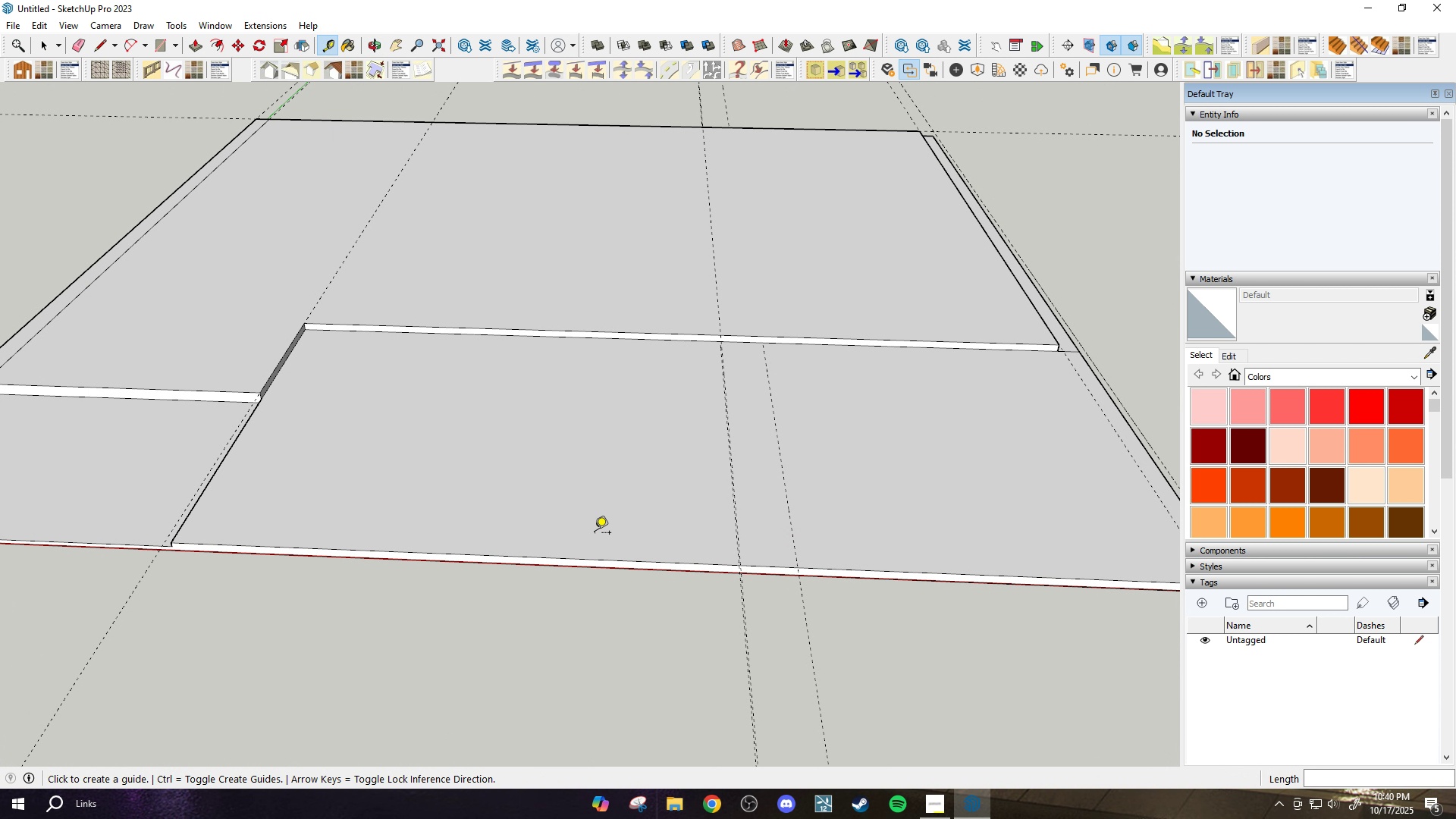 
scroll: coordinate [661, 344], scroll_direction: up, amount: 7.0
 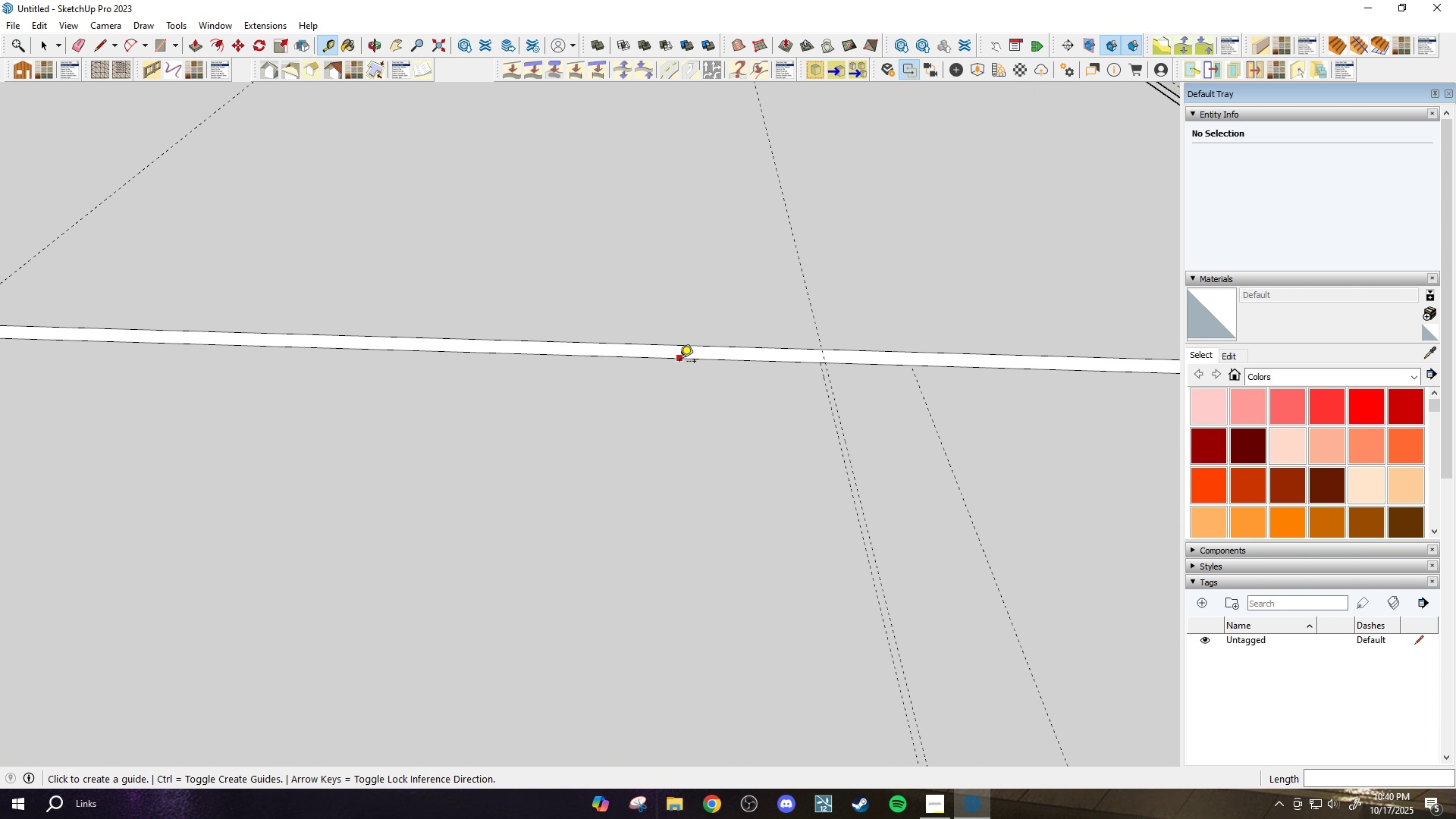 
left_click([679, 362])
 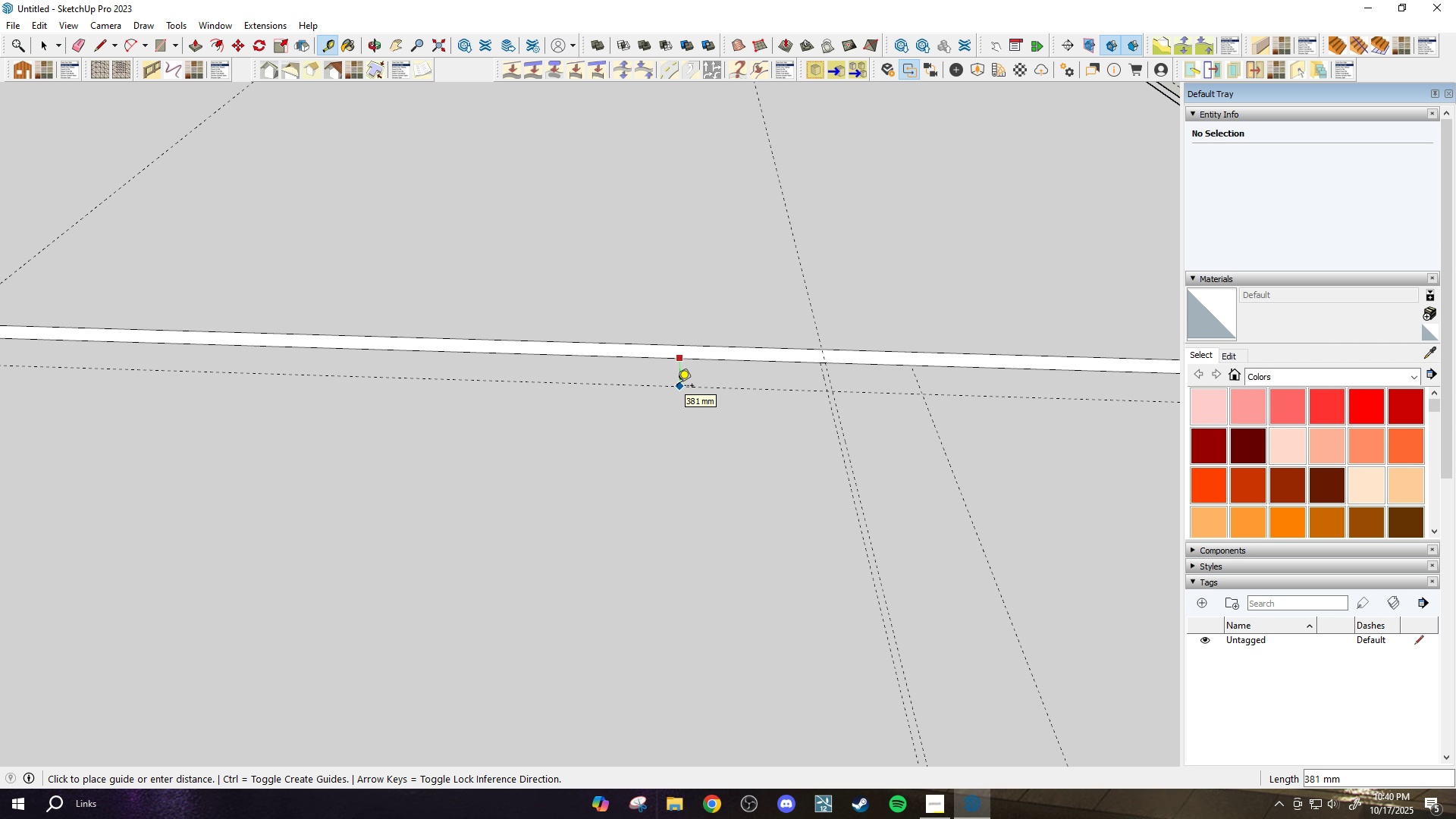 
type(2000)
 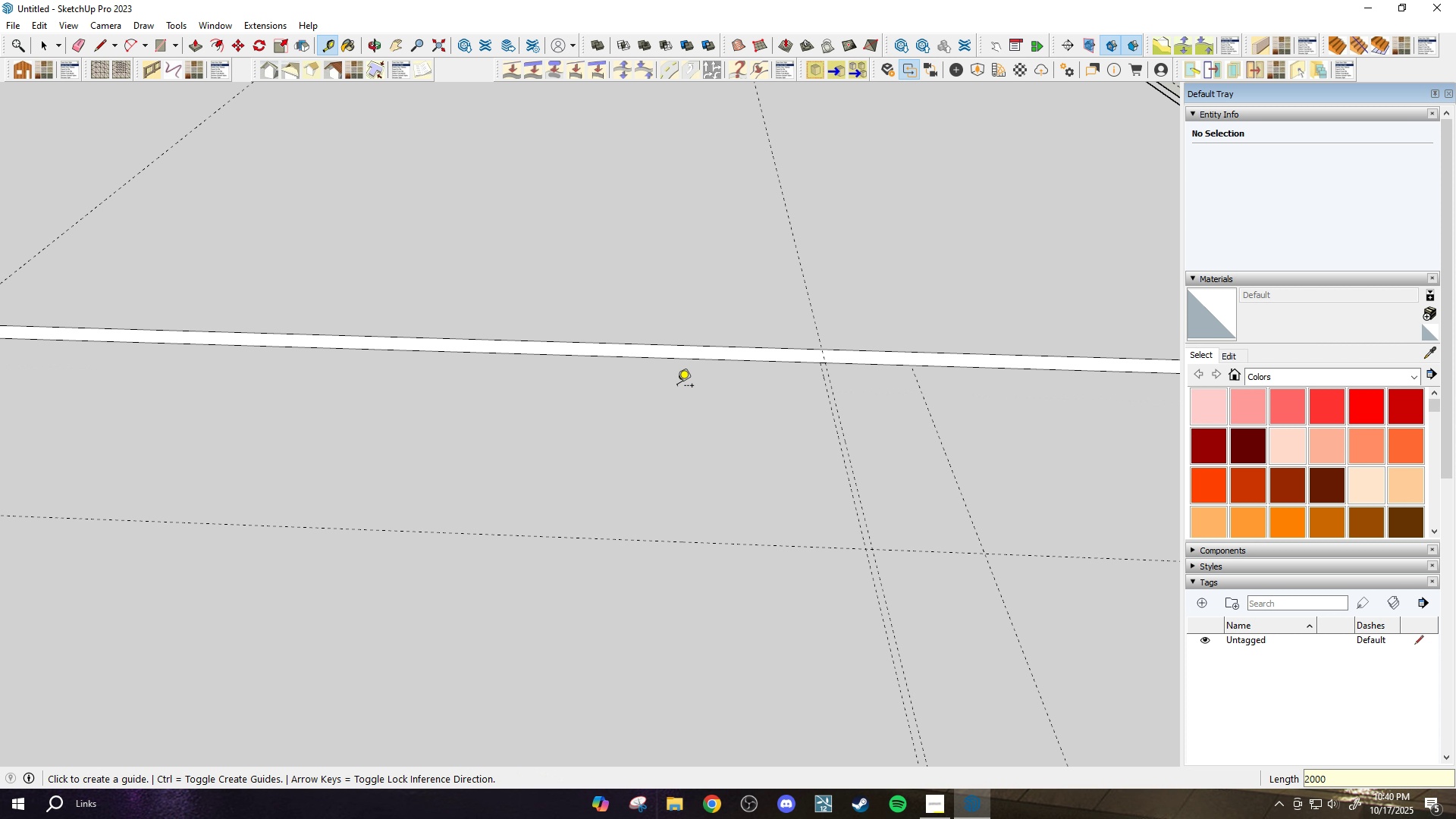 
key(Enter)
 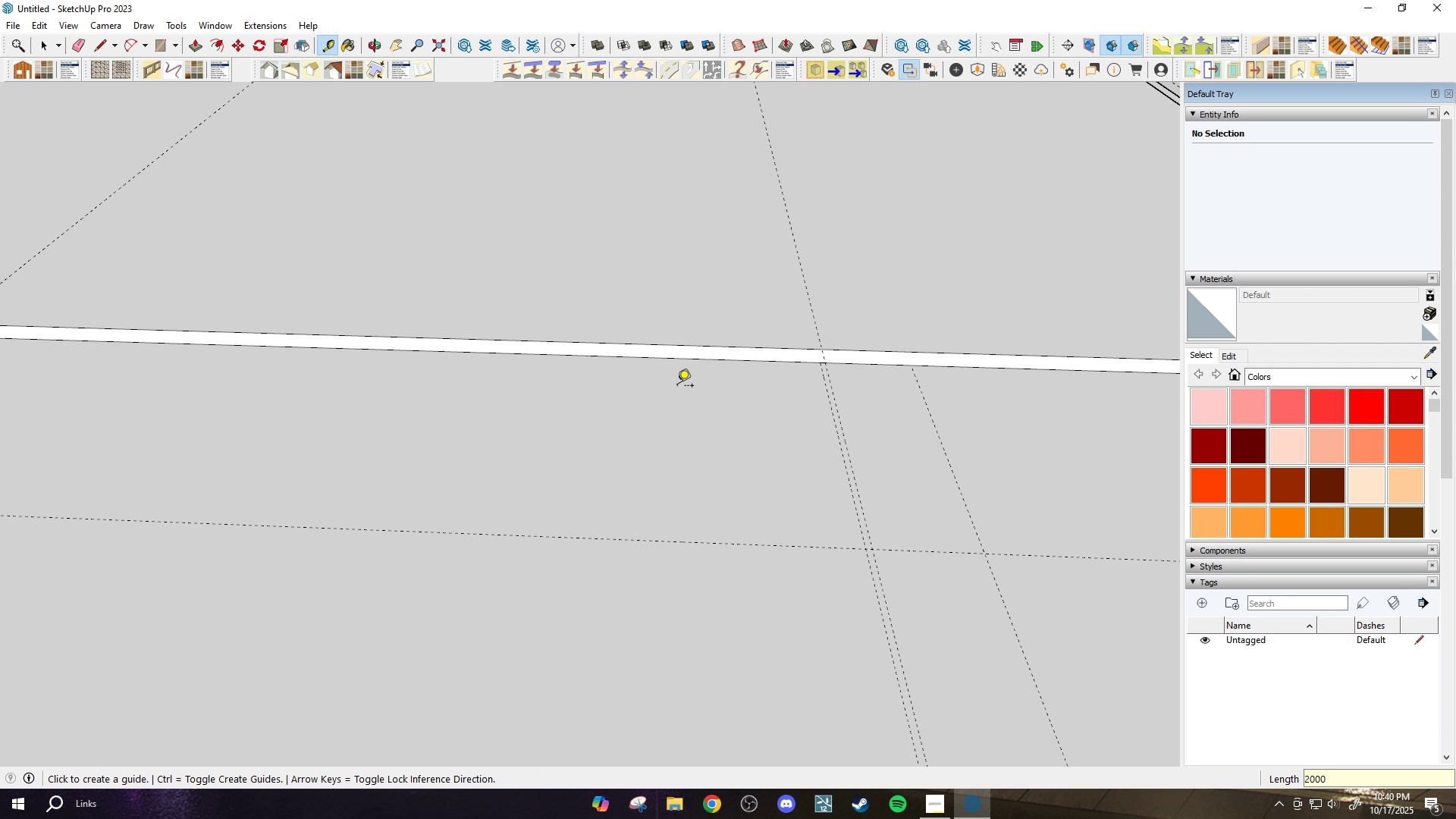 
scroll: coordinate [748, 456], scroll_direction: down, amount: 8.0
 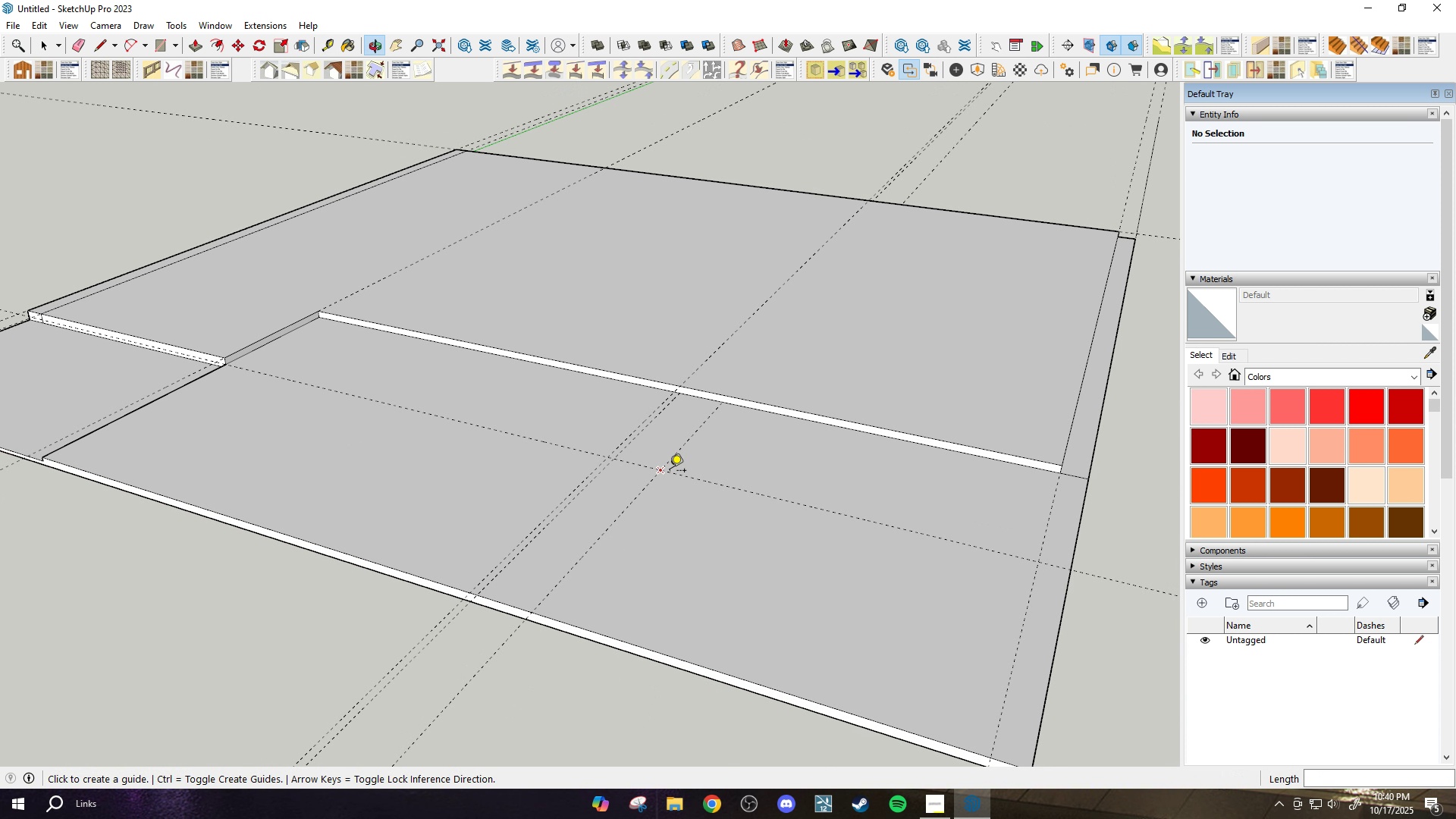 
scroll: coordinate [590, 414], scroll_direction: up, amount: 4.0
 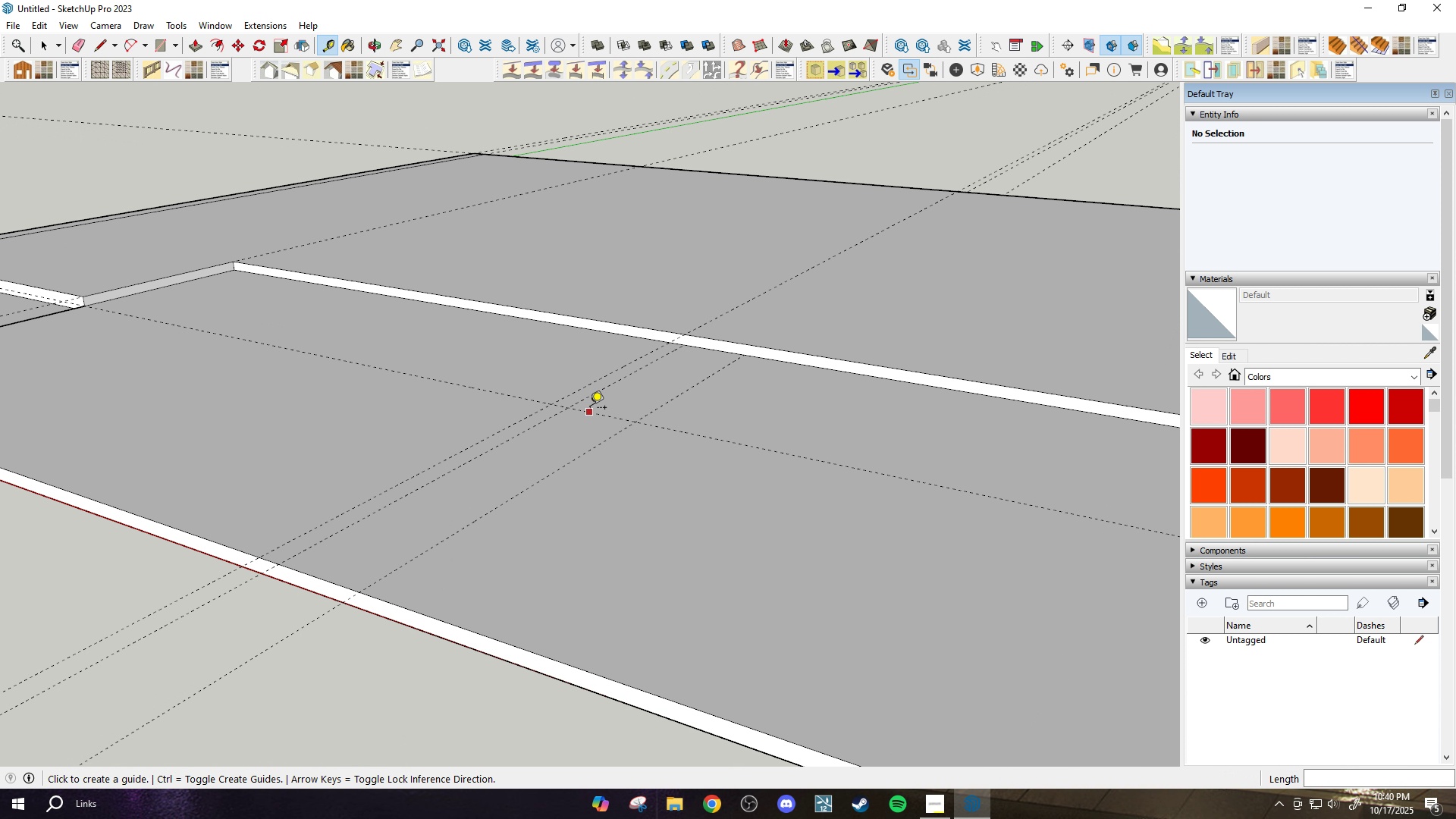 
key(R)
 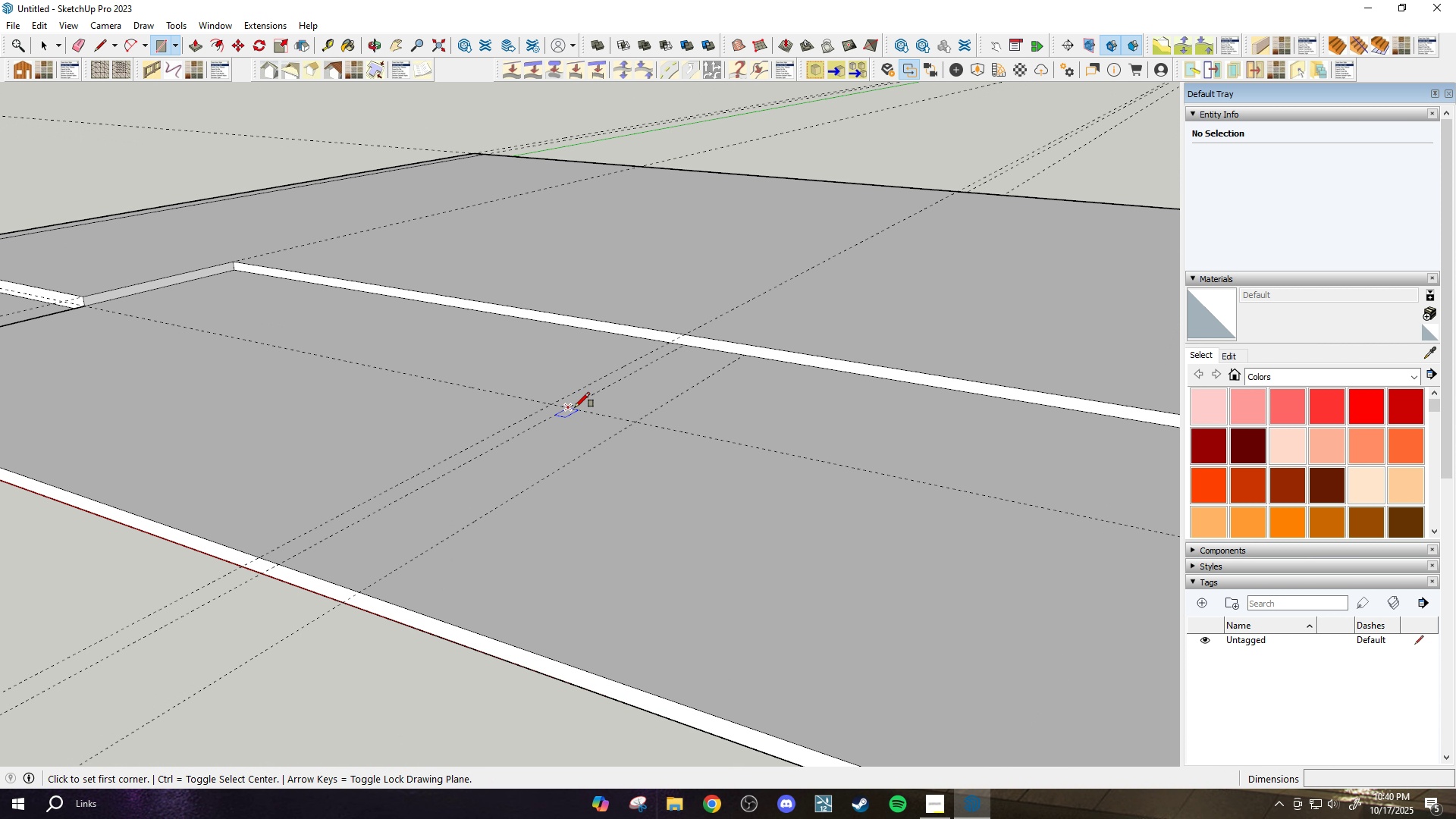 
double_click([575, 407])
 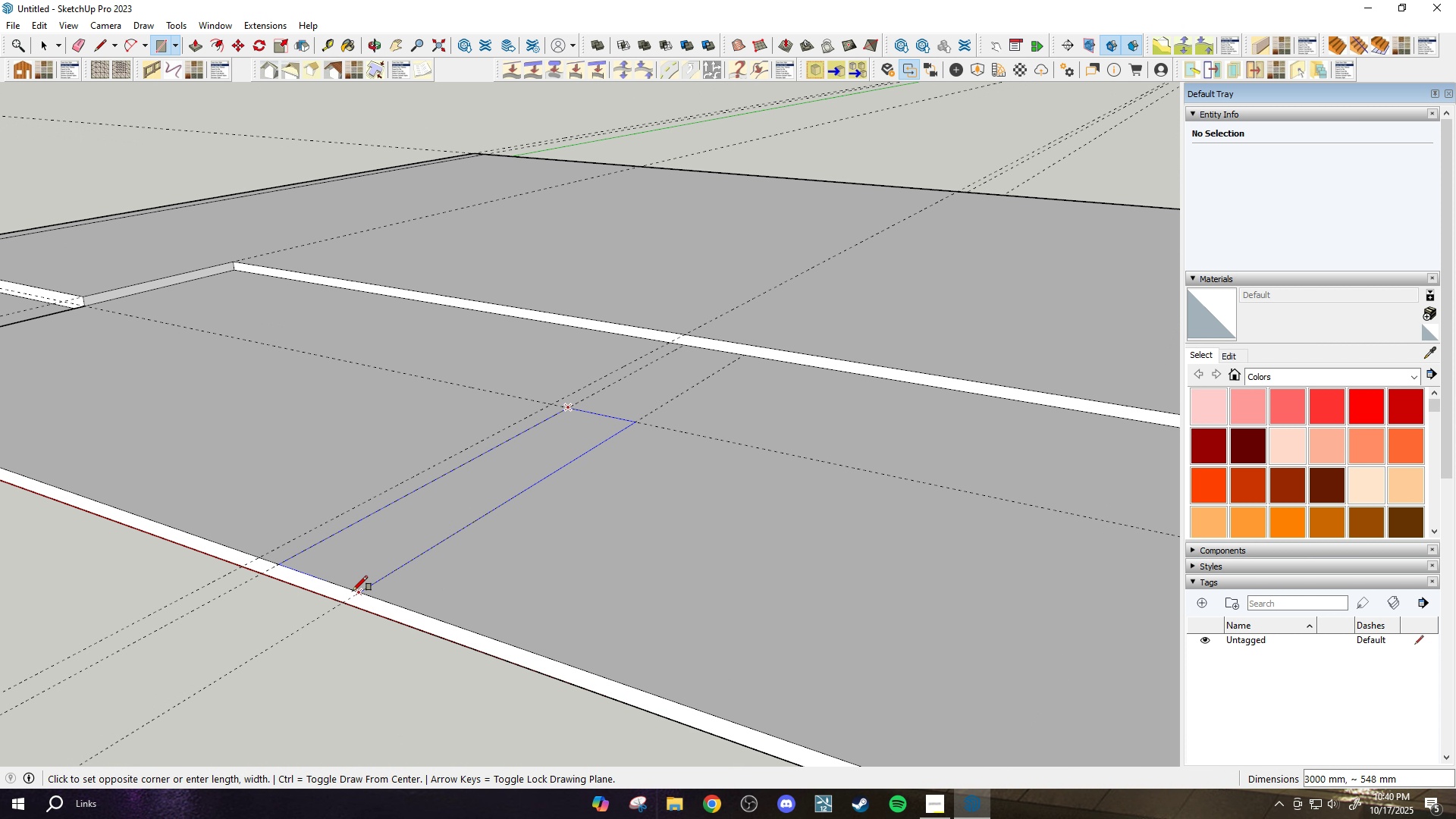 
left_click_drag(start_coordinate=[354, 591], to_coordinate=[361, 588])
 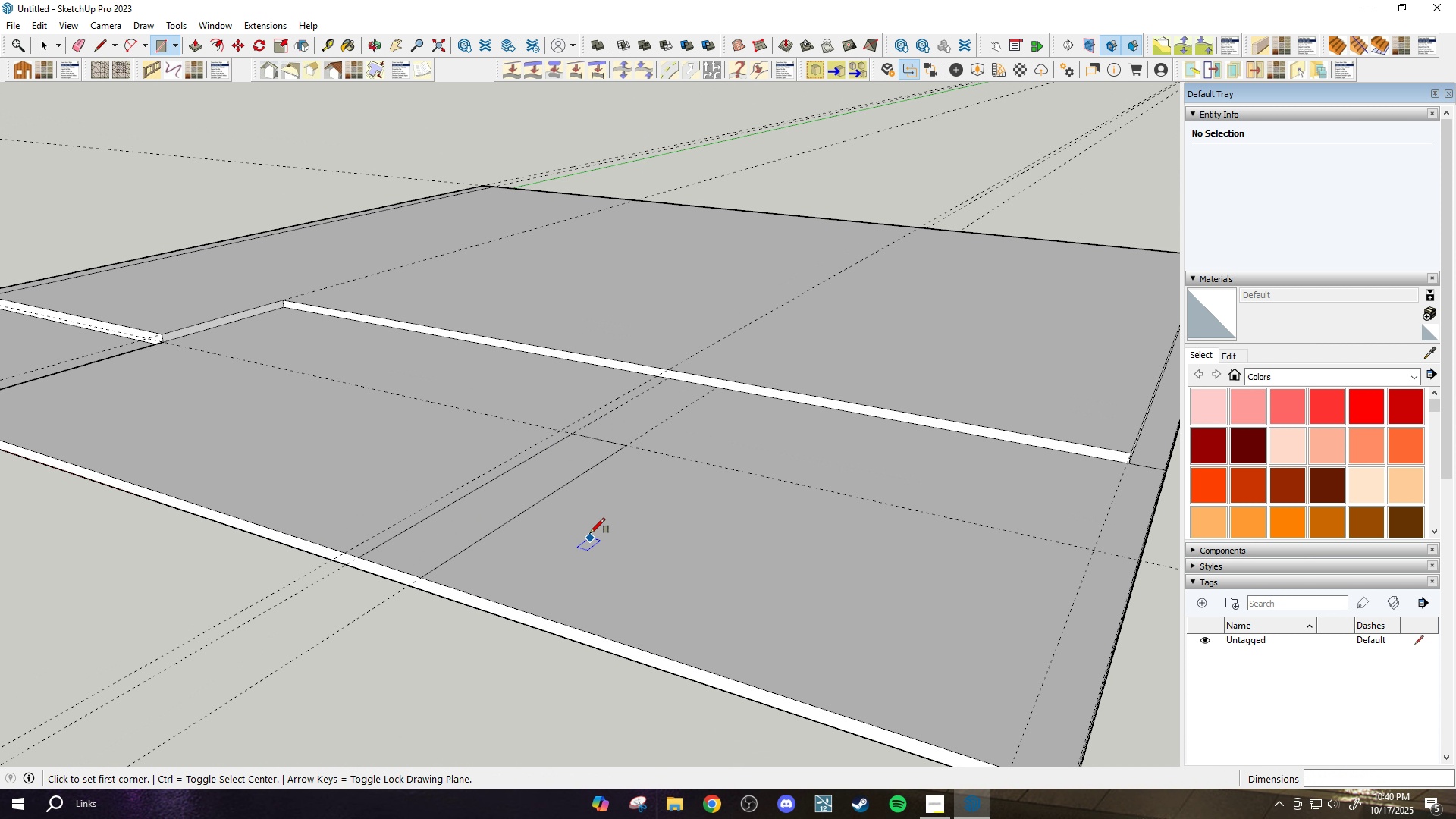 
scroll: coordinate [566, 534], scroll_direction: down, amount: 7.0
 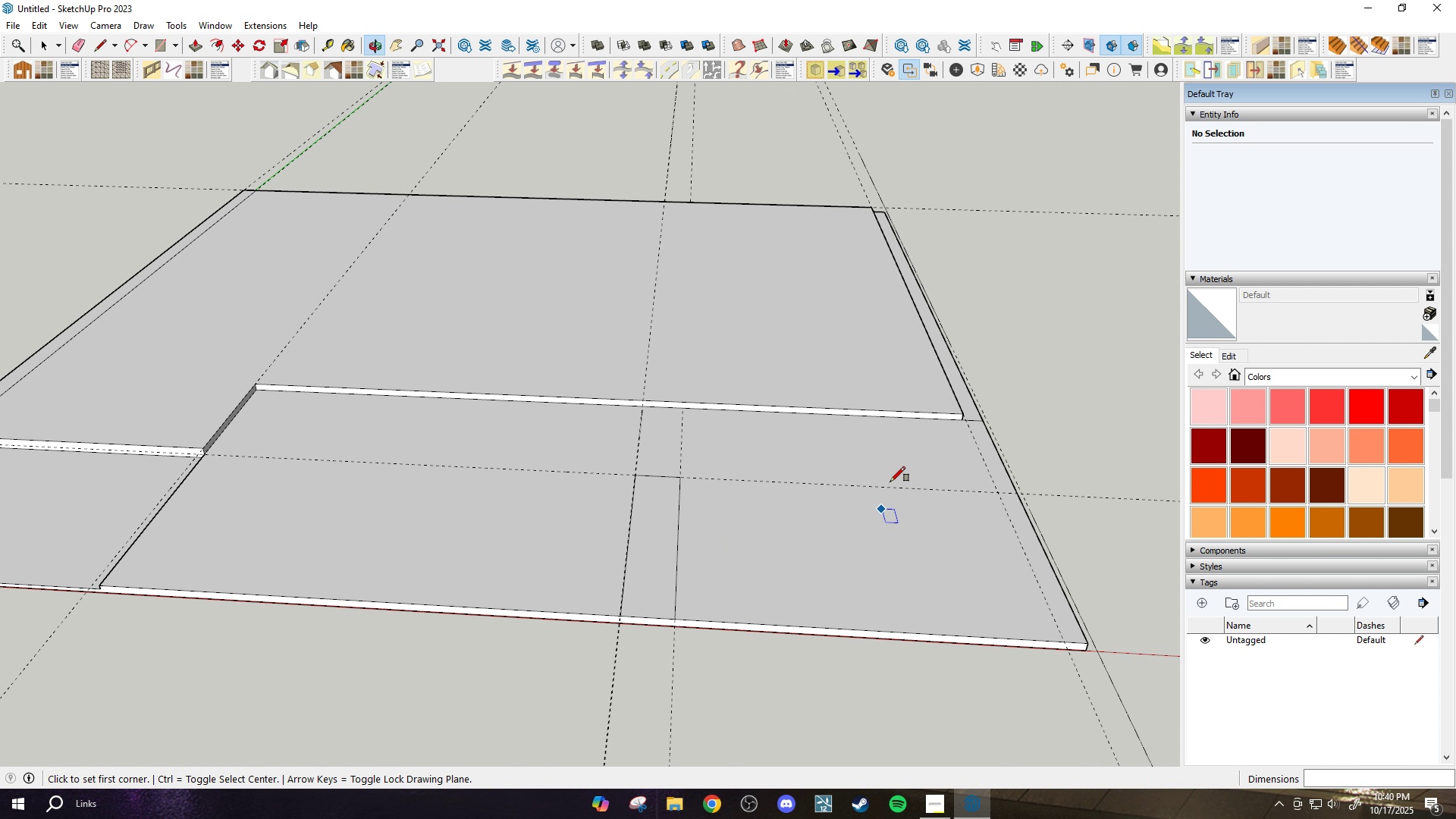 
scroll: coordinate [493, 513], scroll_direction: up, amount: 2.0
 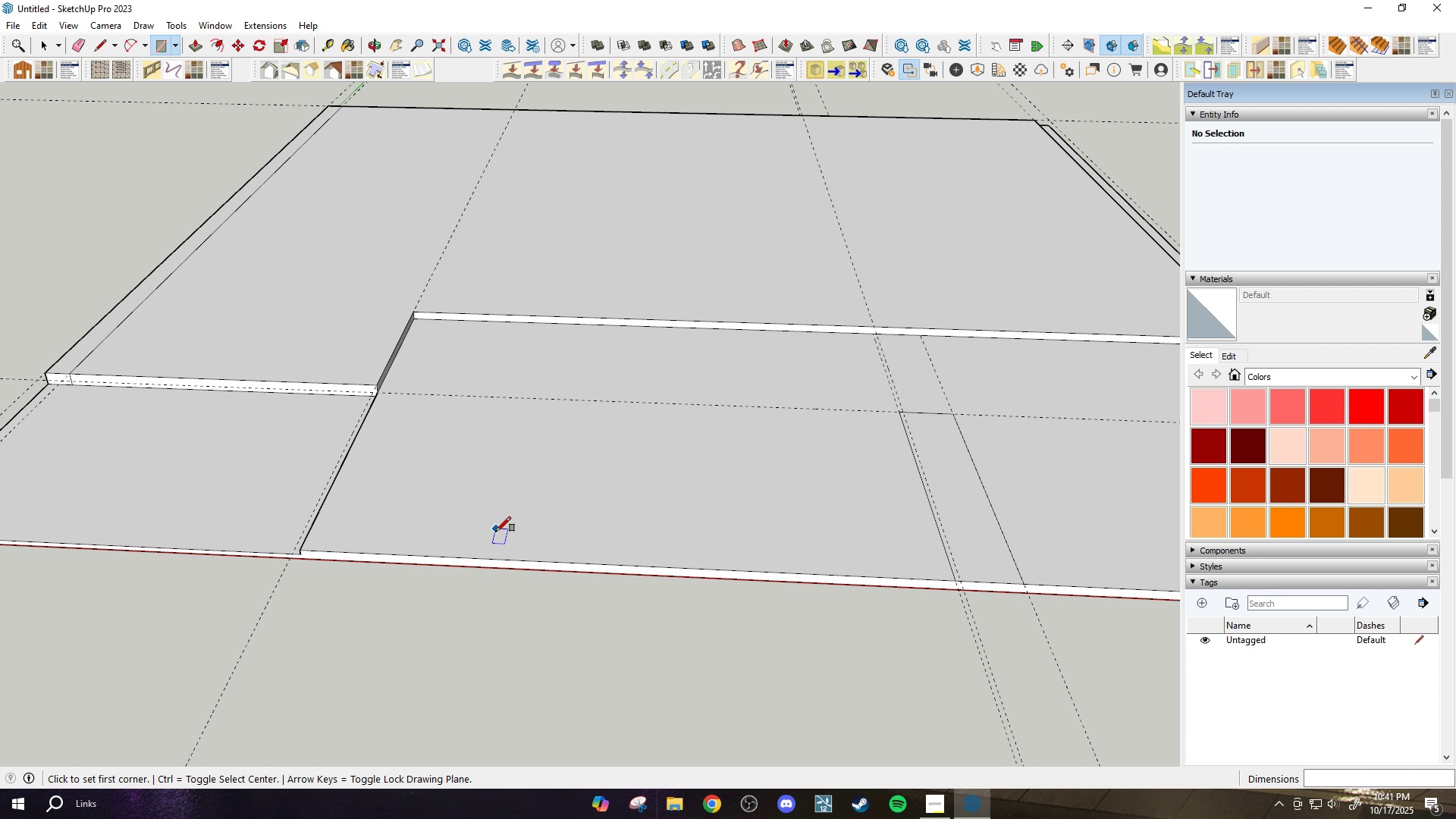 
key(Space)
 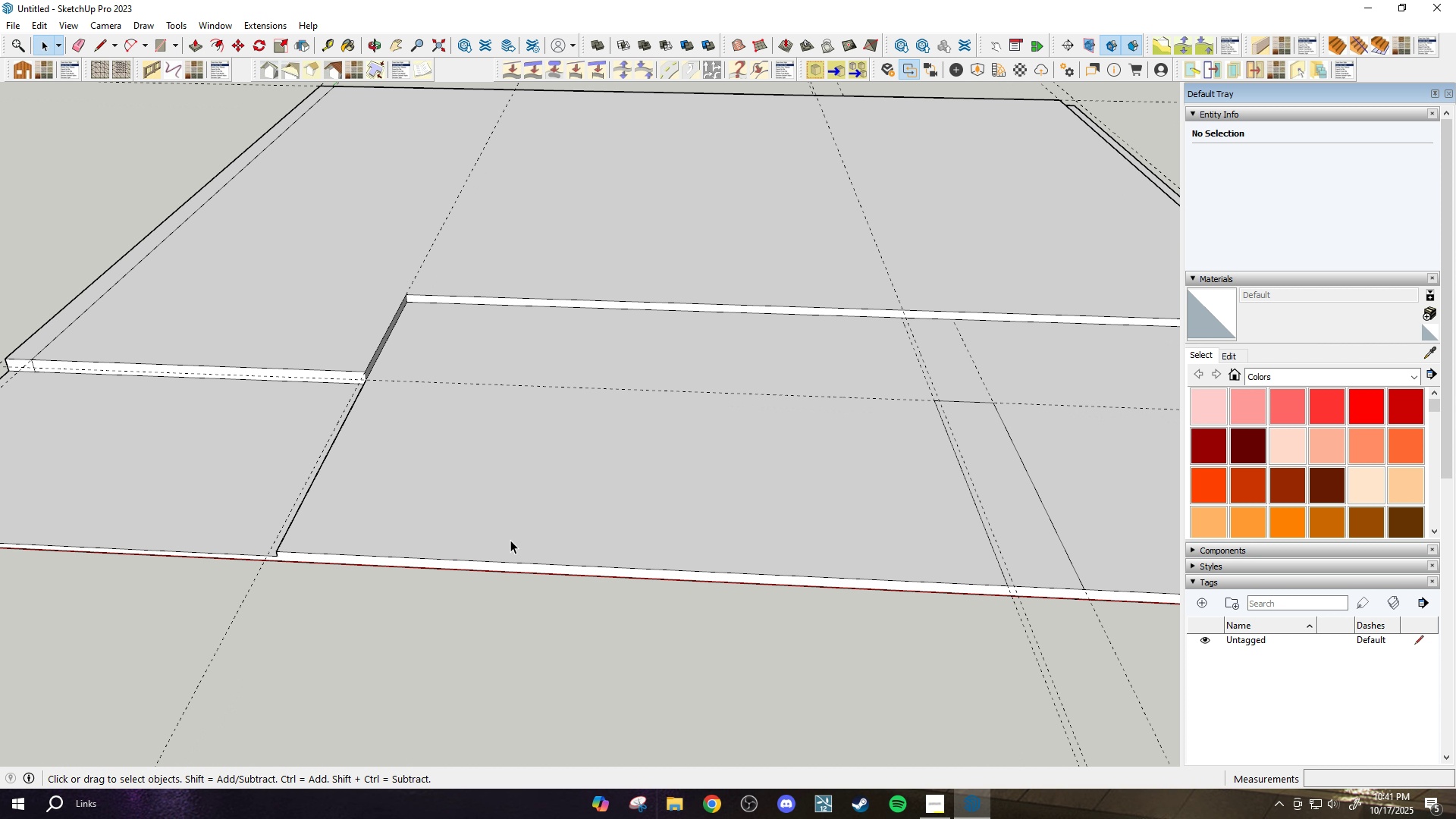 
scroll: coordinate [498, 584], scroll_direction: up, amount: 2.0
 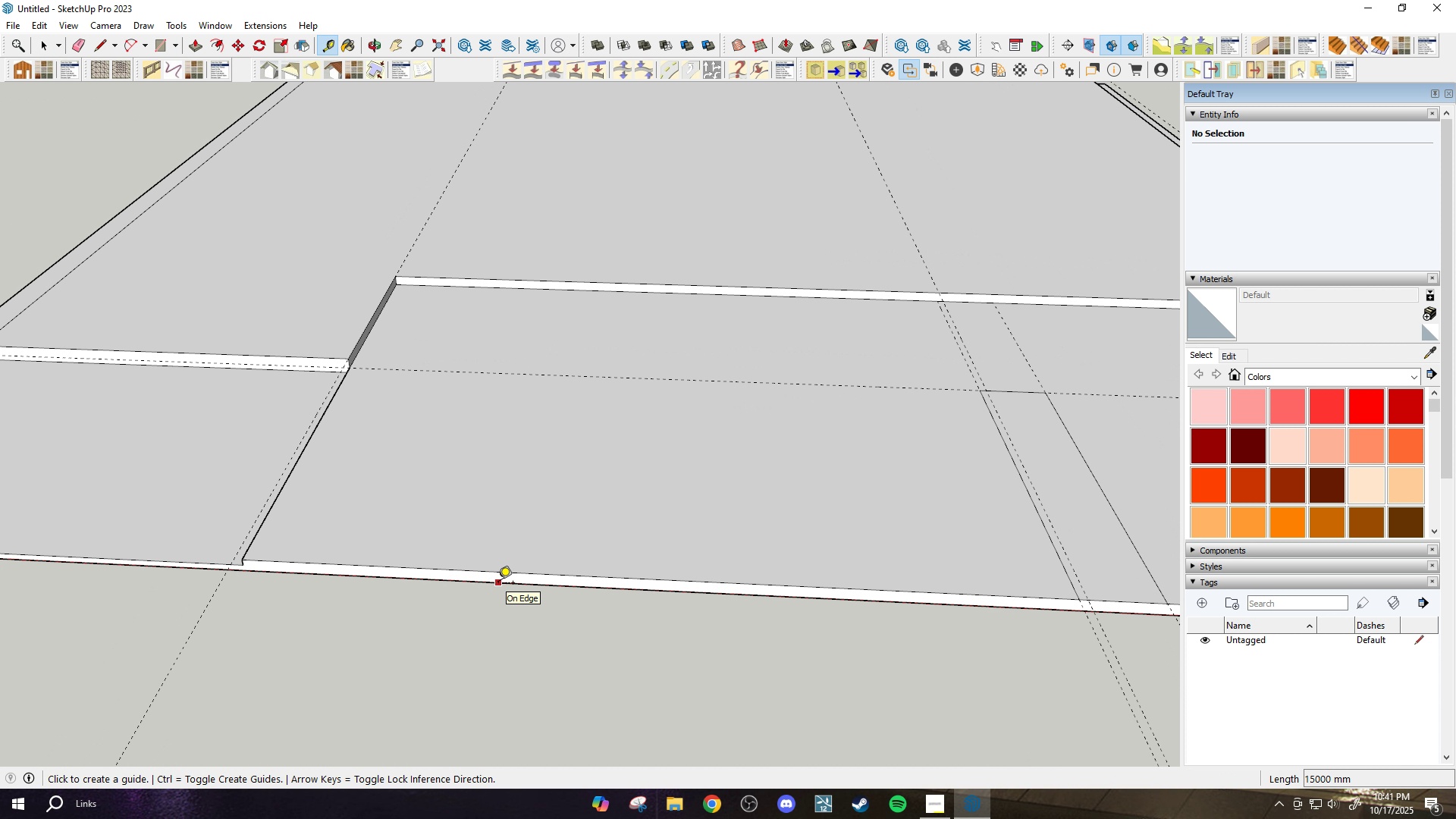 
key(T)
 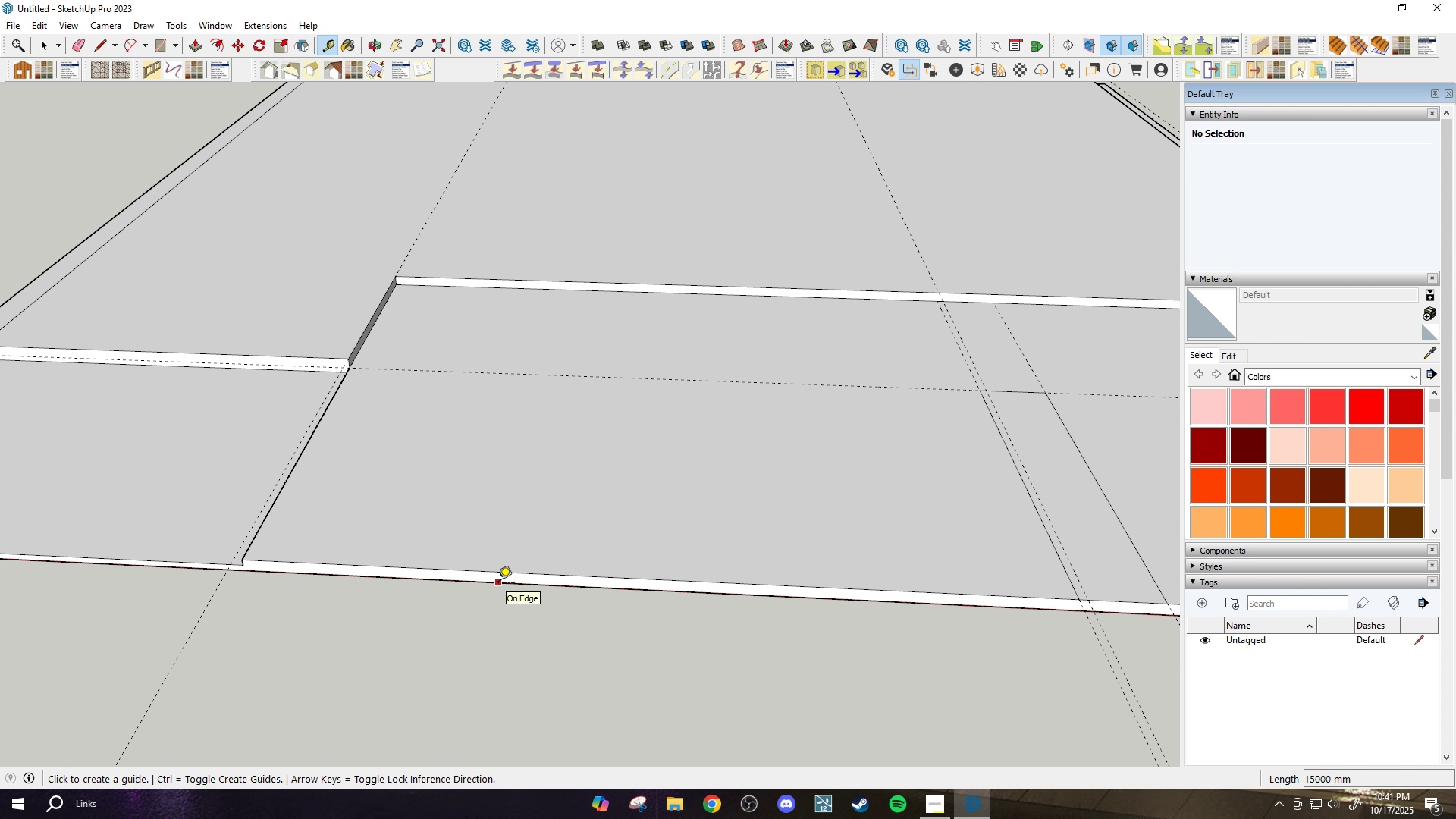 
scroll: coordinate [503, 578], scroll_direction: up, amount: 1.0
 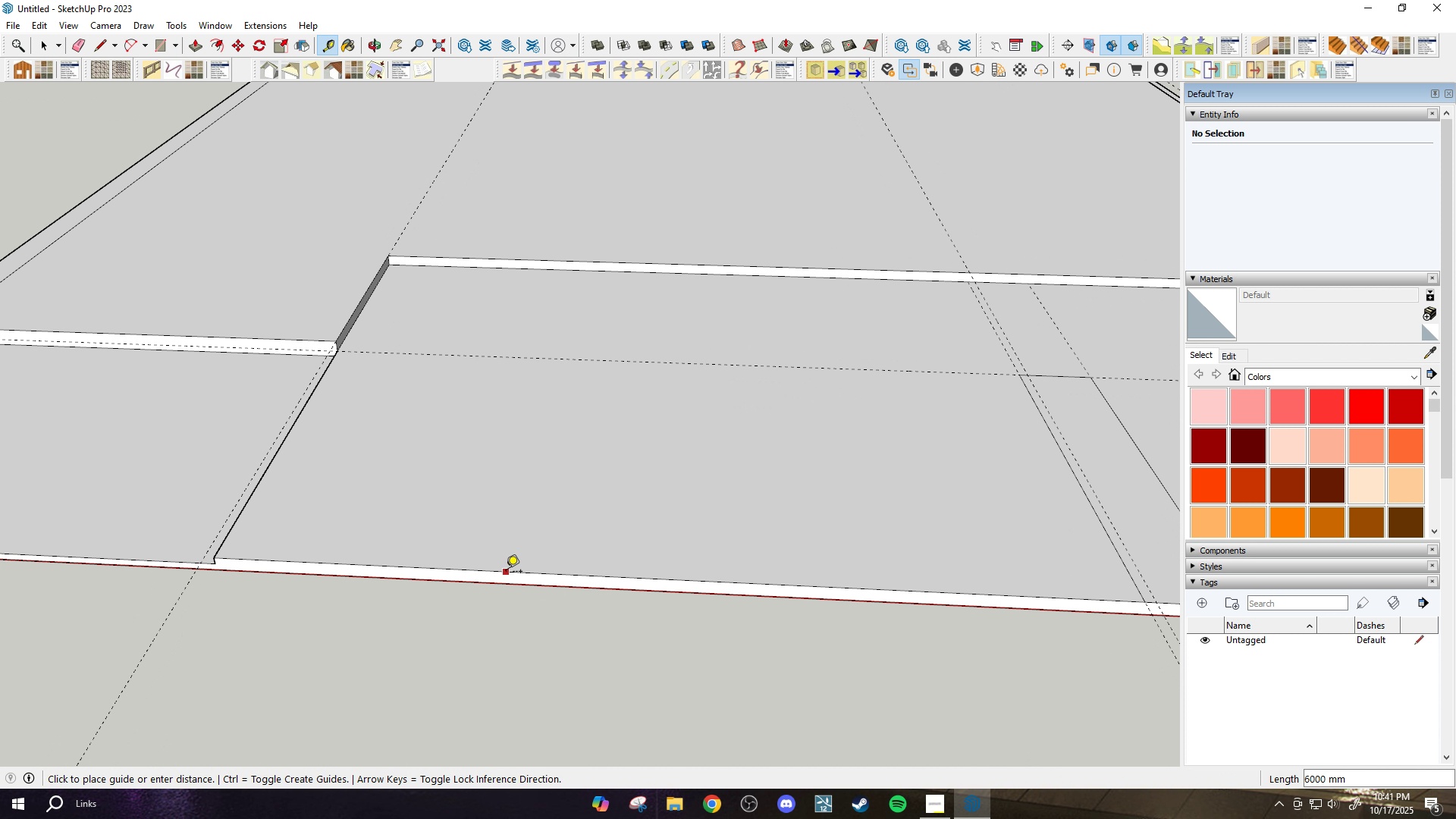 
left_click([506, 573])
 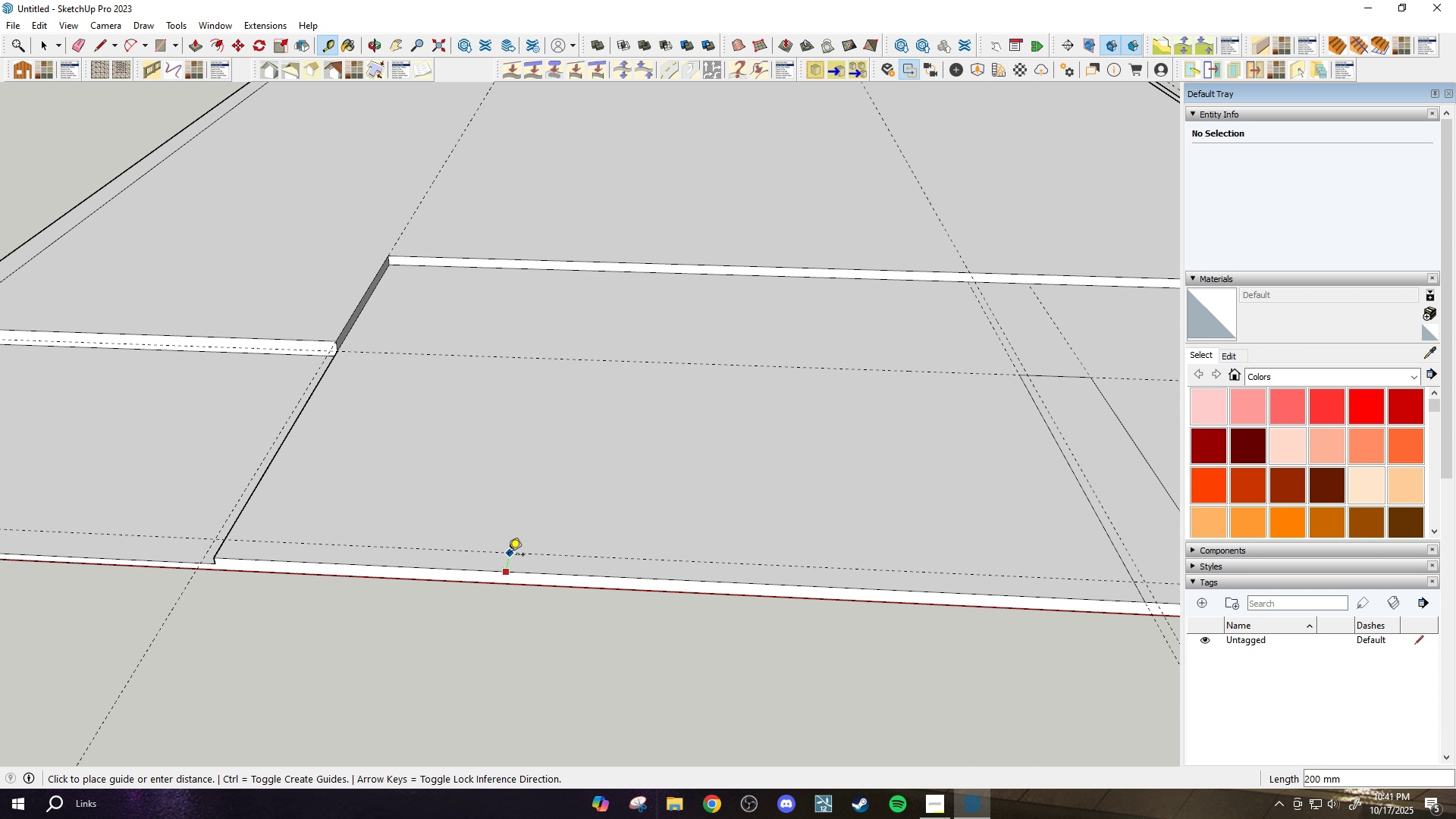 
scroll: coordinate [504, 573], scroll_direction: up, amount: 5.0
 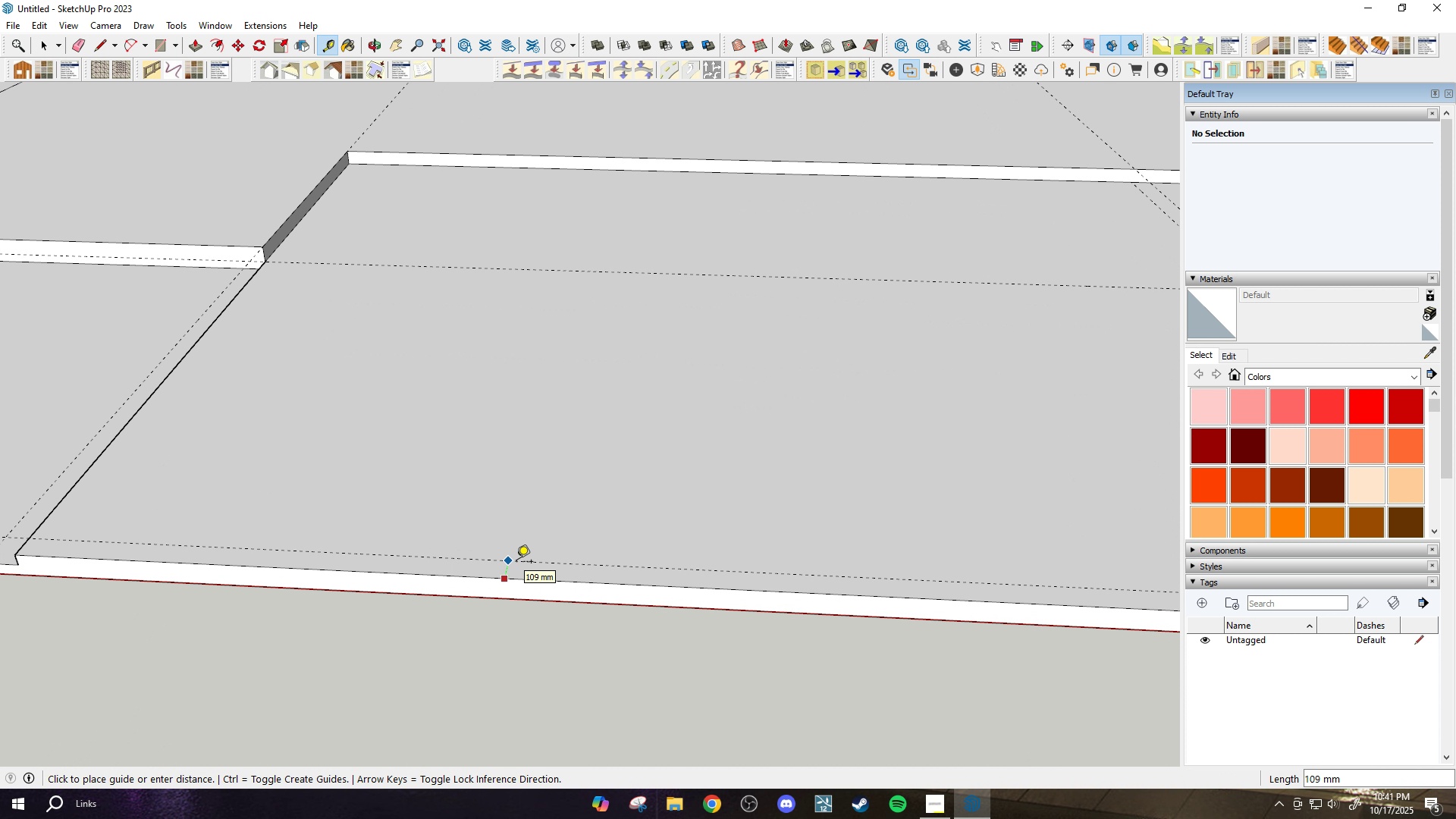 
type(100)
 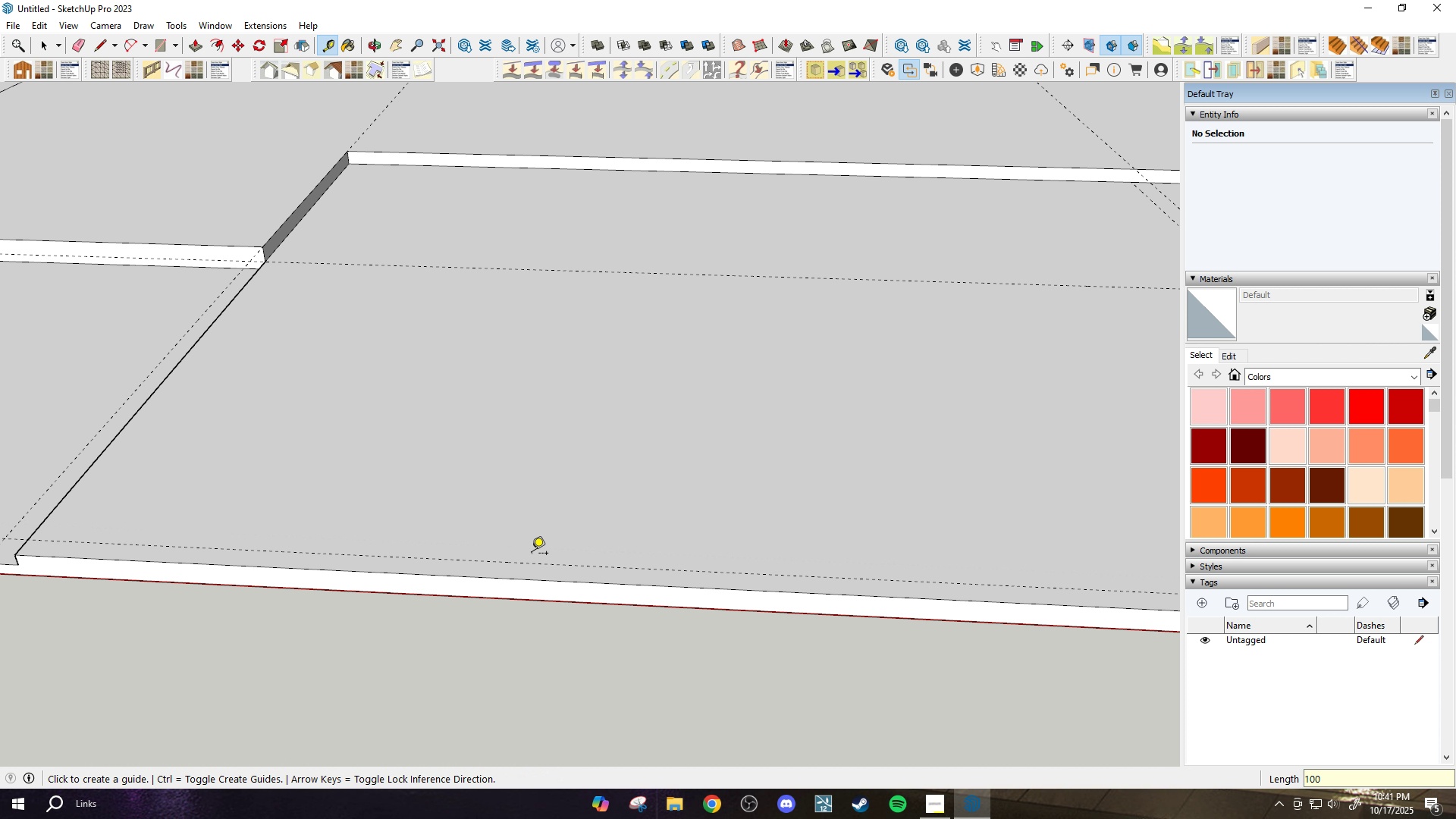 
key(Enter)
 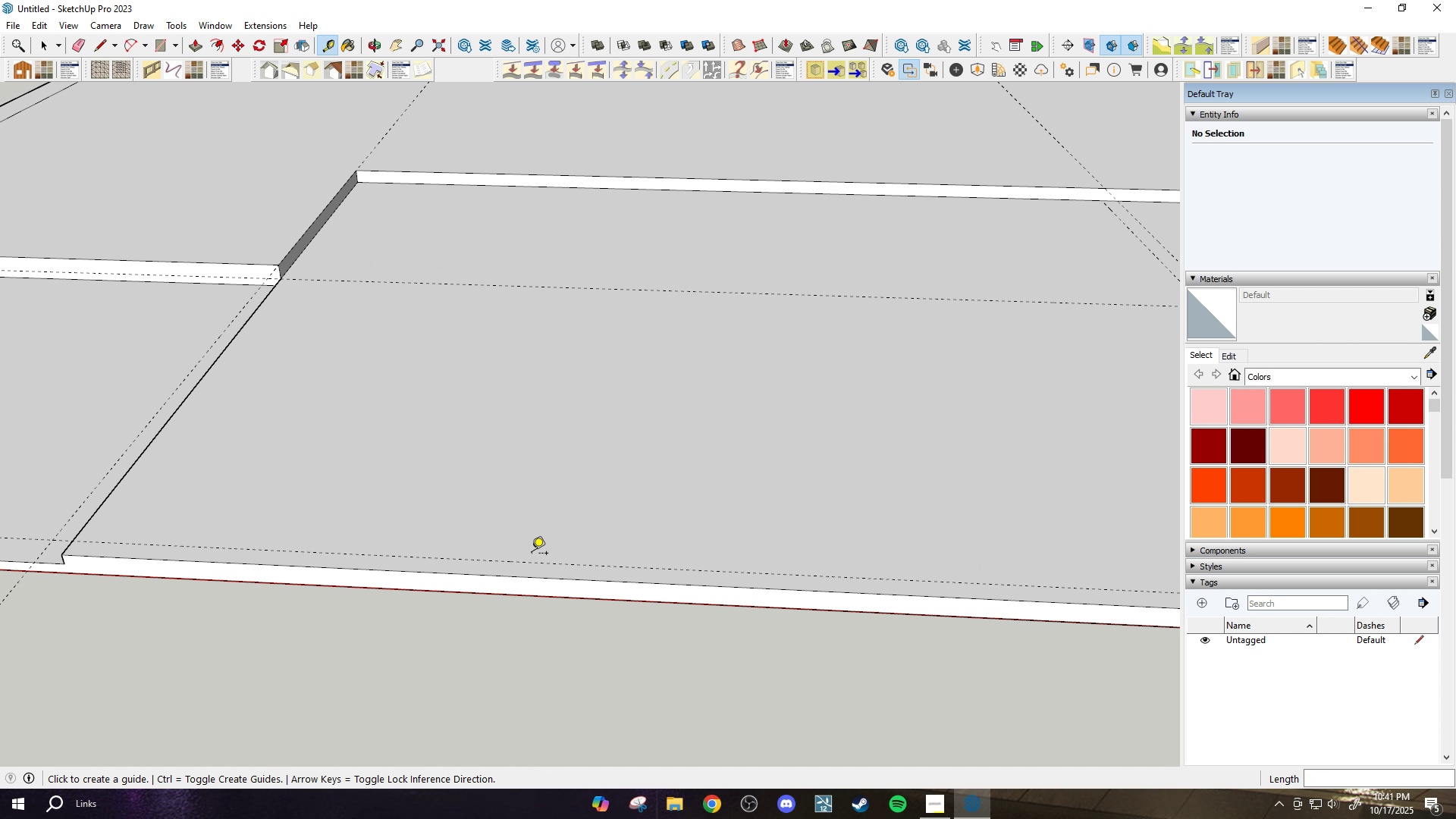 
scroll: coordinate [532, 554], scroll_direction: down, amount: 3.0
 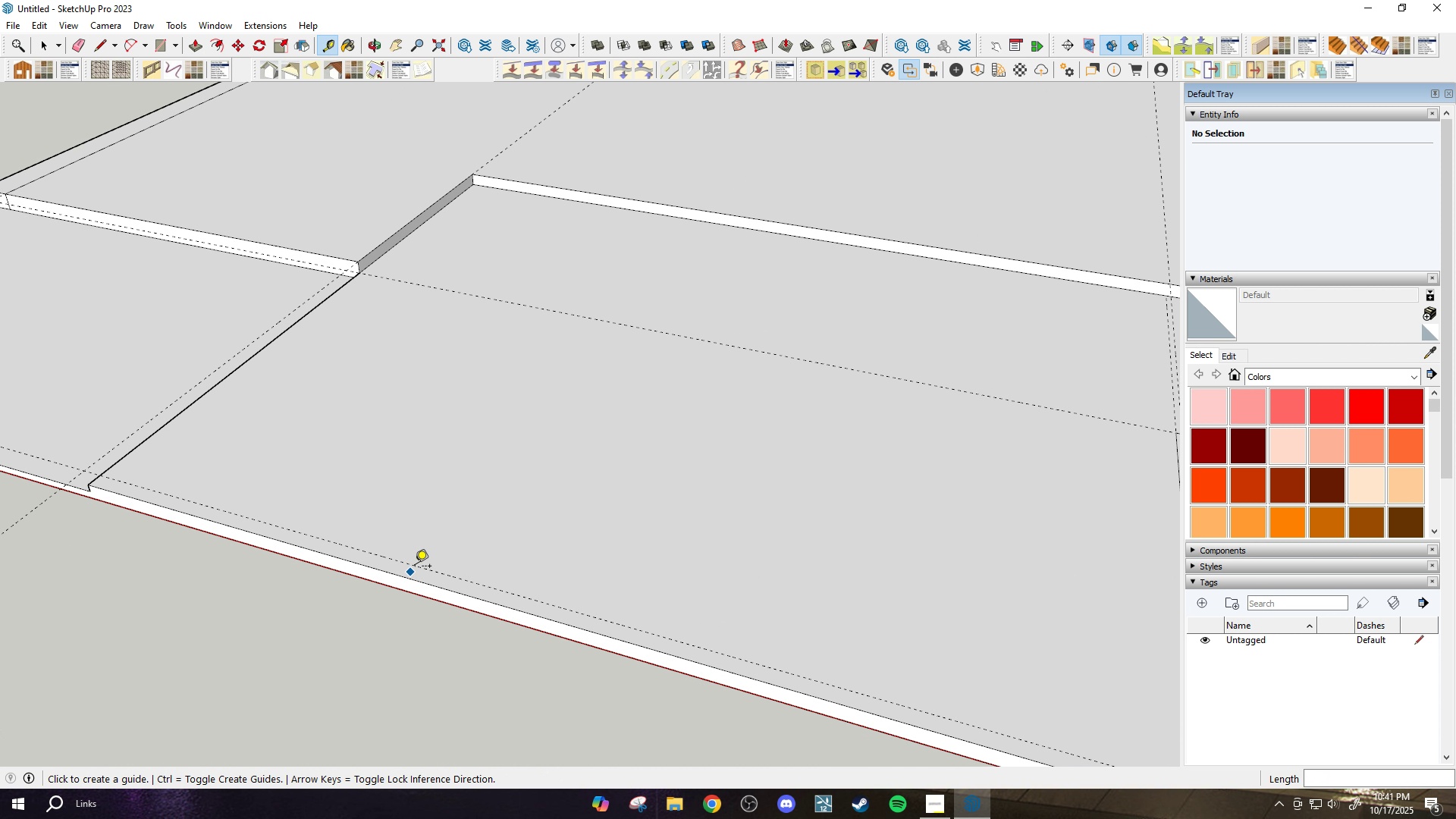 
scroll: coordinate [416, 567], scroll_direction: up, amount: 1.0
 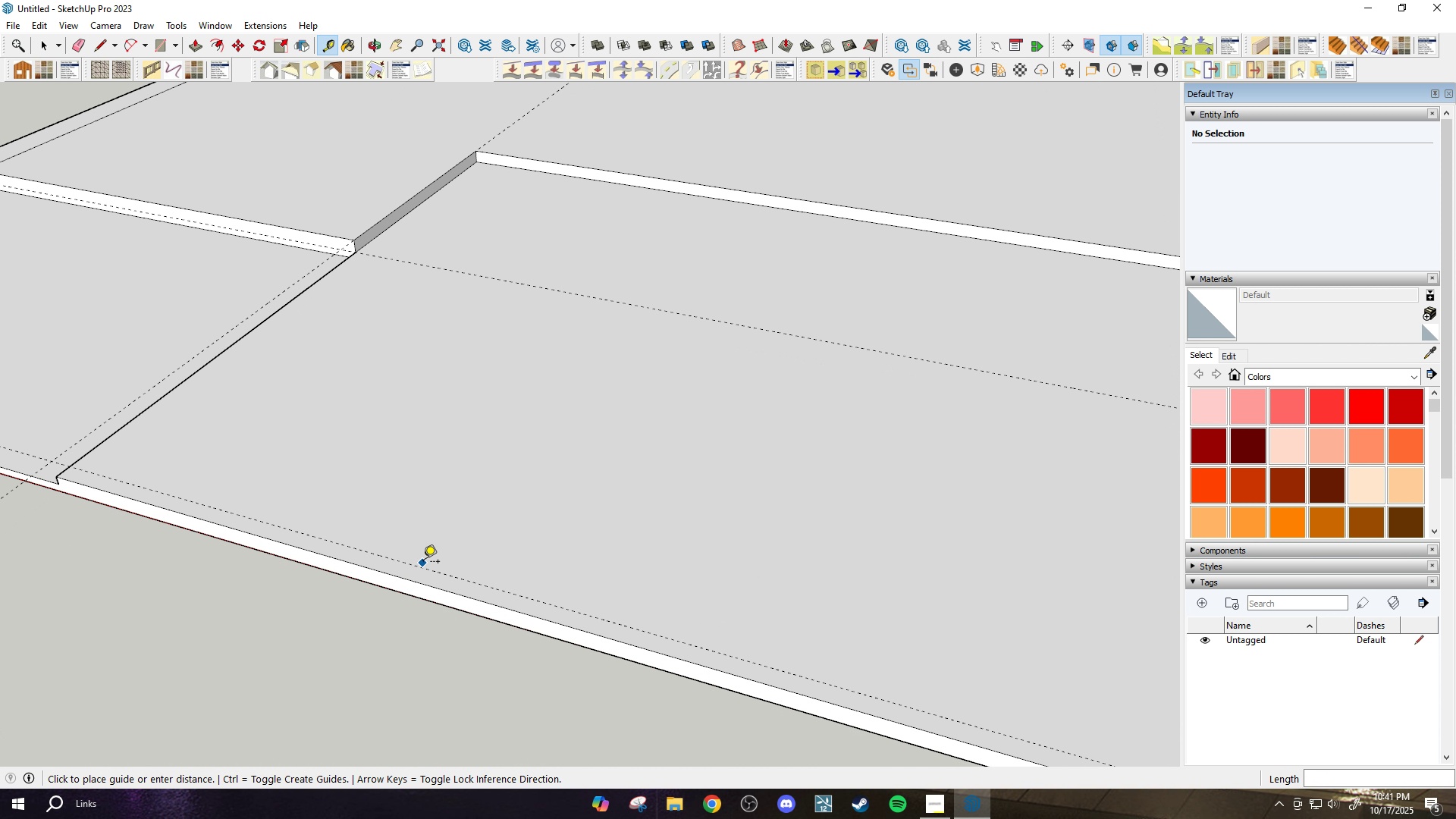 
left_click([423, 563])
 